 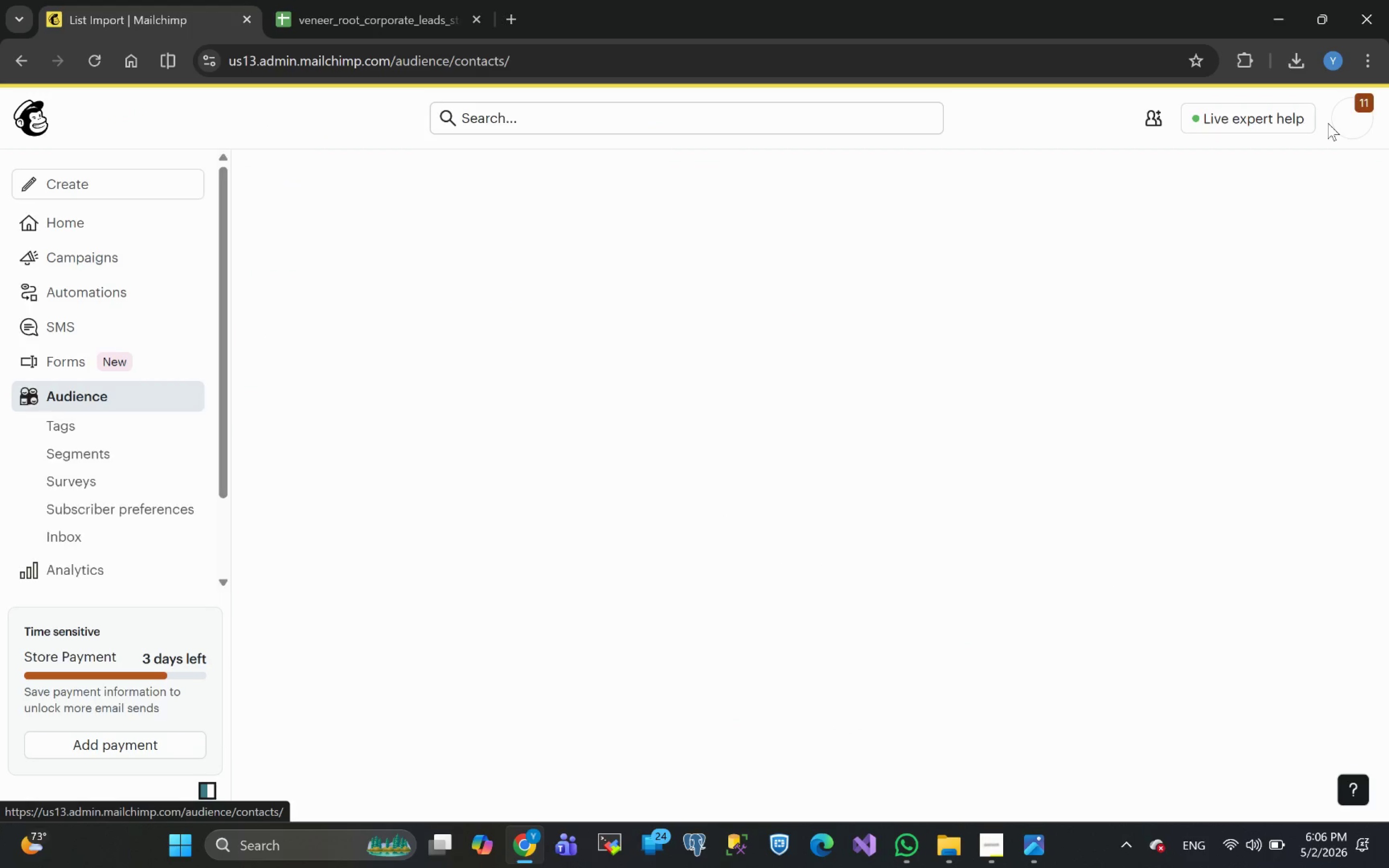 
left_click([81, 256])
 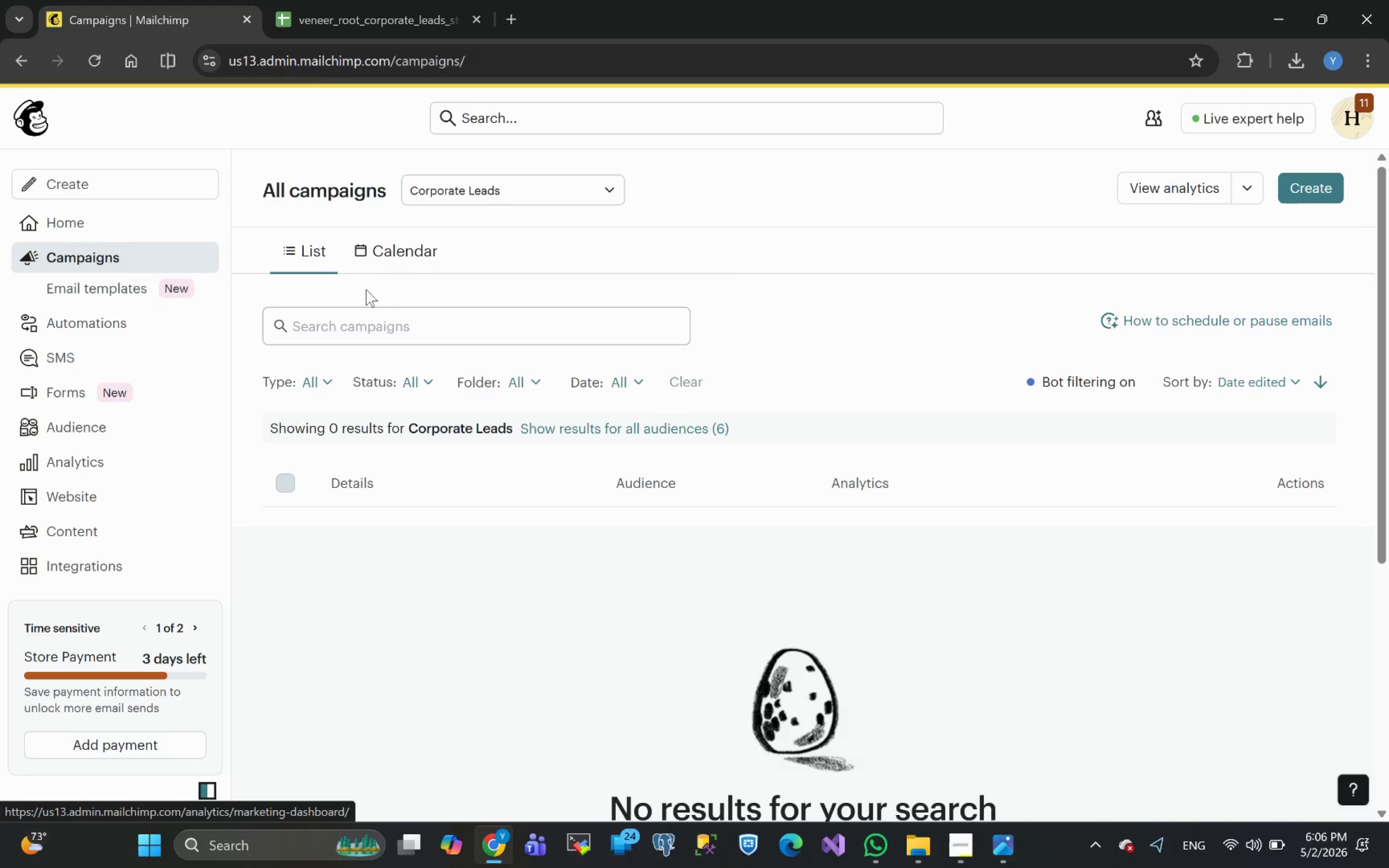 
wait(6.22)
 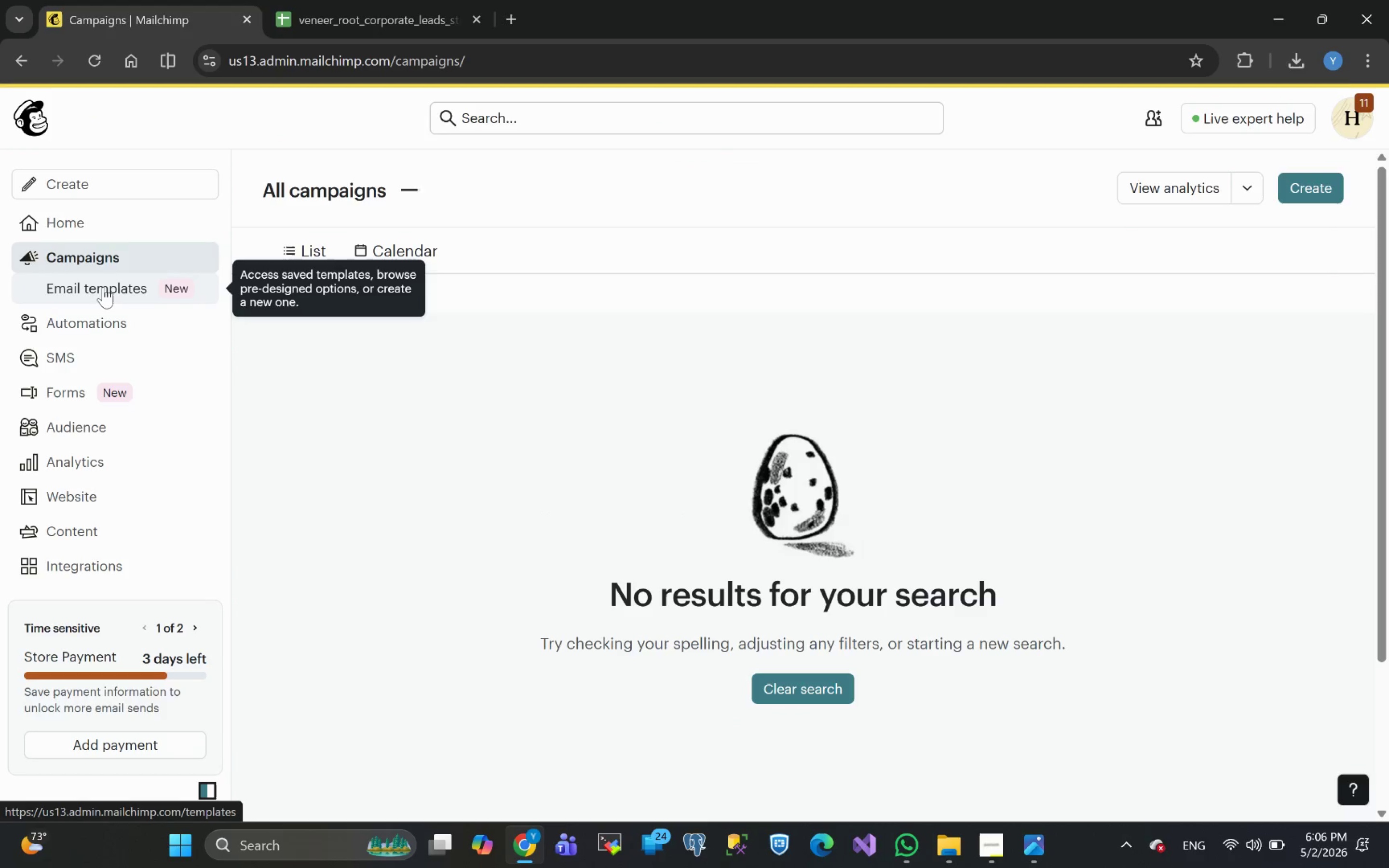 
left_click([101, 289])
 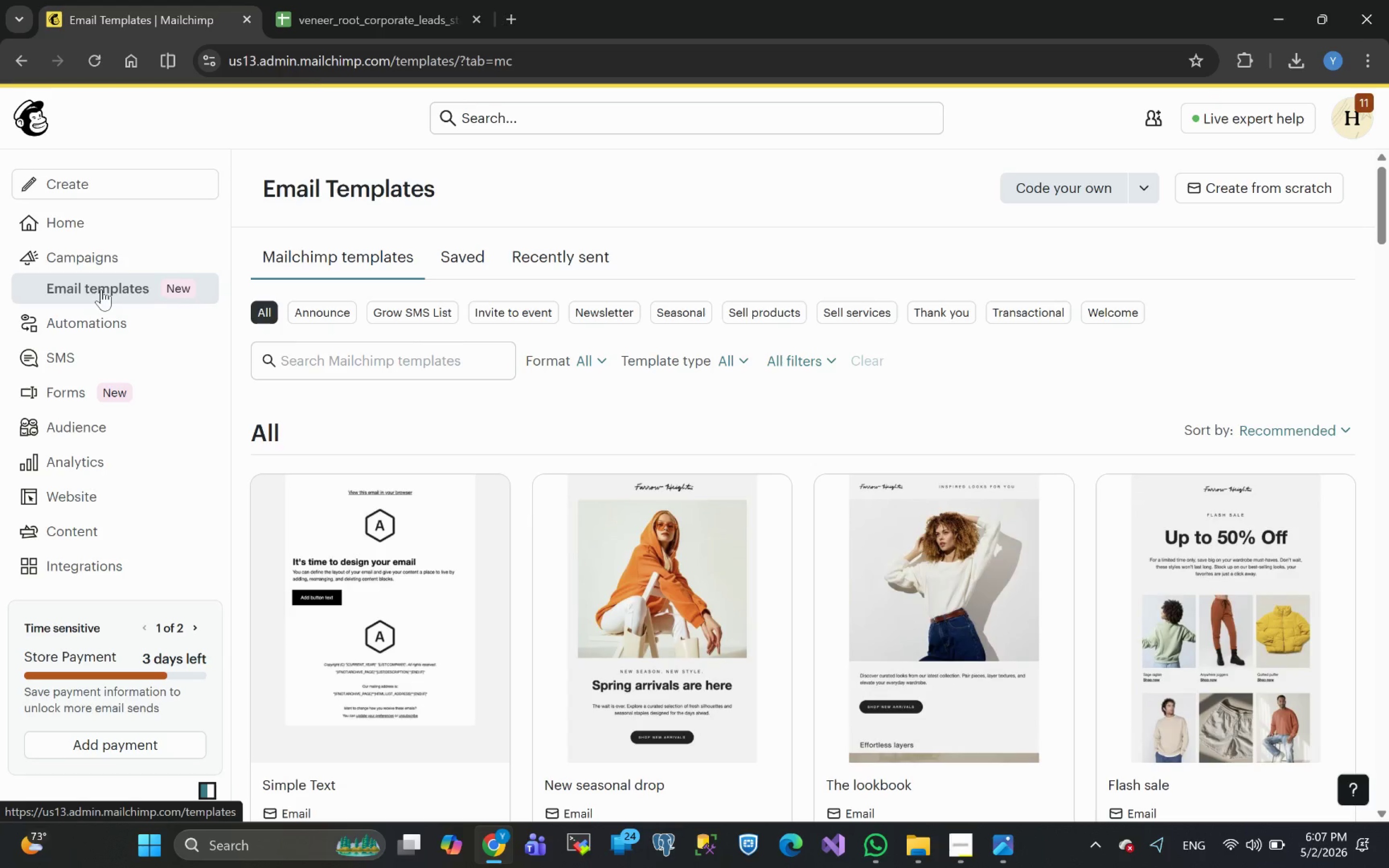 
wait(8.0)
 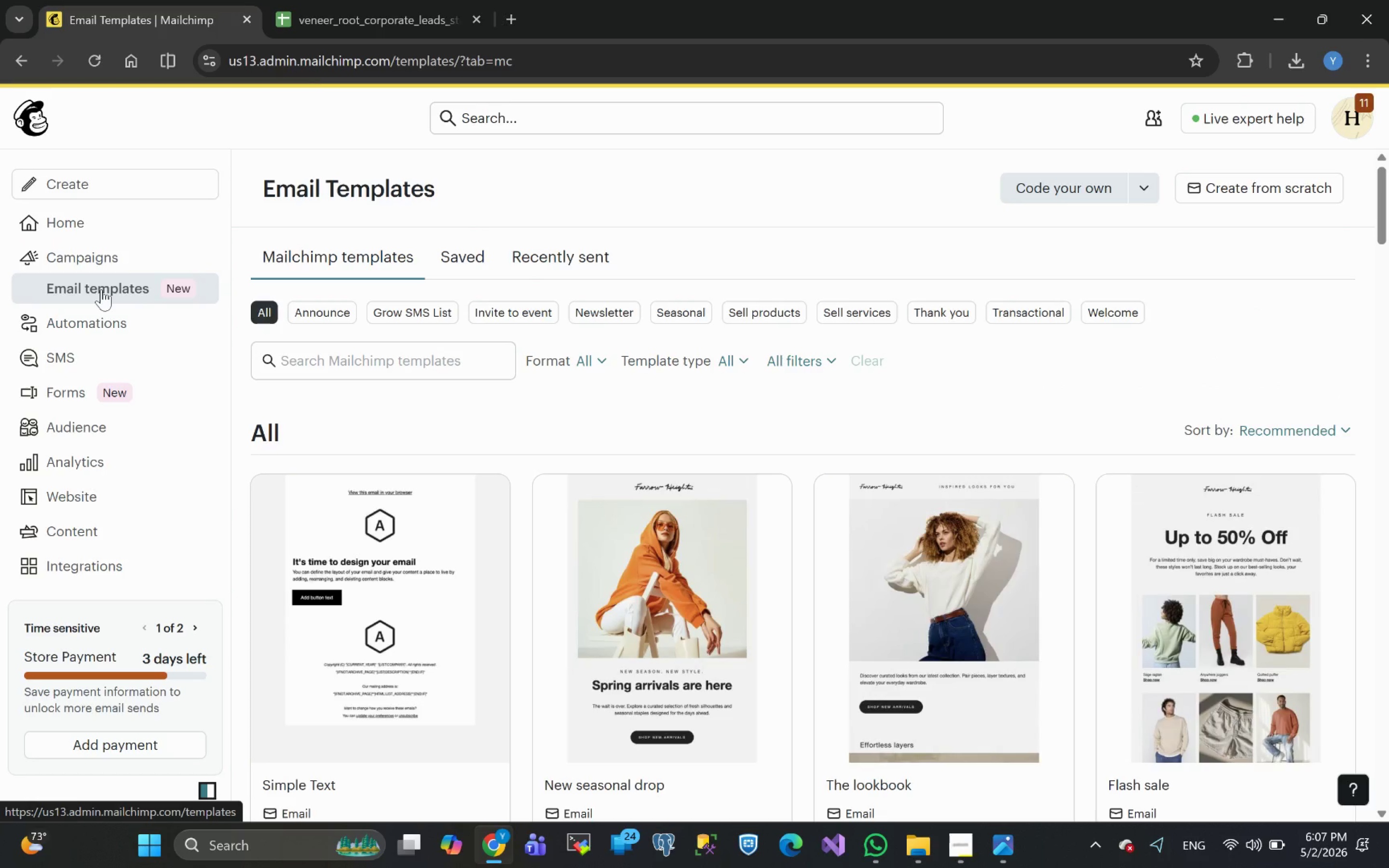 
left_click([1001, 850])
 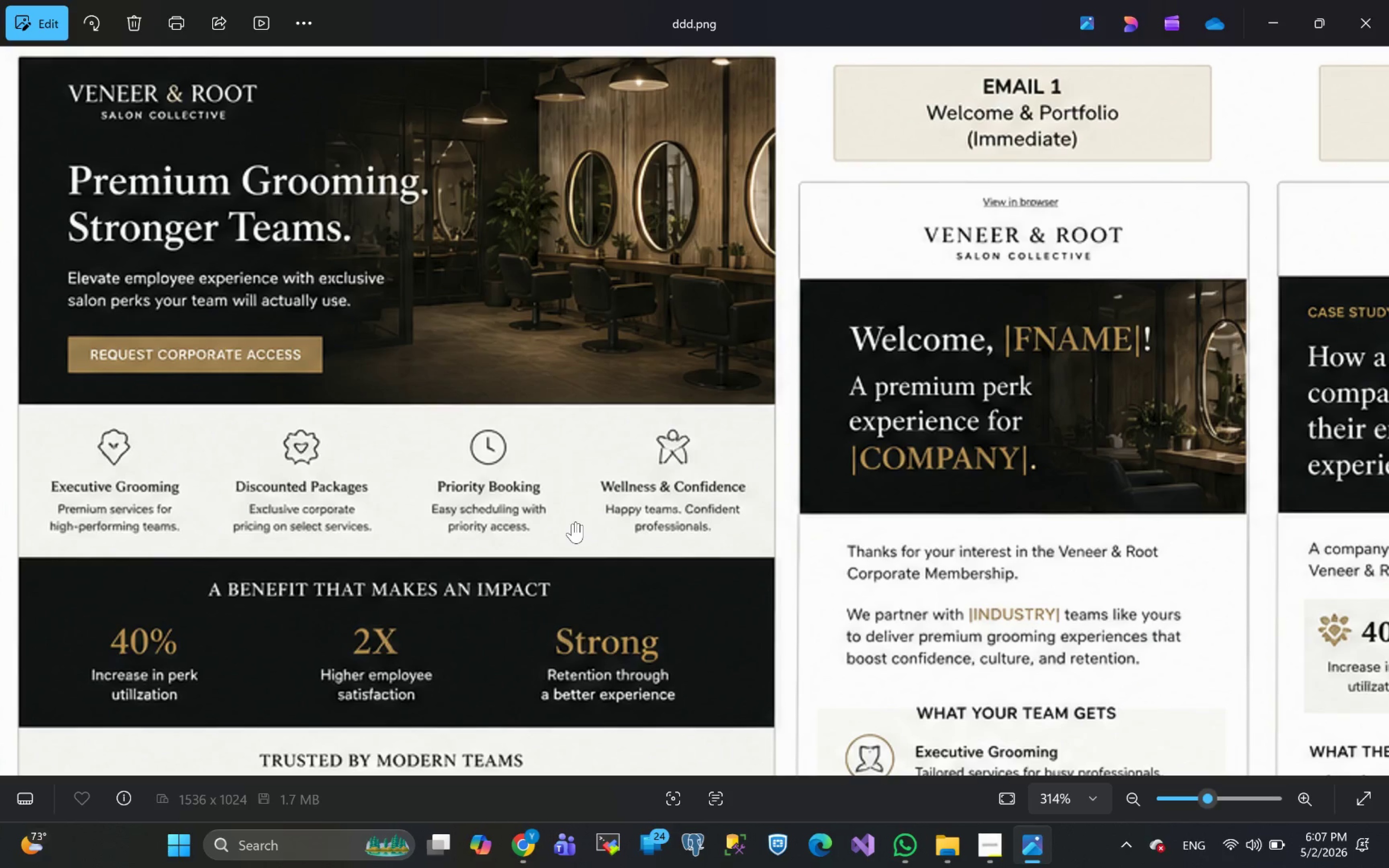 
wait(8.03)
 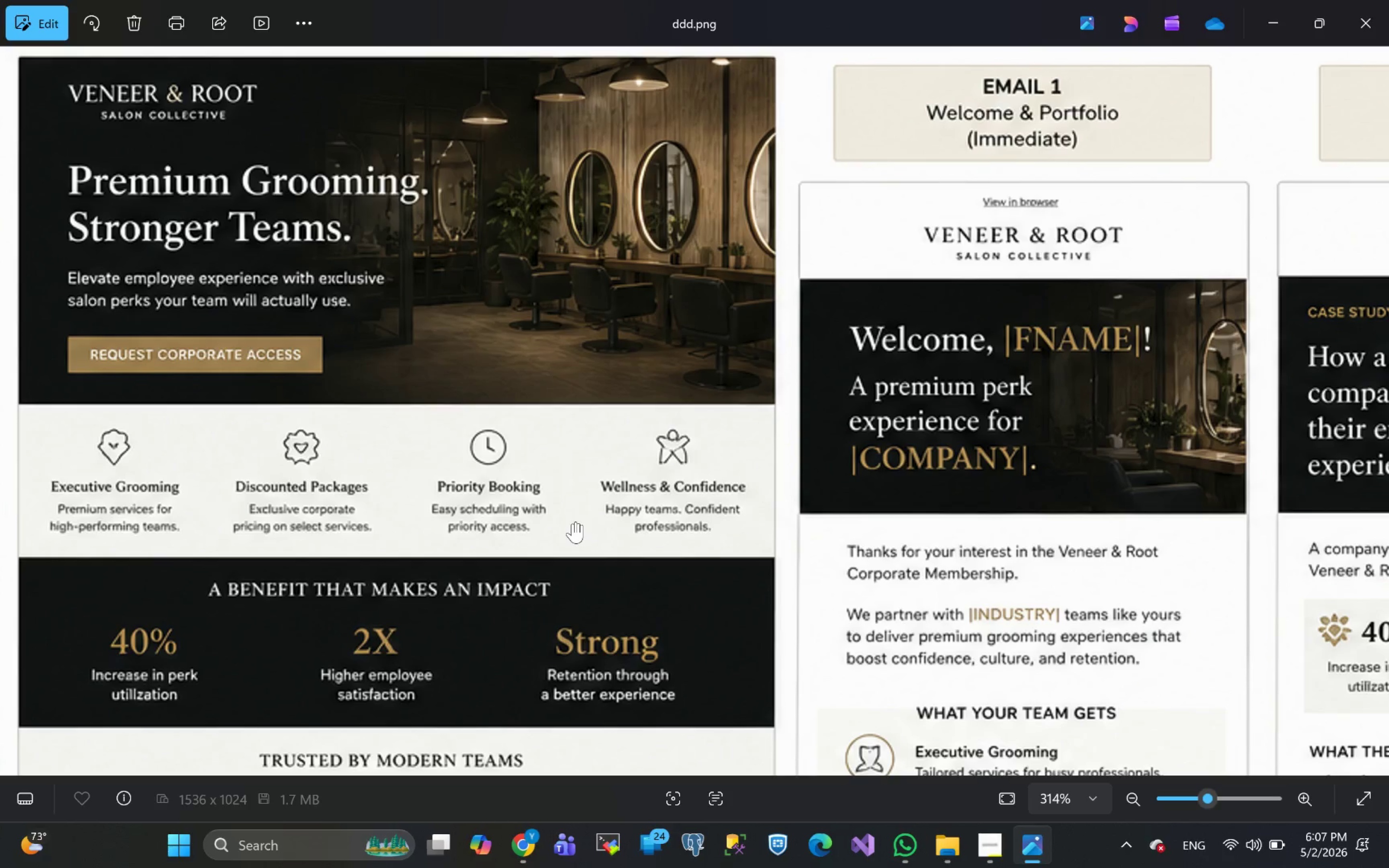 
left_click([1037, 859])
 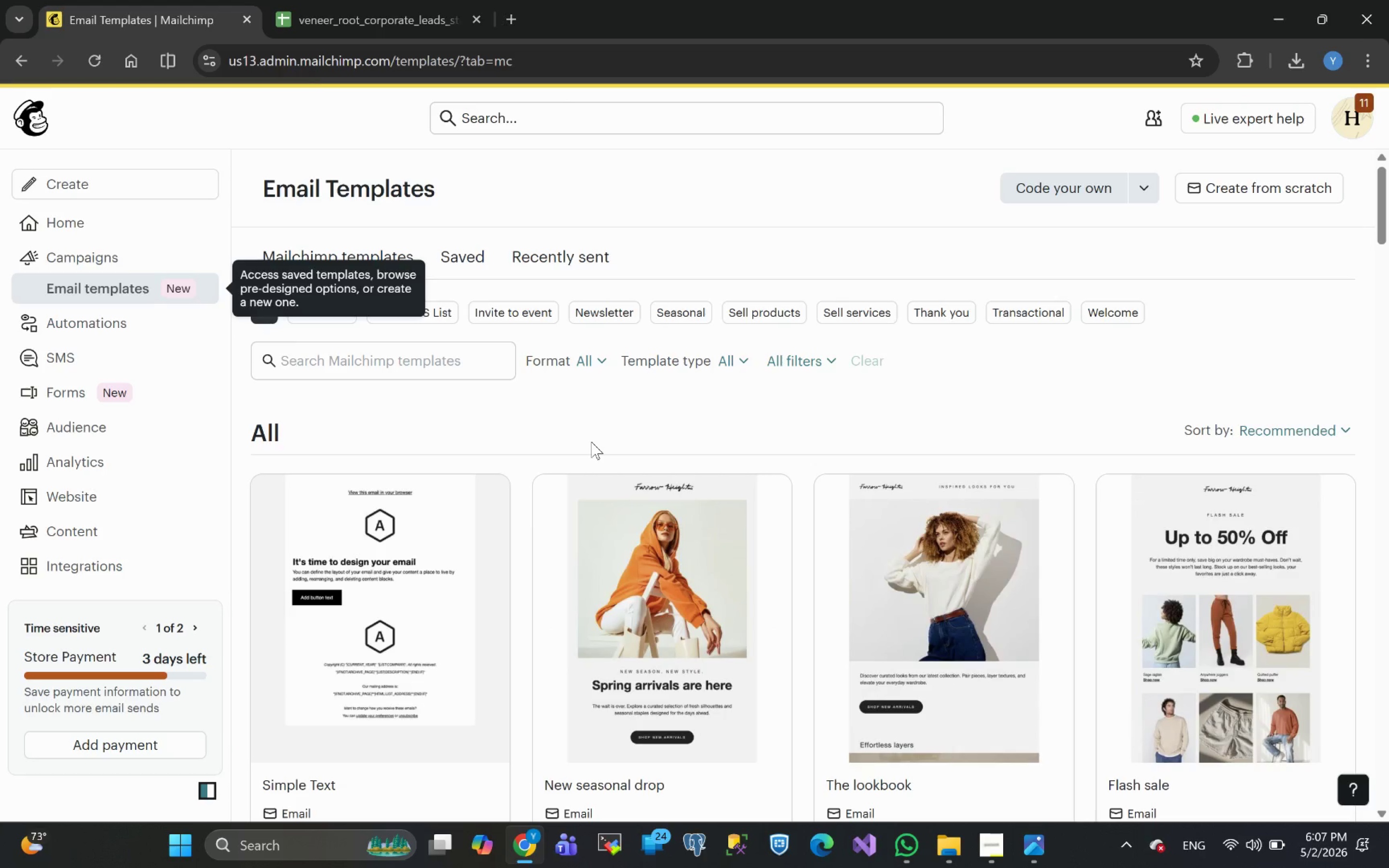 
wait(37.39)
 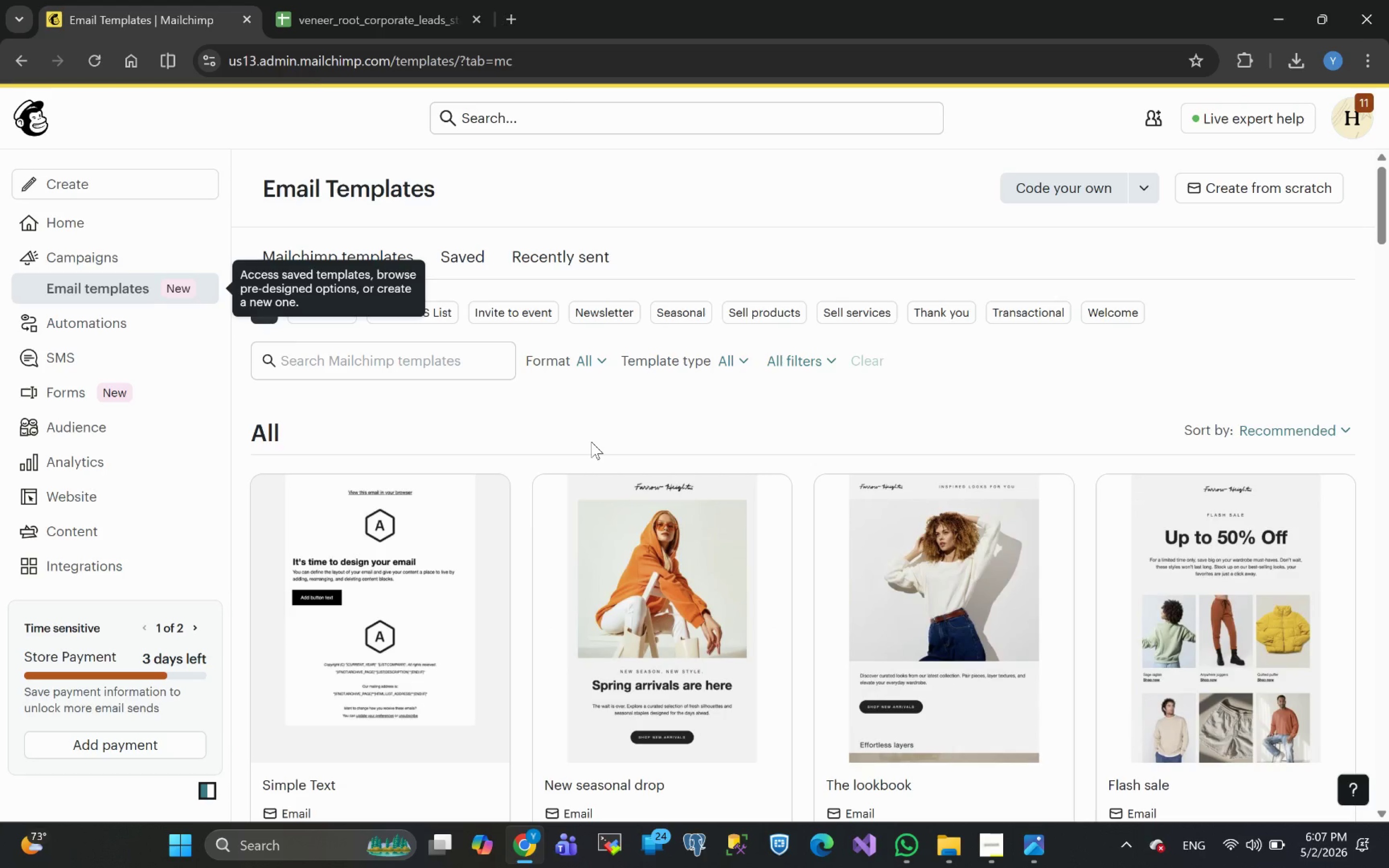 
left_click([1265, 190])
 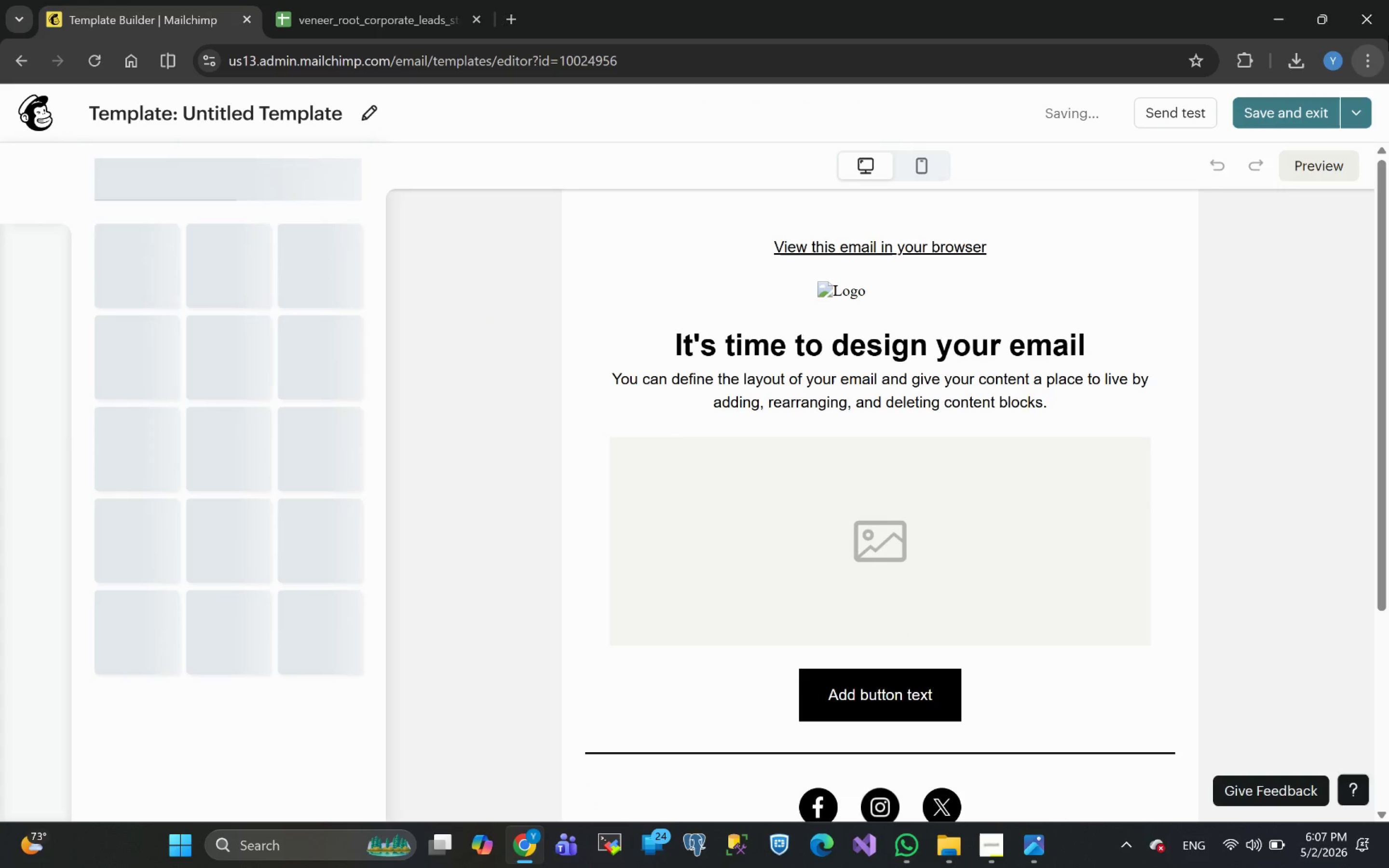 
wait(6.31)
 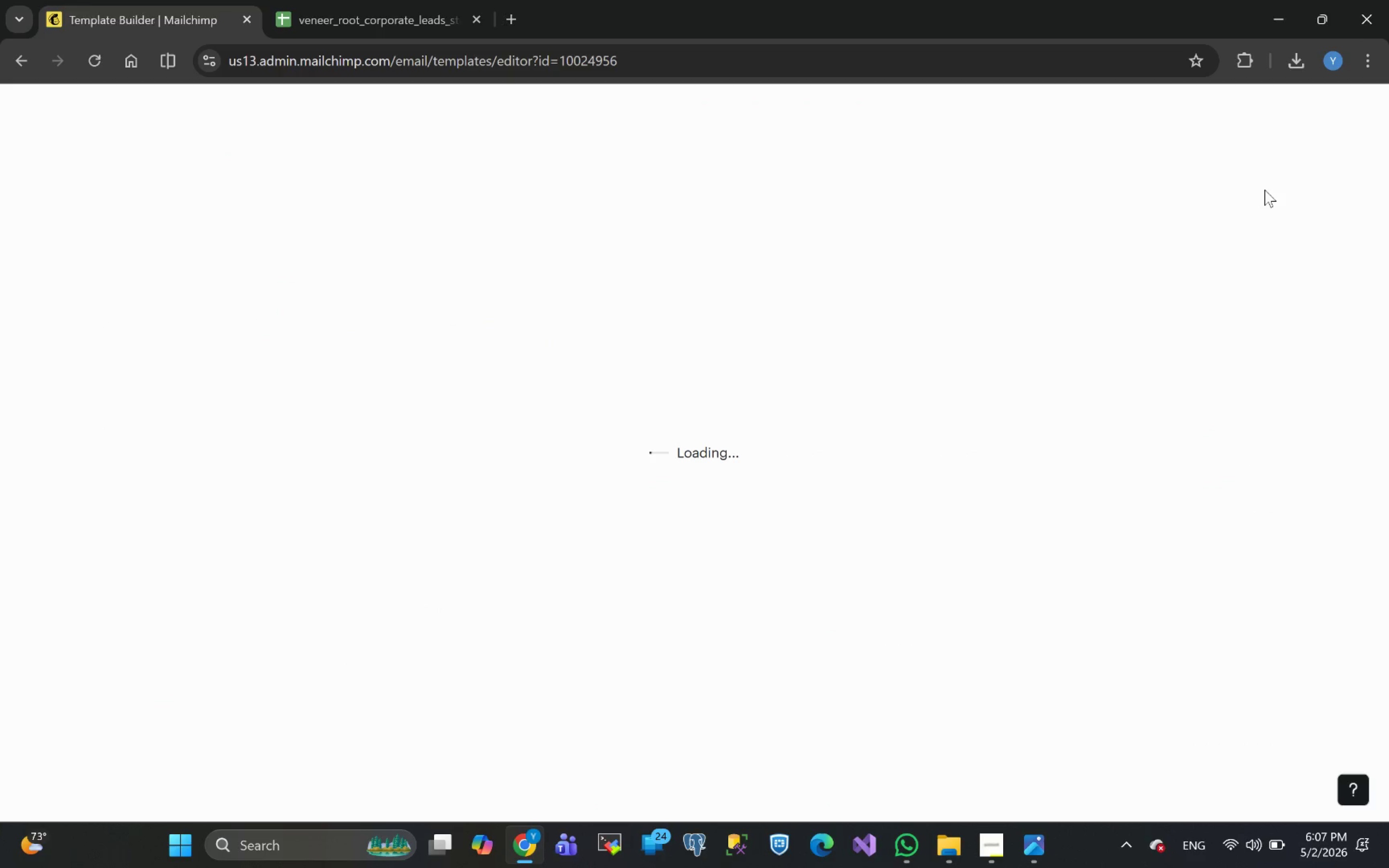 
left_click([1051, 234])
 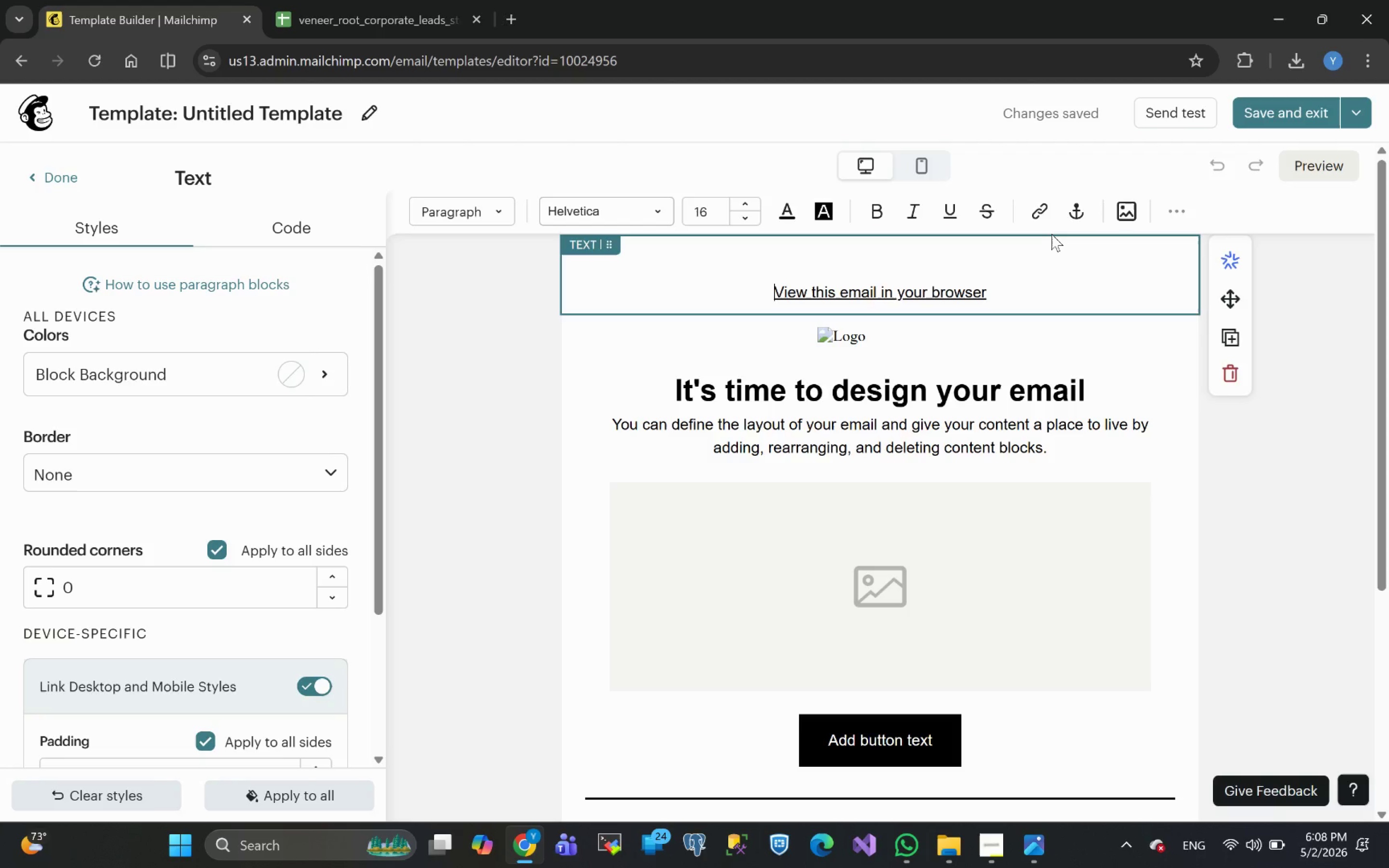 
wait(25.83)
 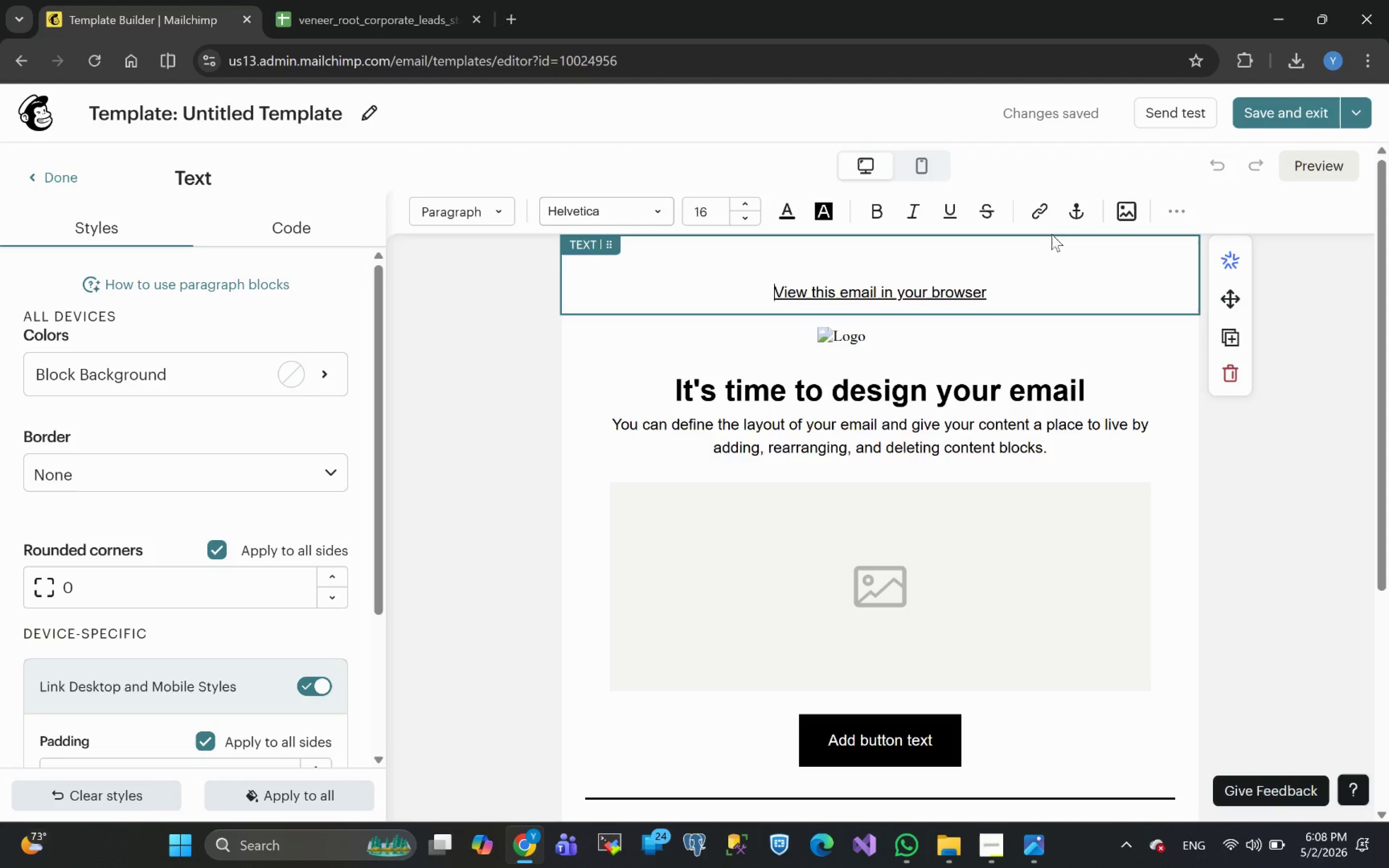 
left_click([204, 545])
 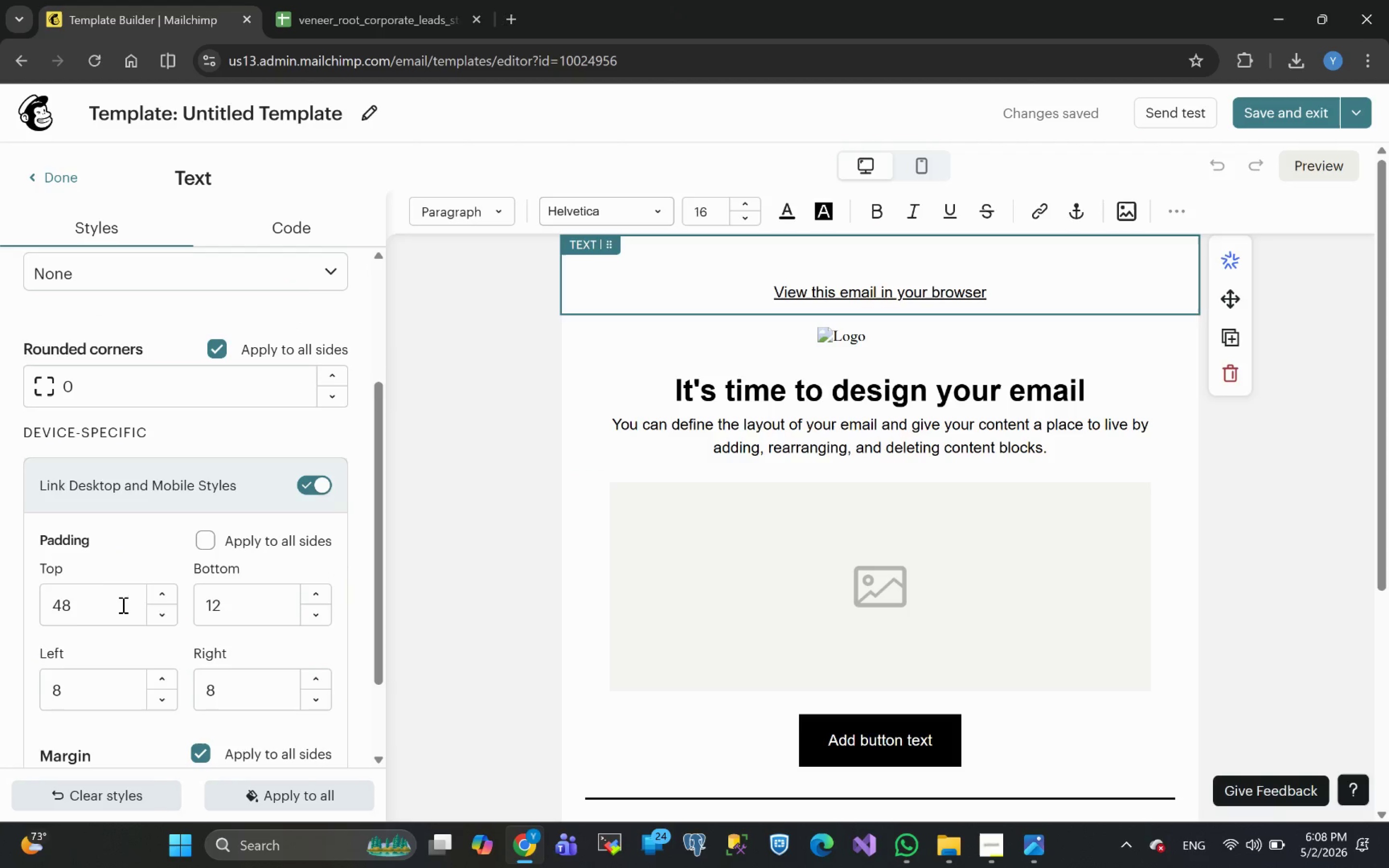 
left_click_drag(start_coordinate=[87, 609], to_coordinate=[0, 612])
 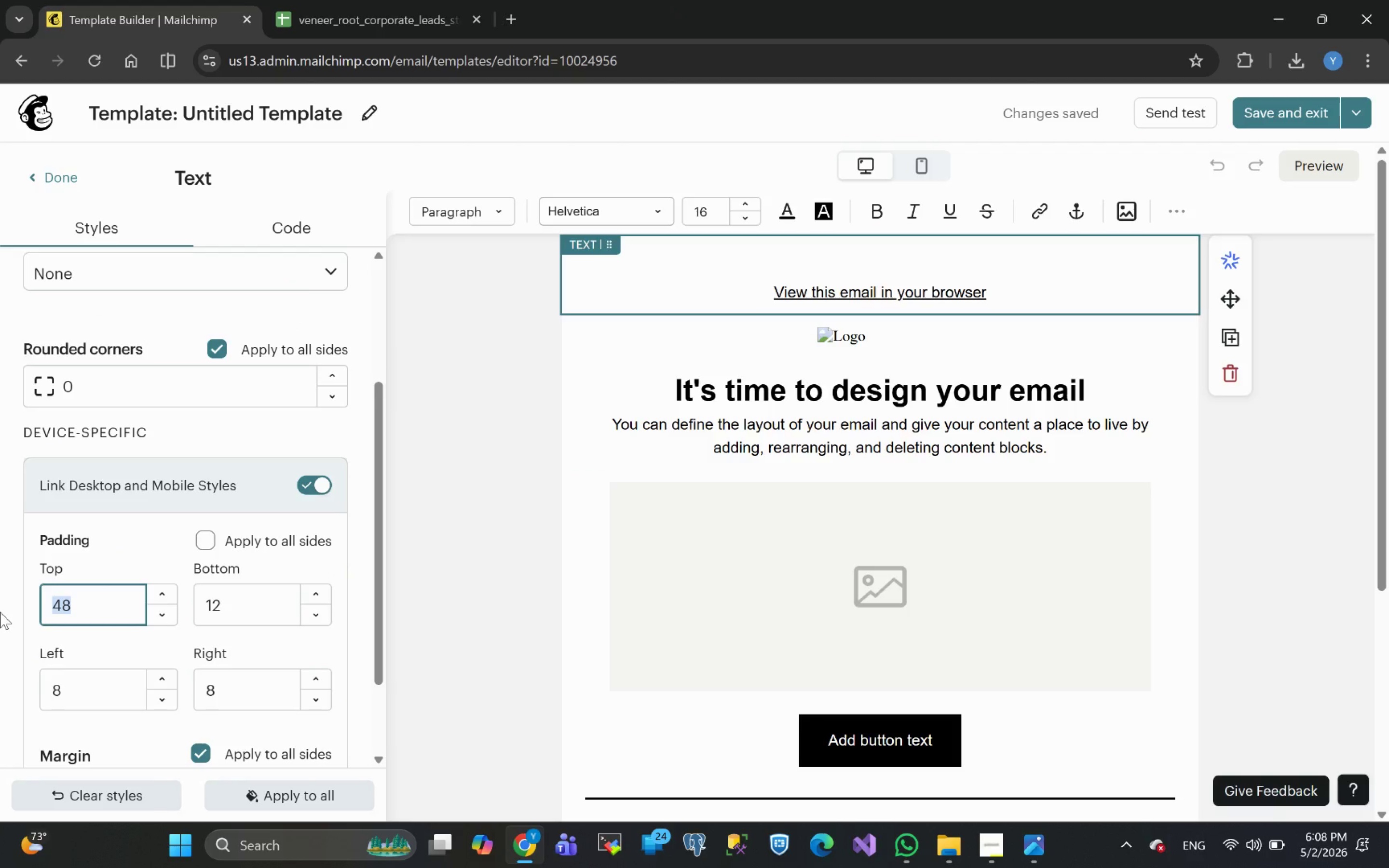 
key(2)
 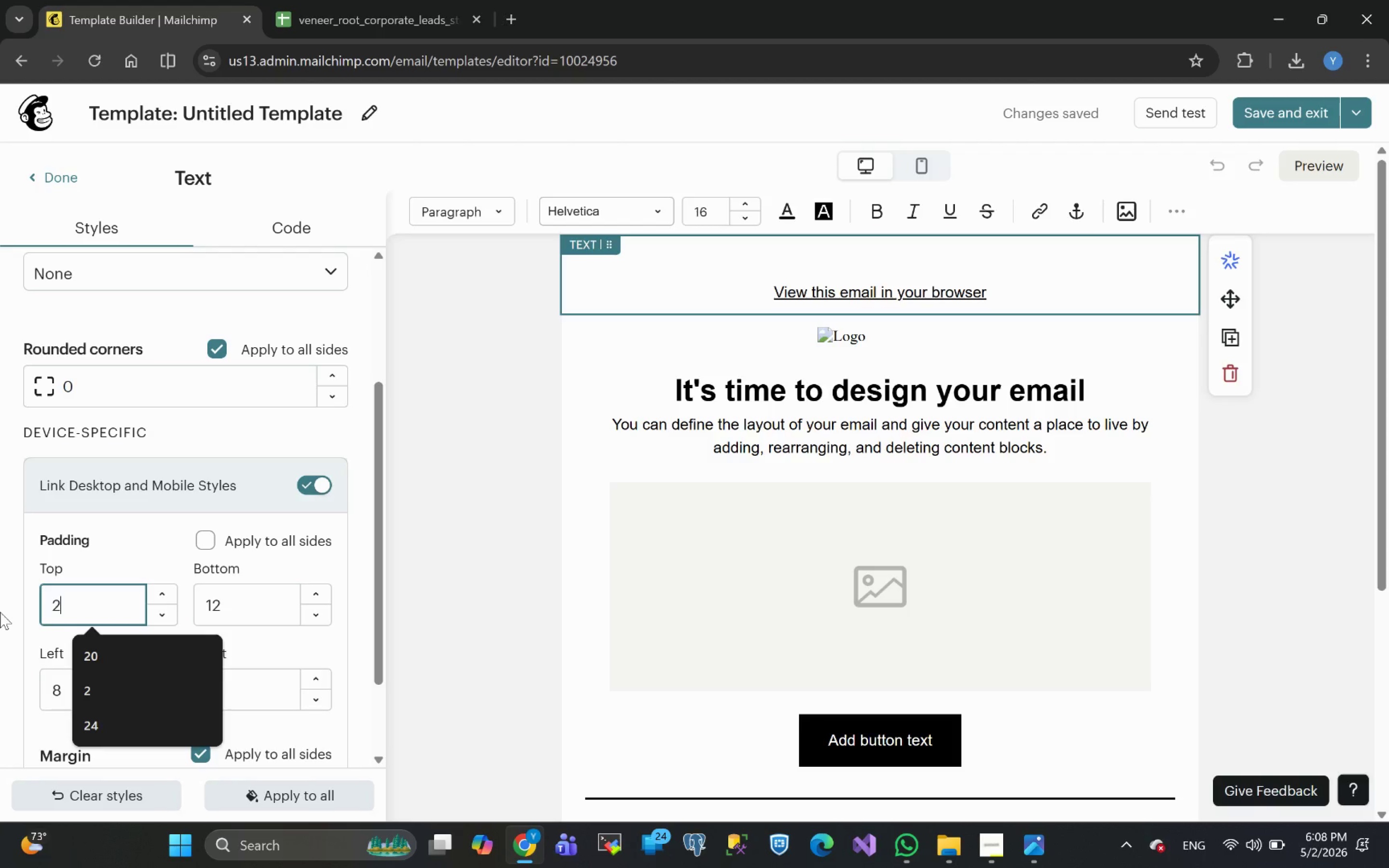 
key(Enter)
 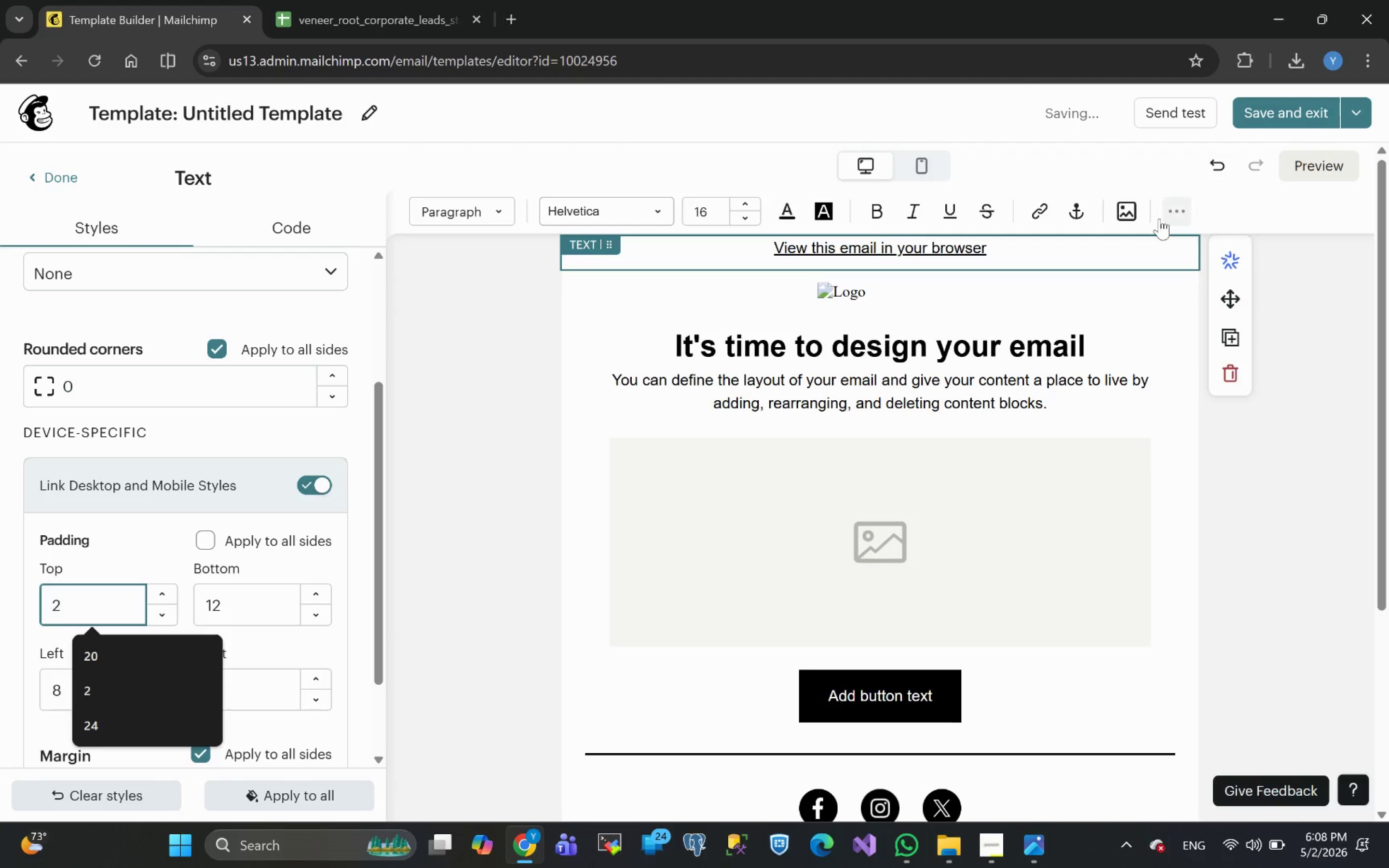 
left_click([1184, 217])
 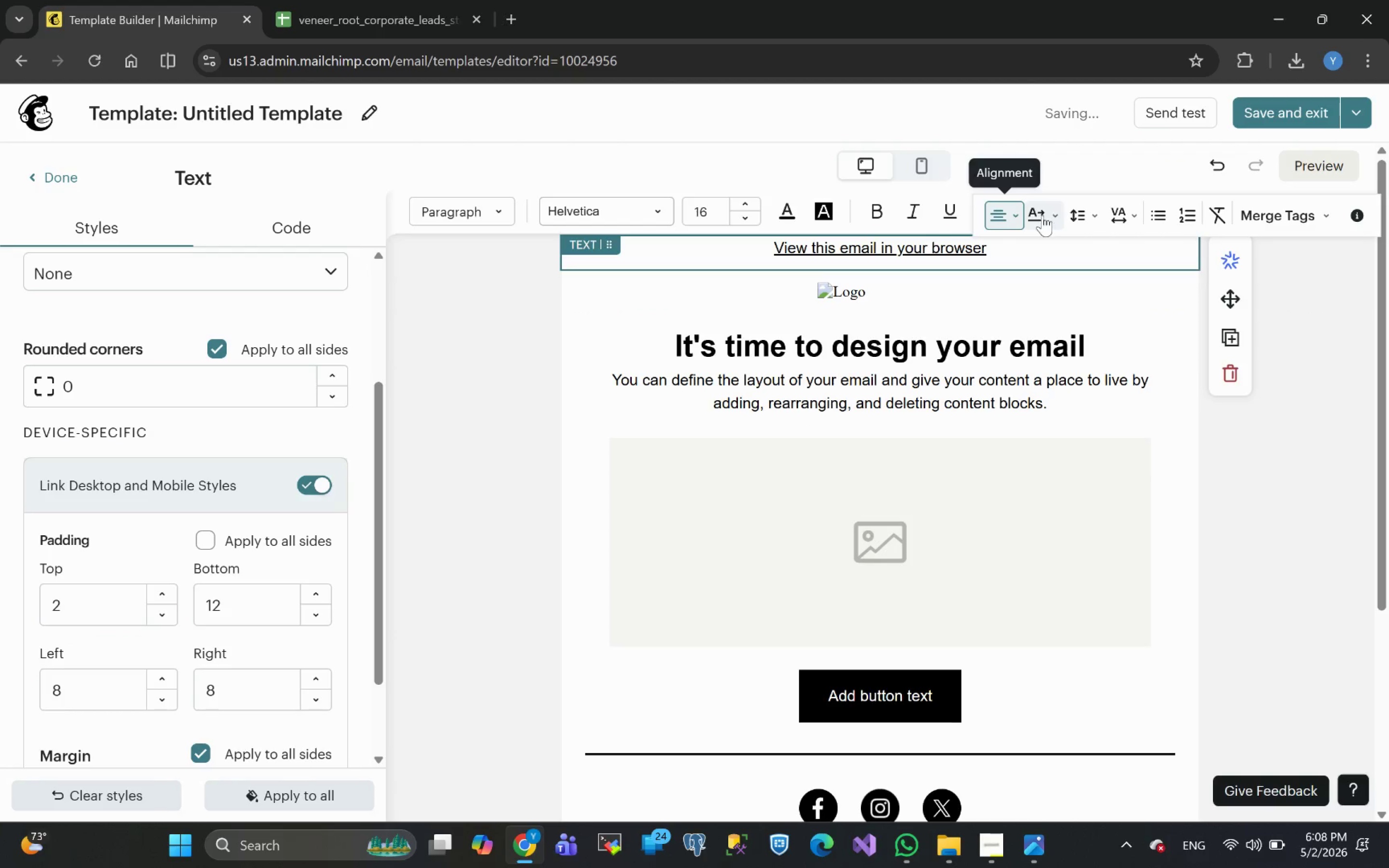 
left_click([1016, 216])
 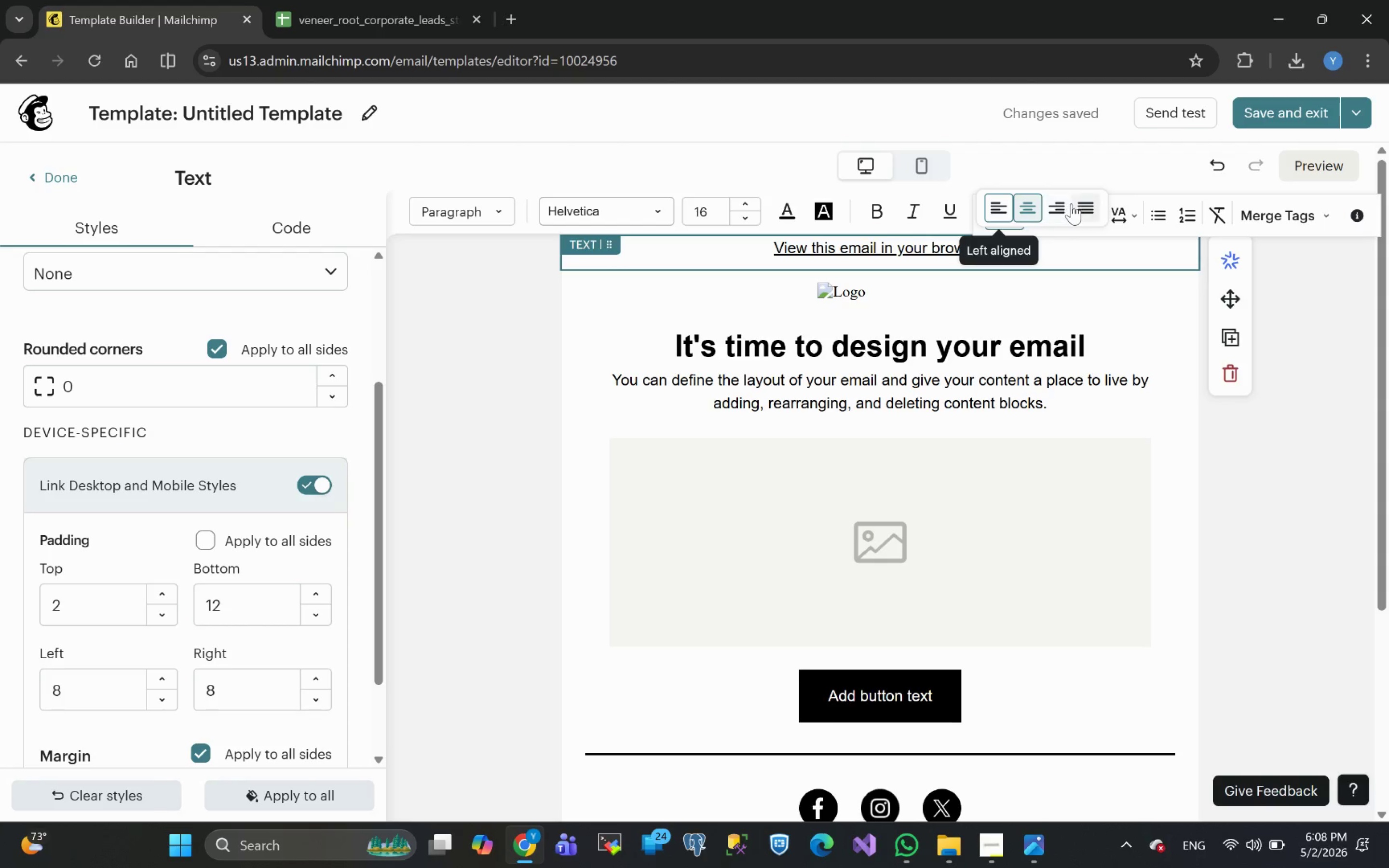 
left_click([1062, 206])
 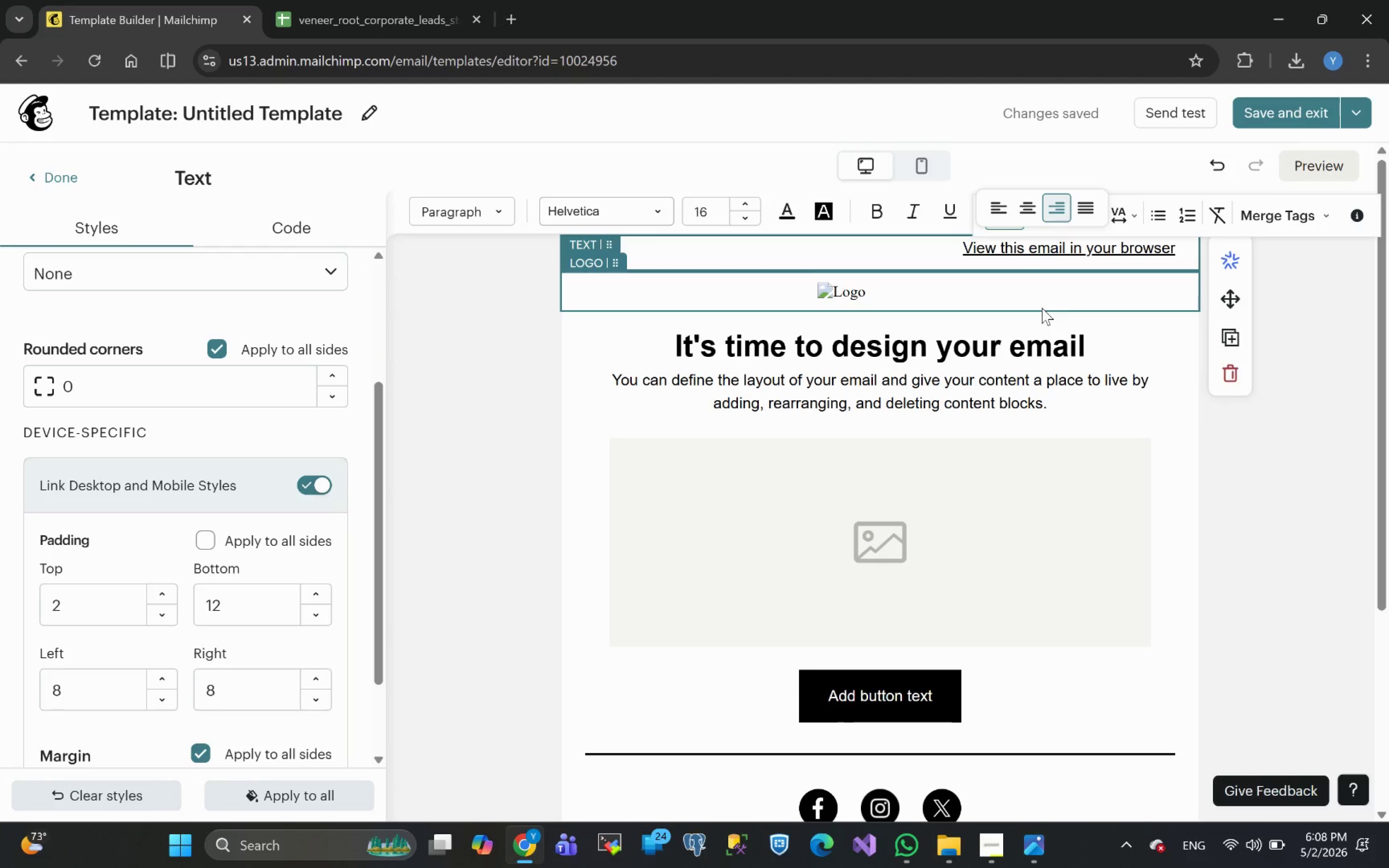 
wait(13.92)
 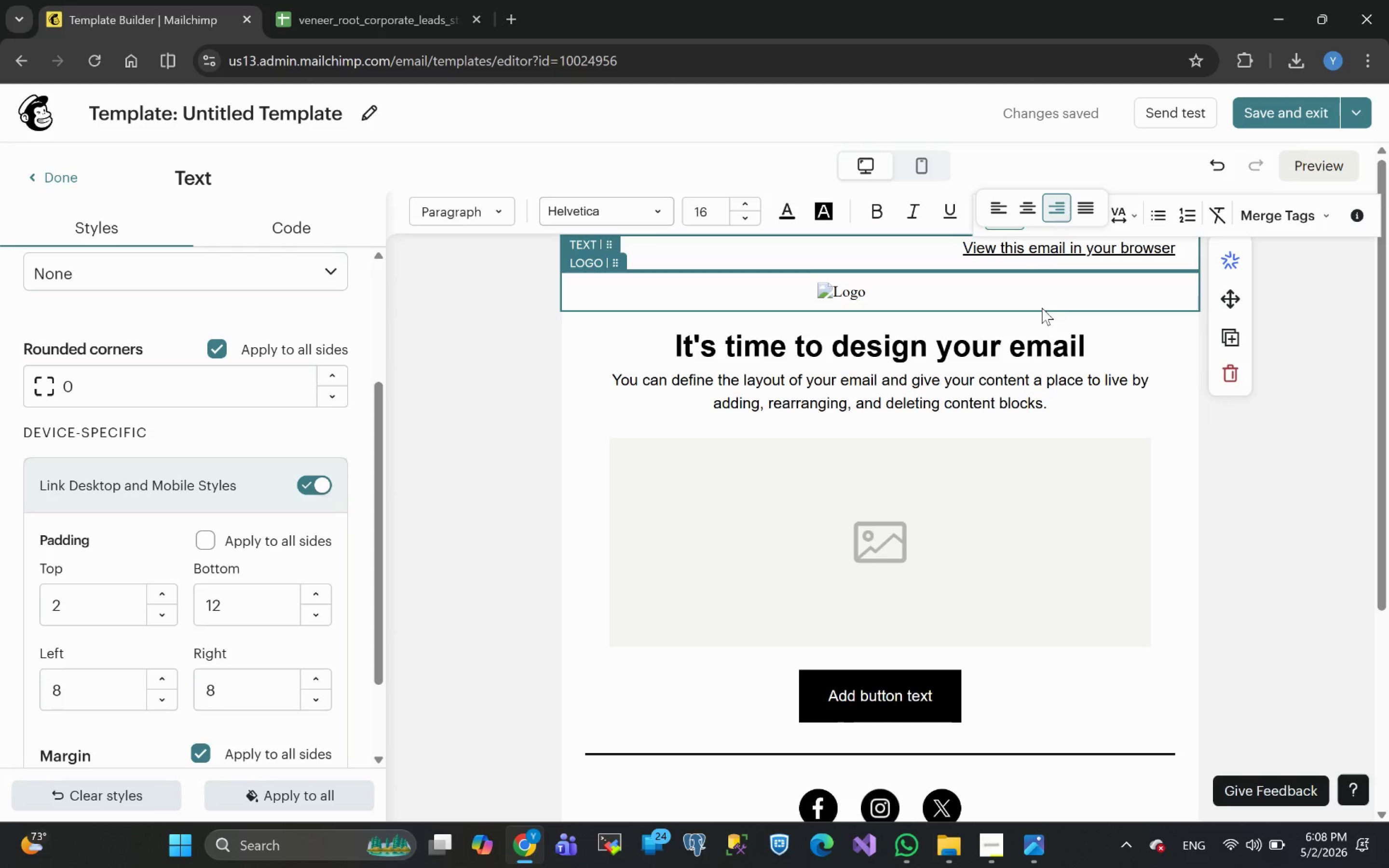 
left_click([1076, 295])
 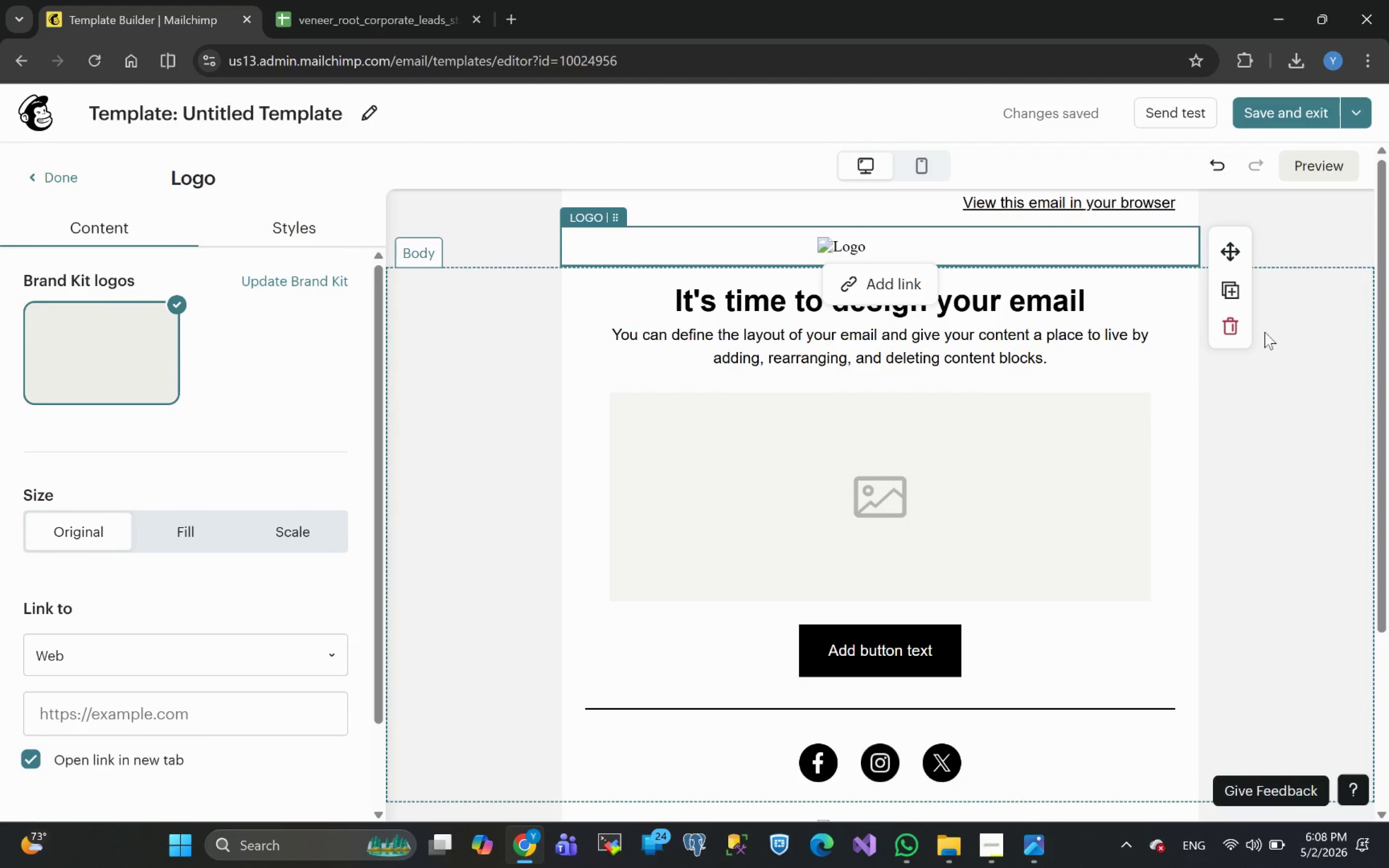 
left_click([1228, 329])
 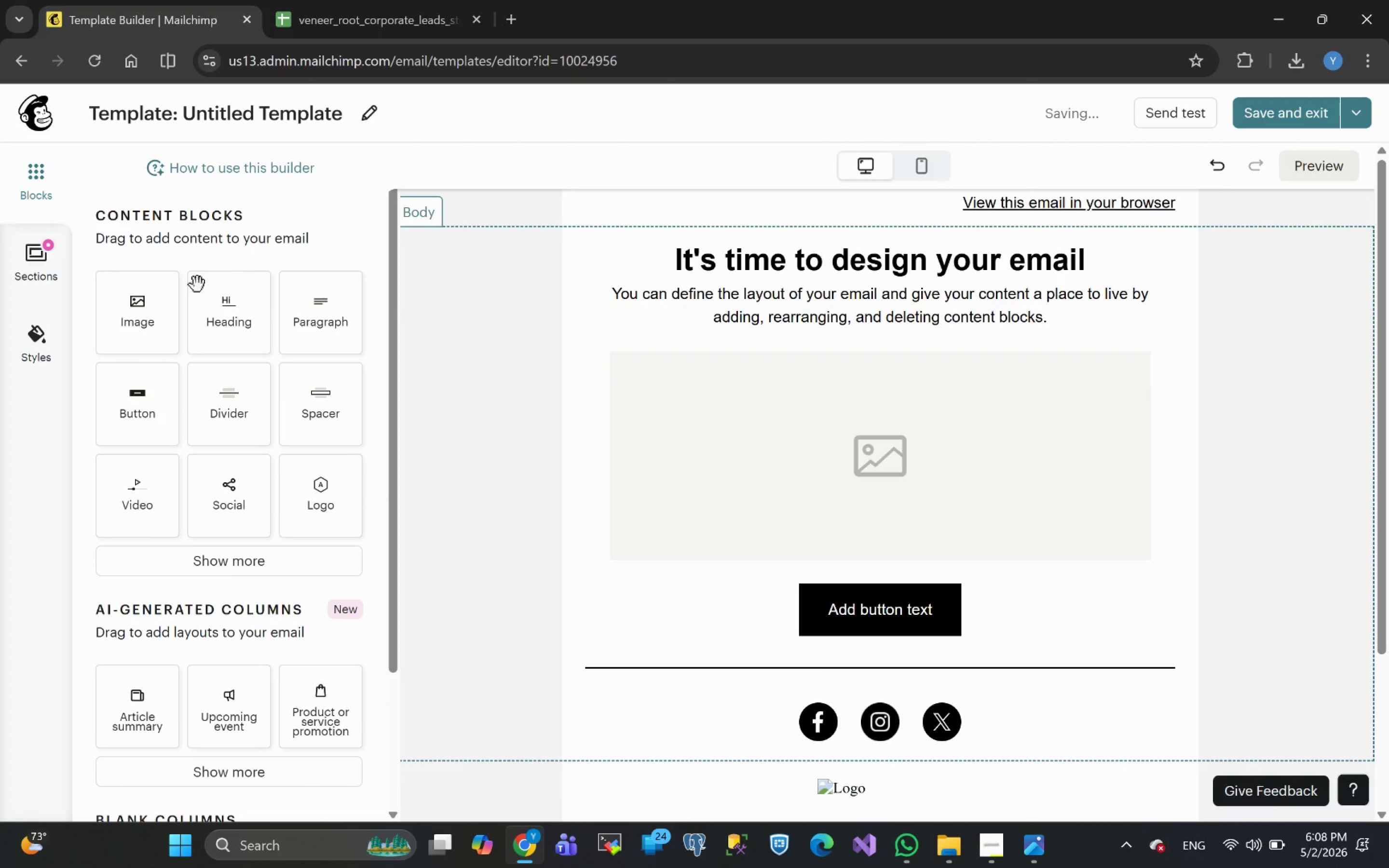 
left_click_drag(start_coordinate=[131, 316], to_coordinate=[845, 254])
 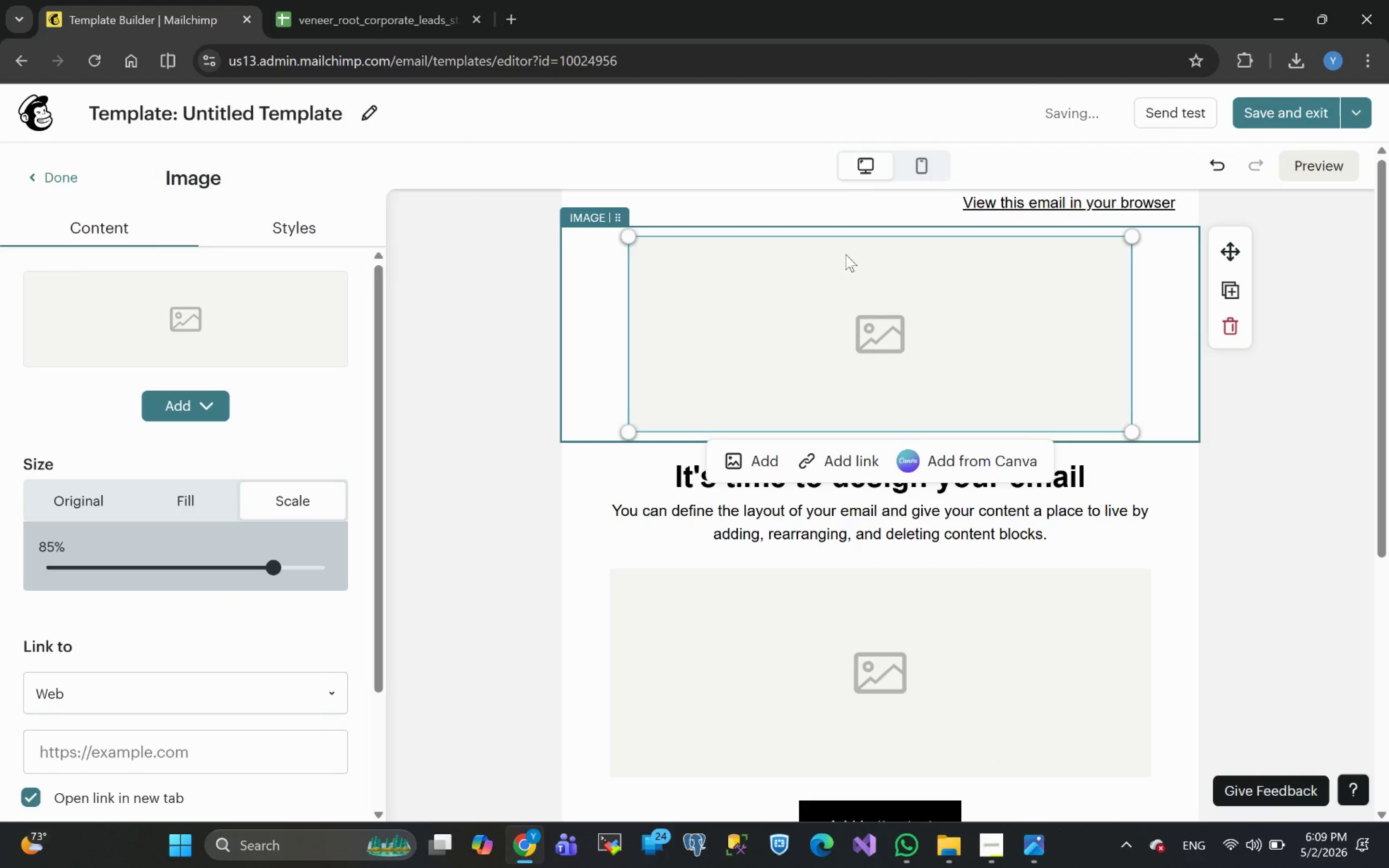 
key(Control+ControlLeft)
 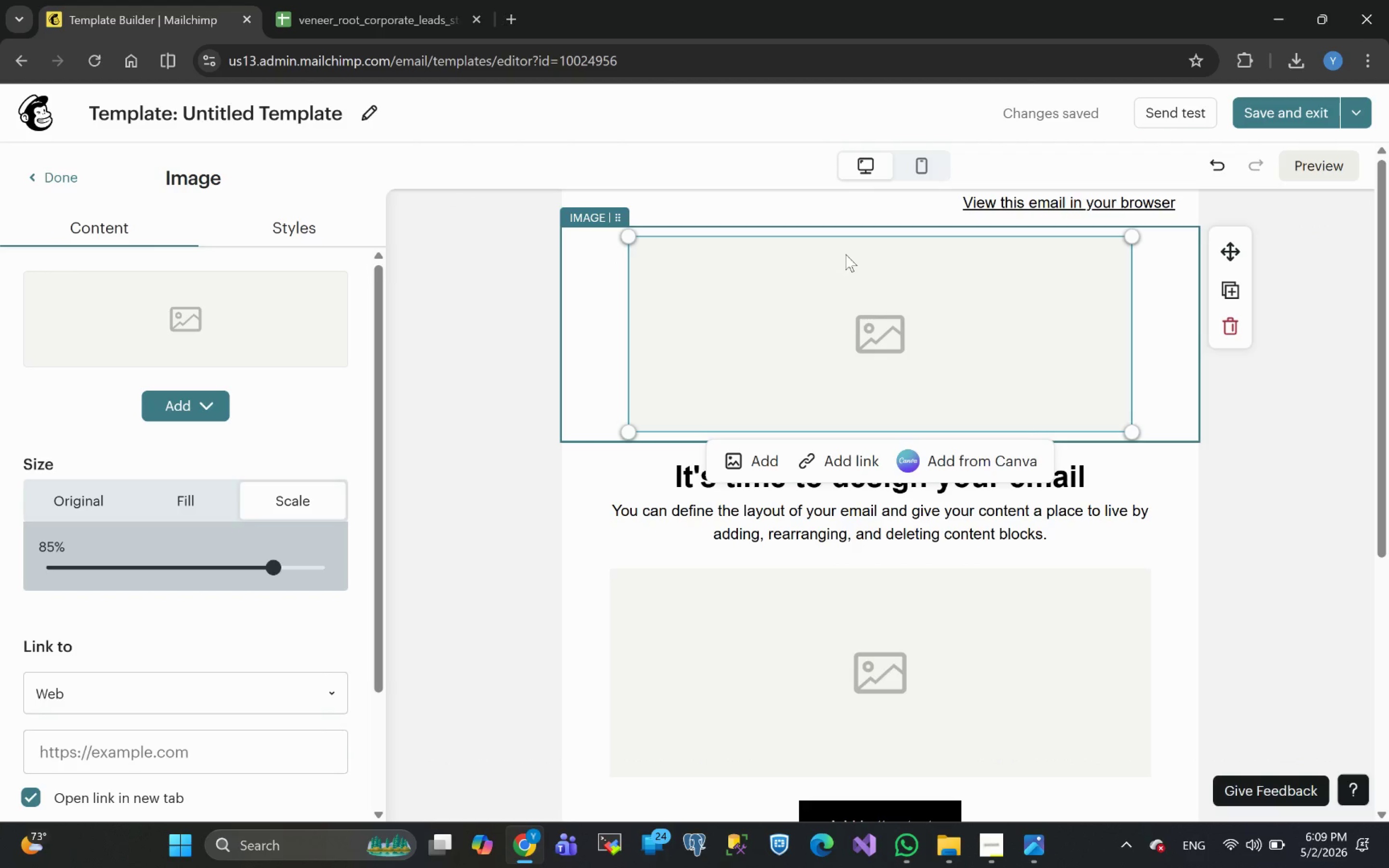 
key(Control+Z)
 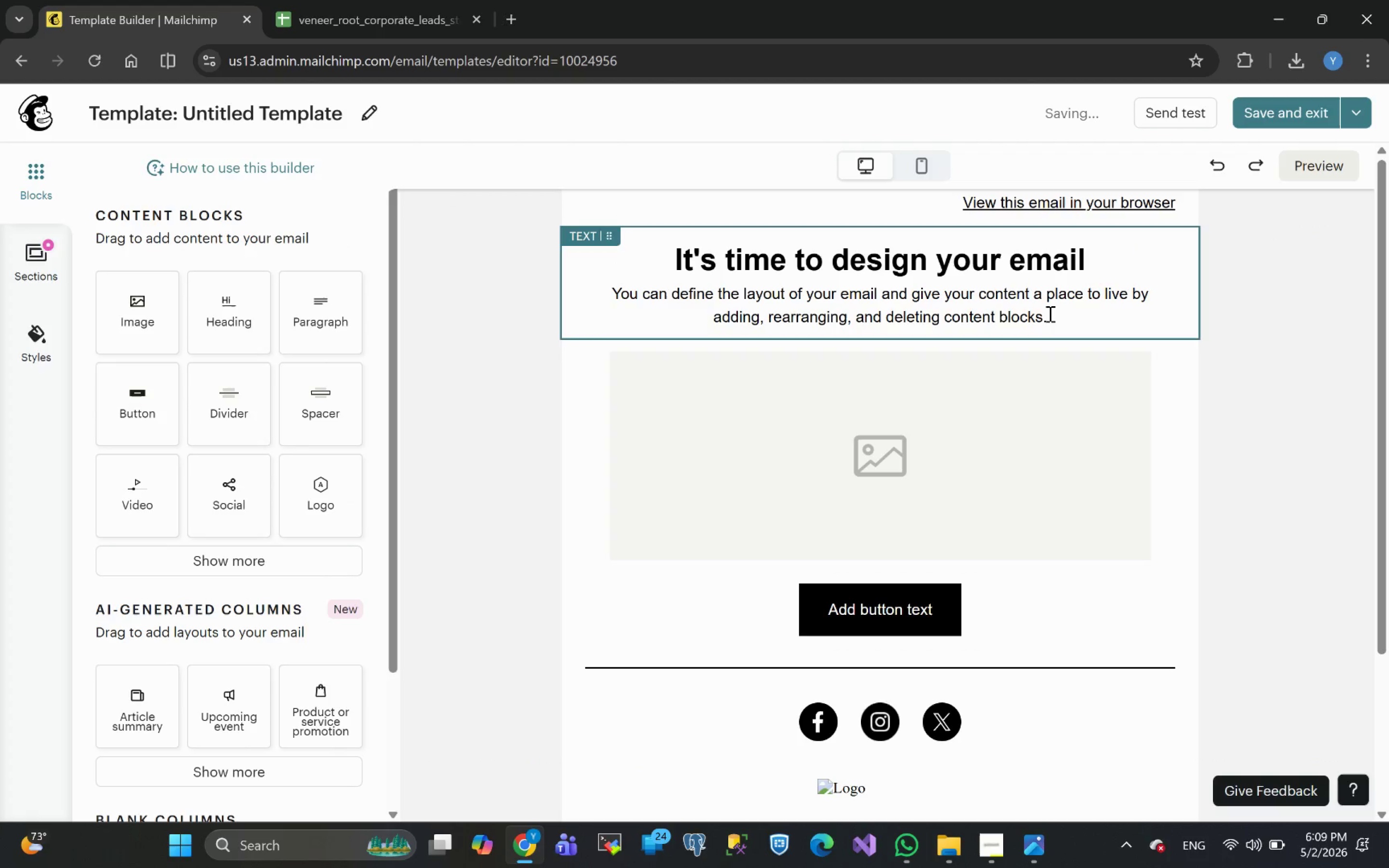 
left_click_drag(start_coordinate=[1053, 313], to_coordinate=[699, 260])
 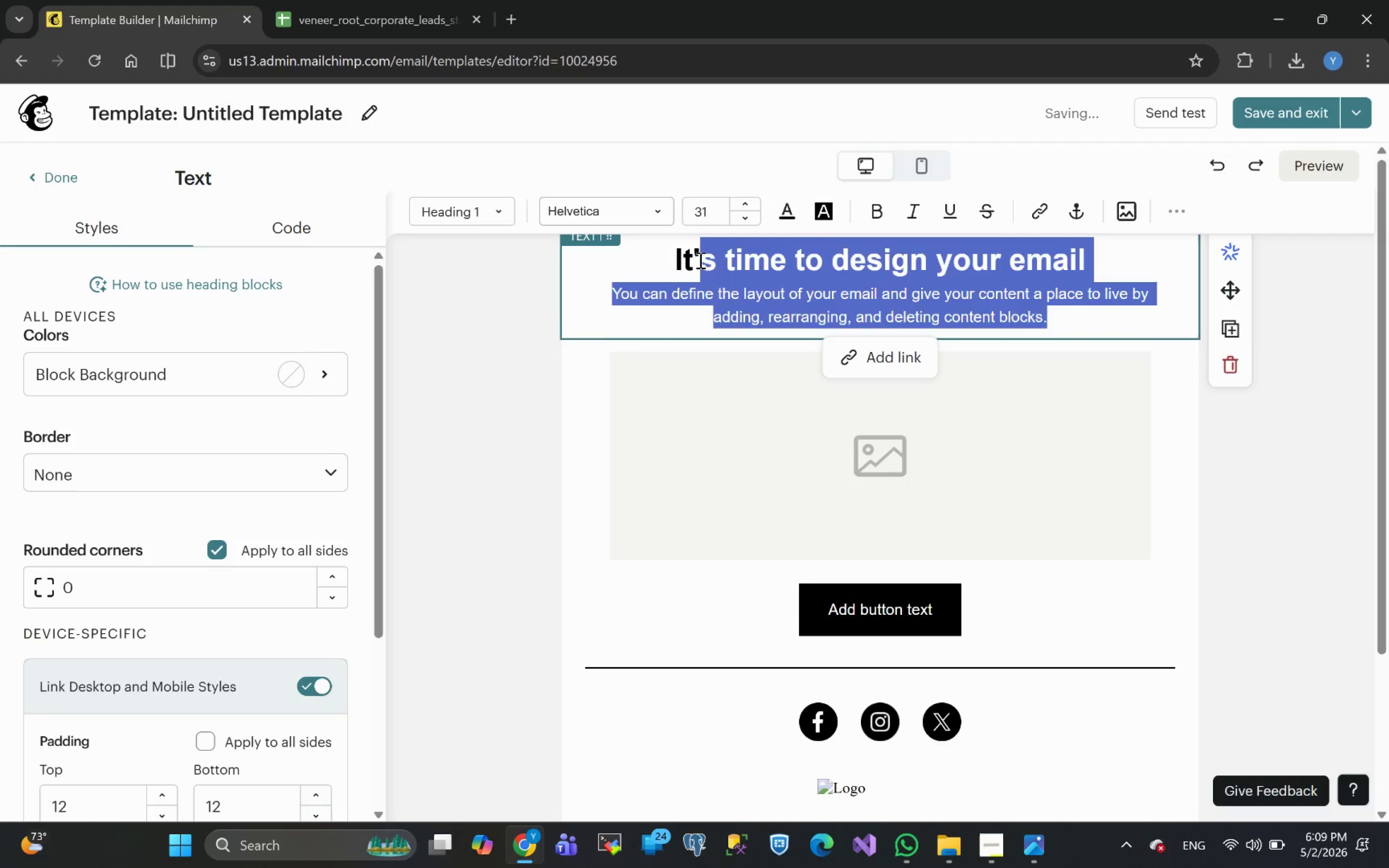 
key(Backspace)
 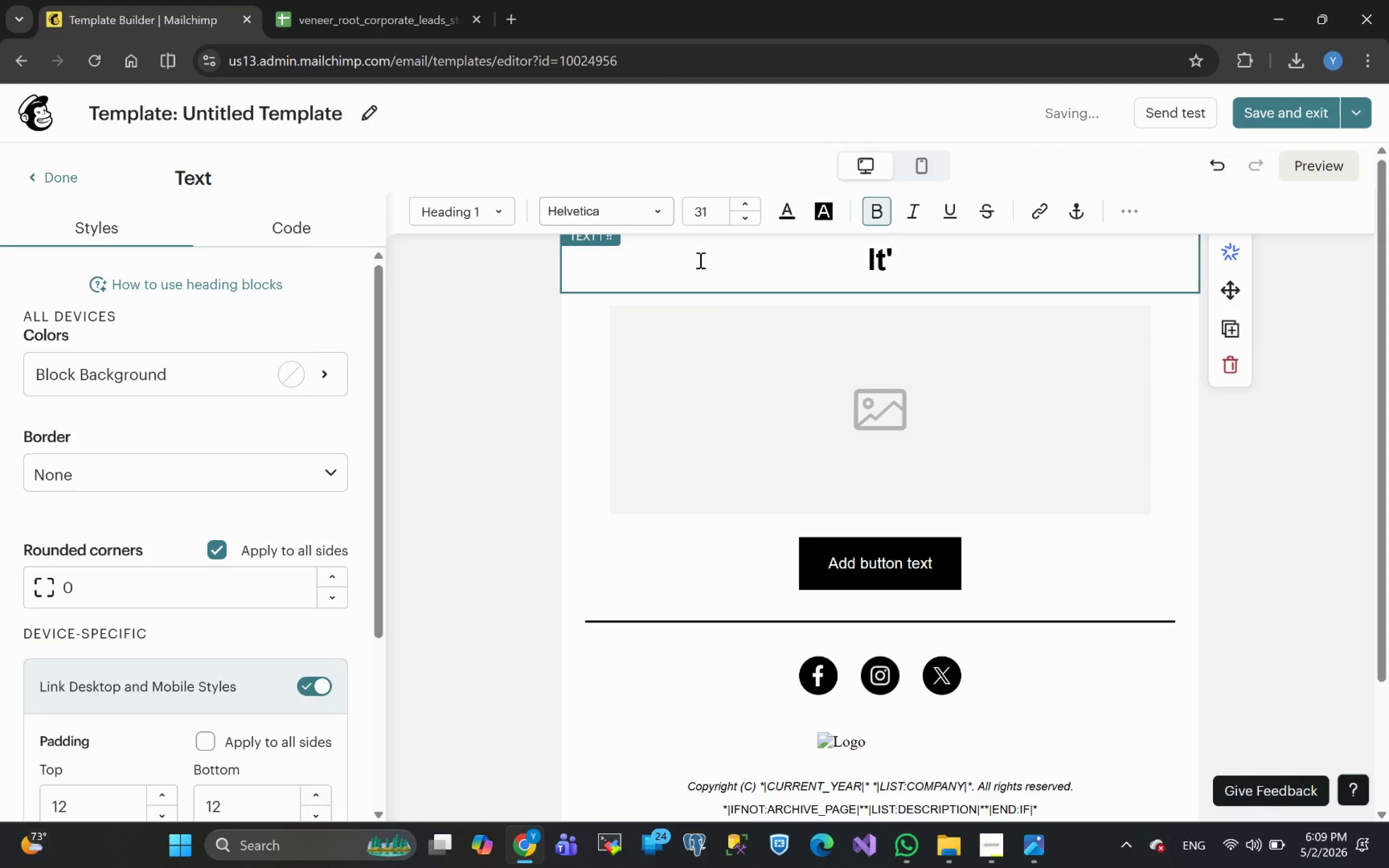 
key(Backspace)
 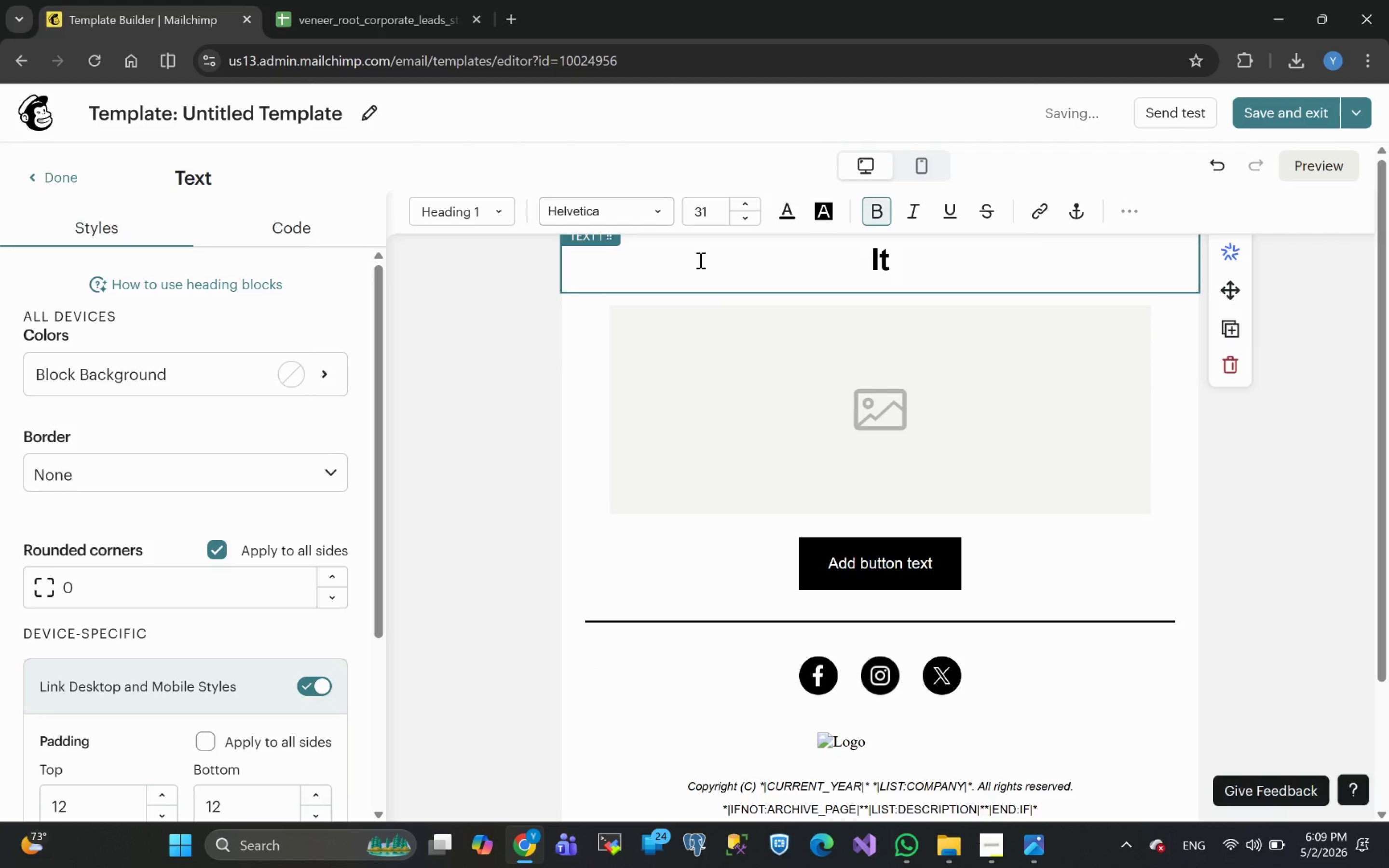 
key(Backspace)
 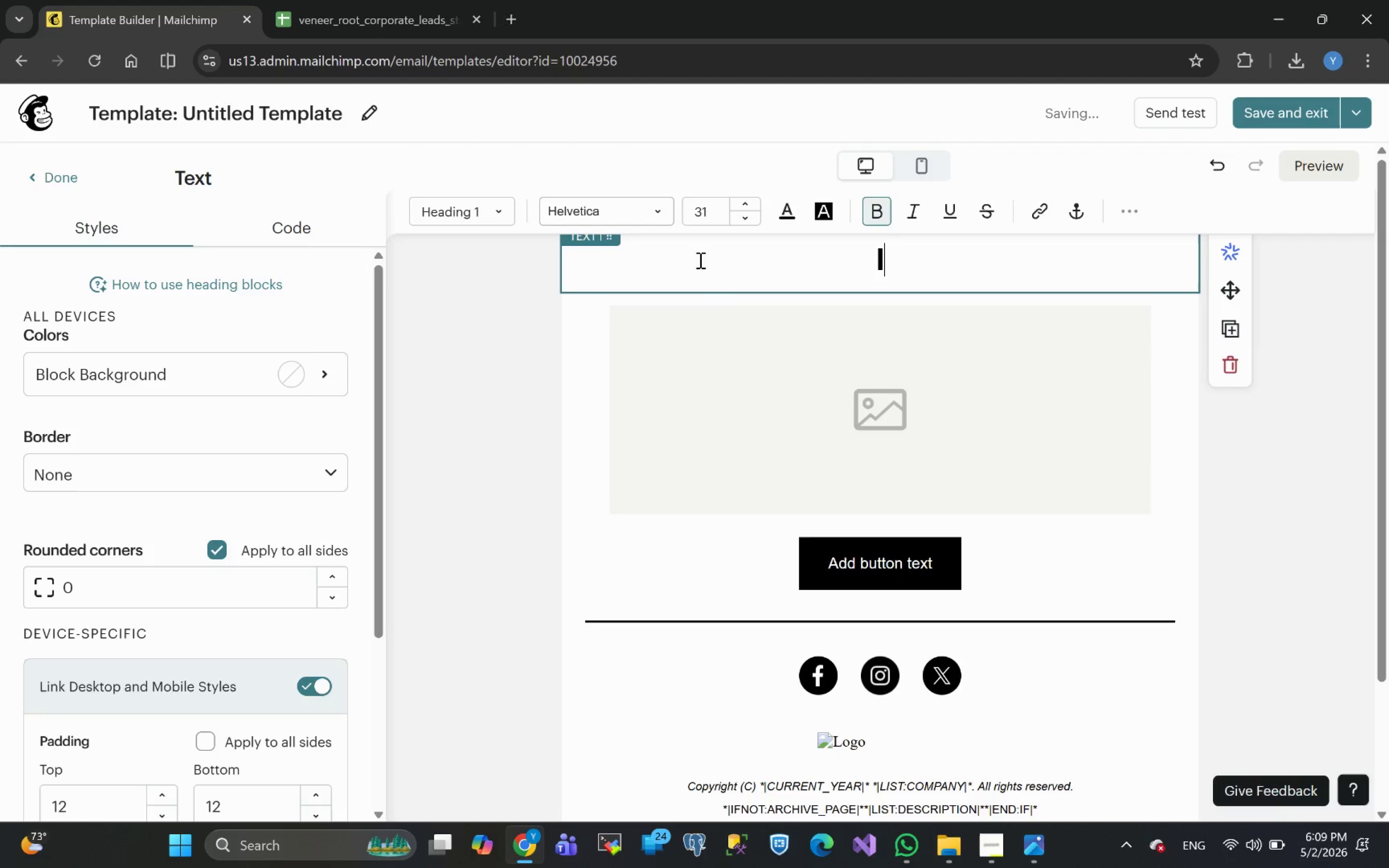 
key(Backspace)
 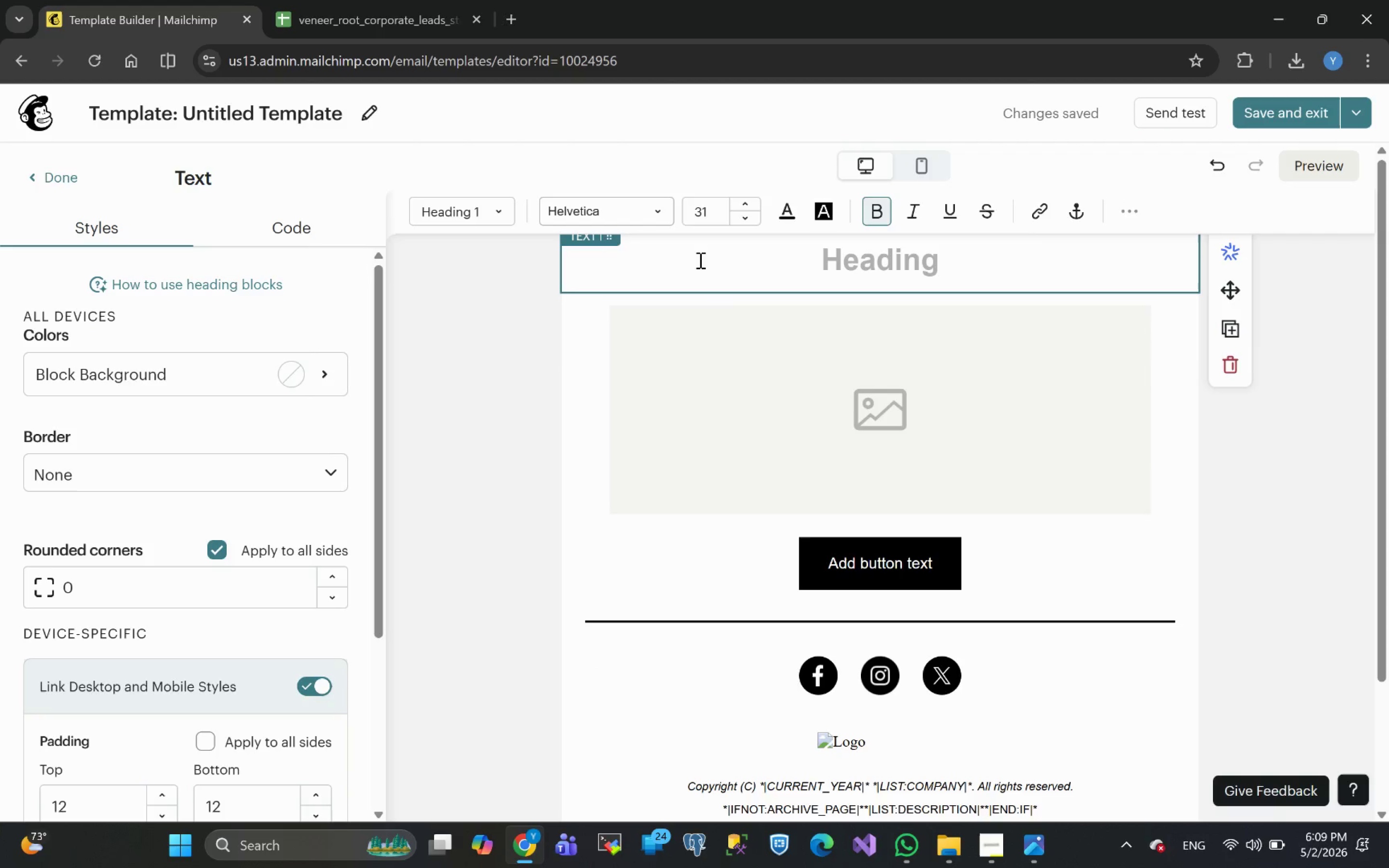 
wait(9.2)
 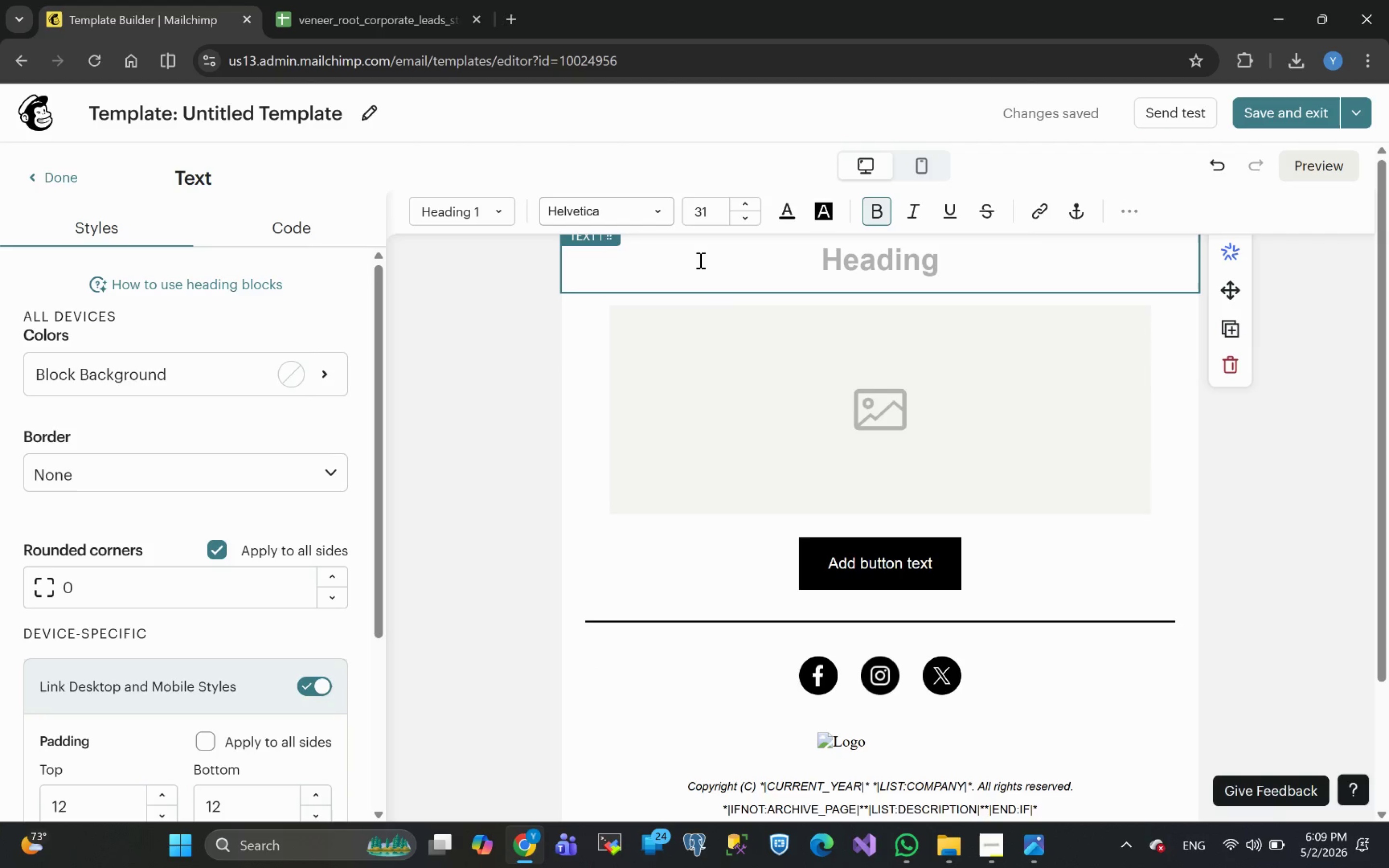 
type(VENEER & )
 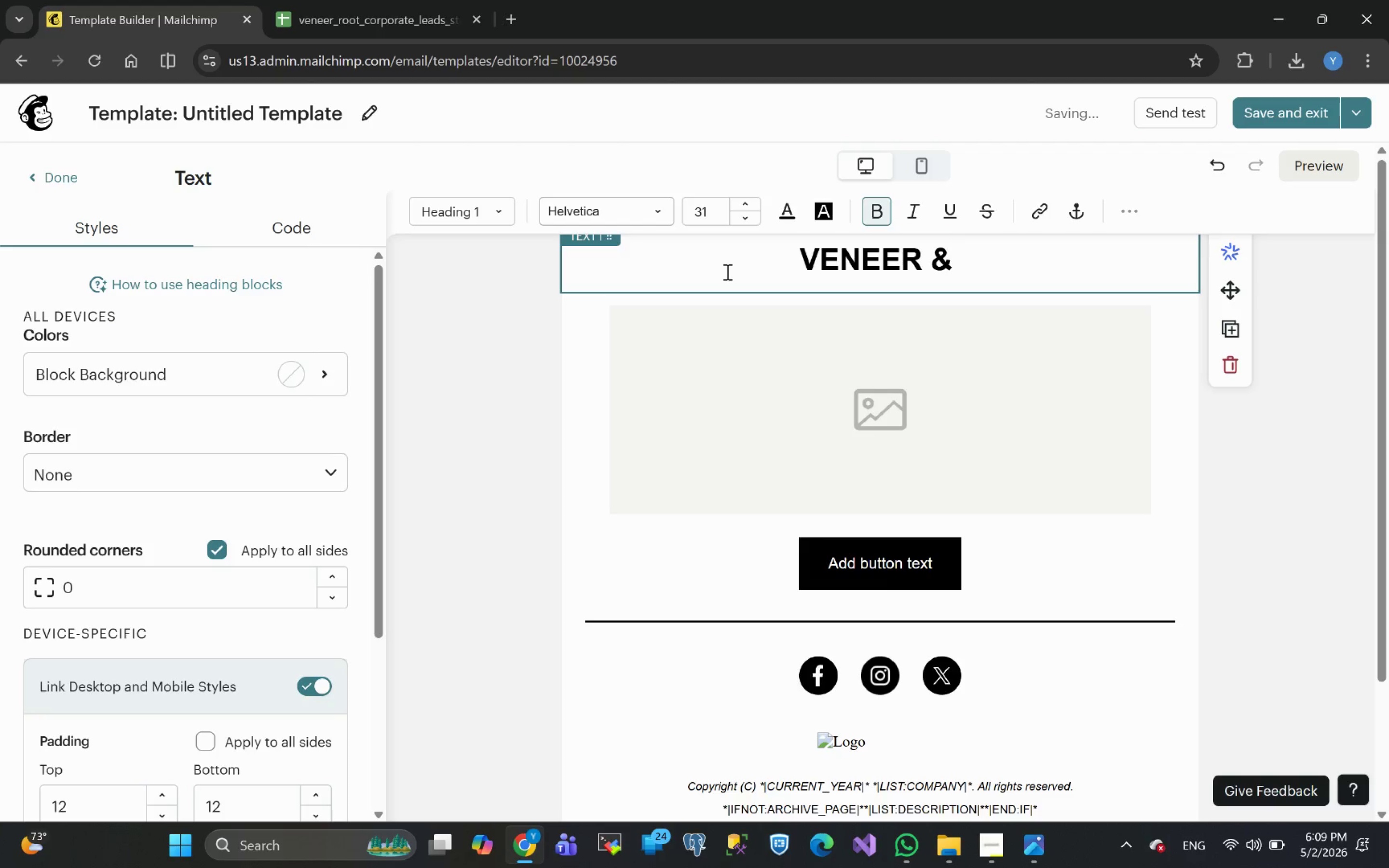 
wait(9.12)
 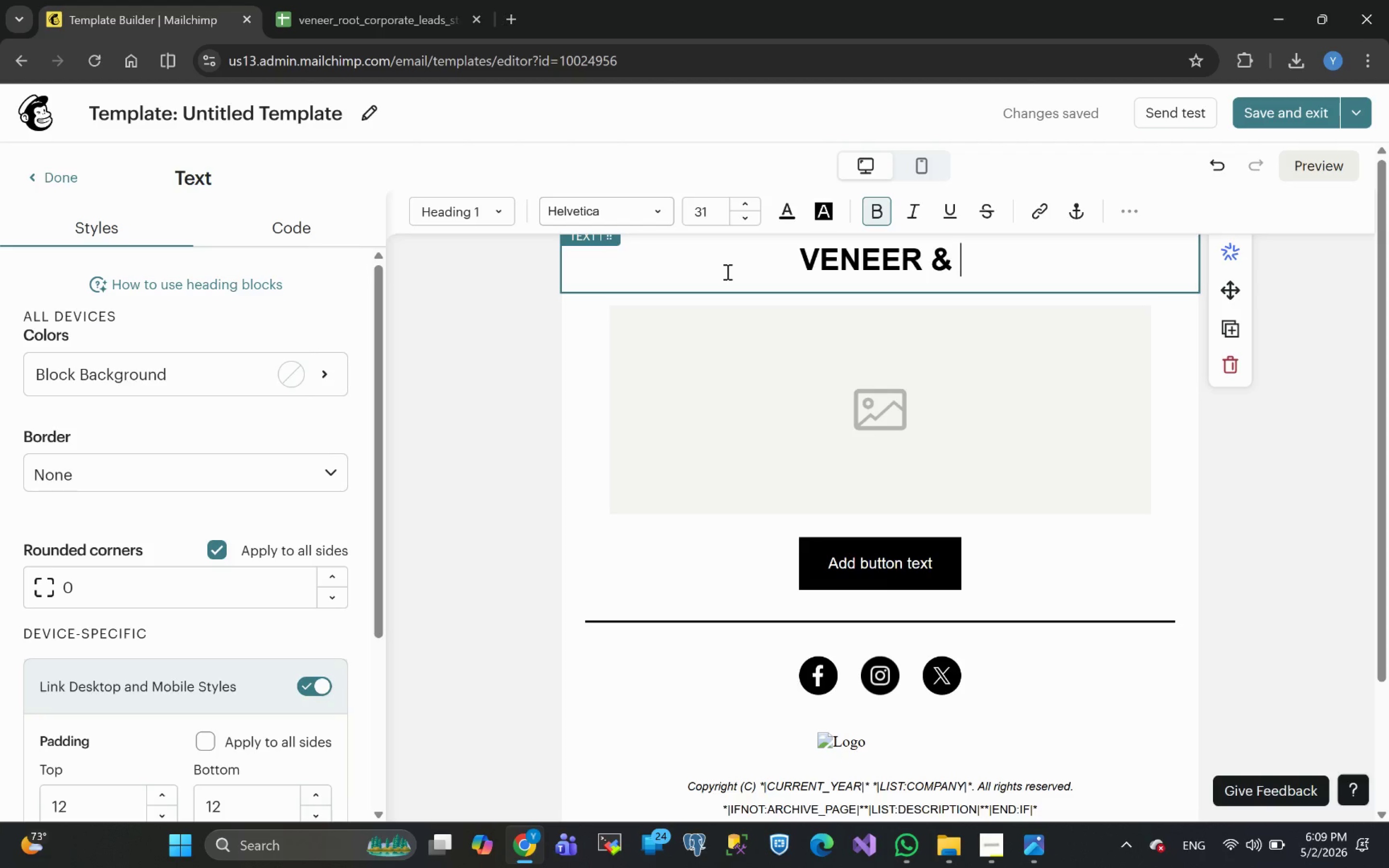 
type(ROOT)
 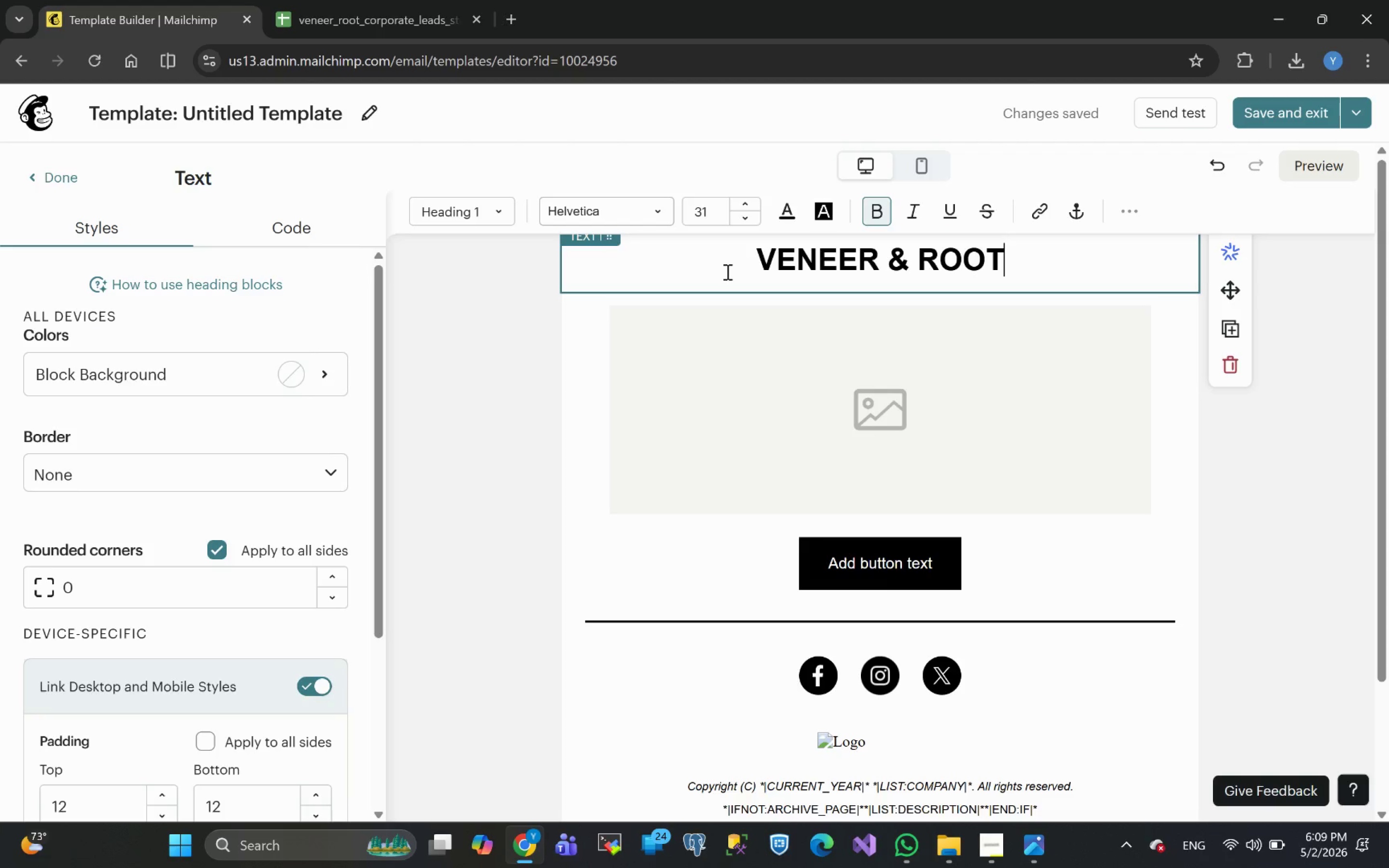 
wait(12.66)
 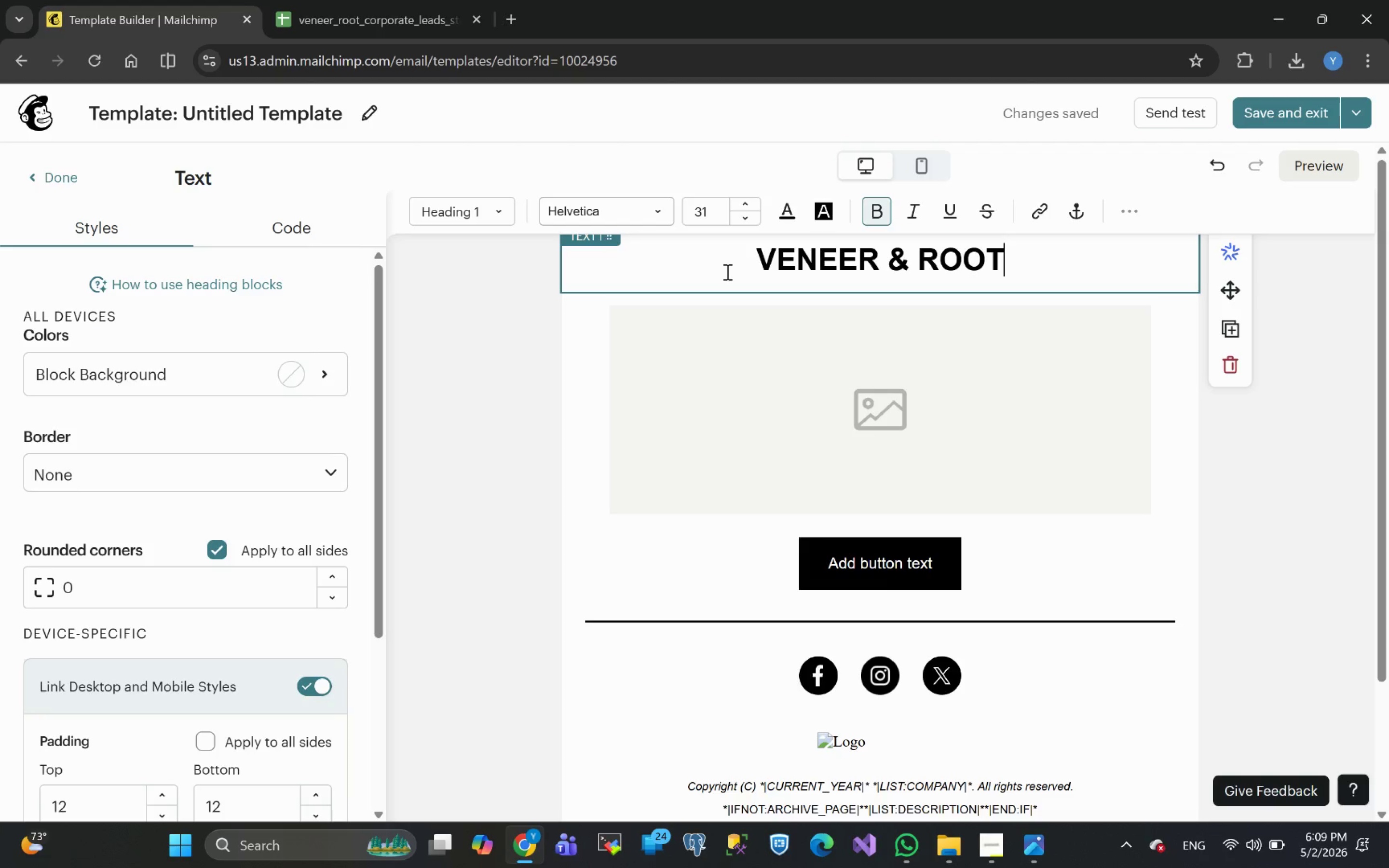 
key(Enter)
 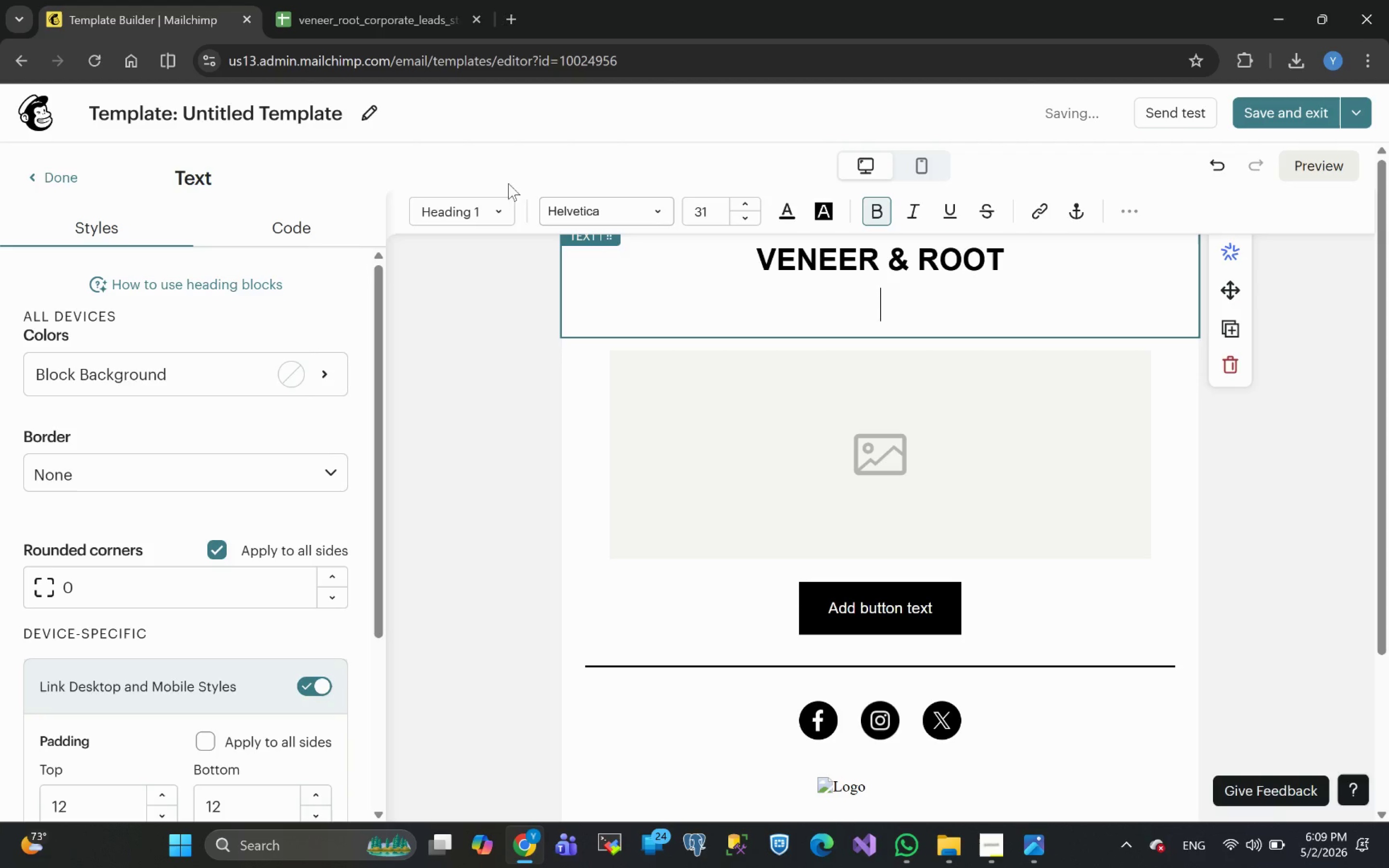 
left_click([488, 212])
 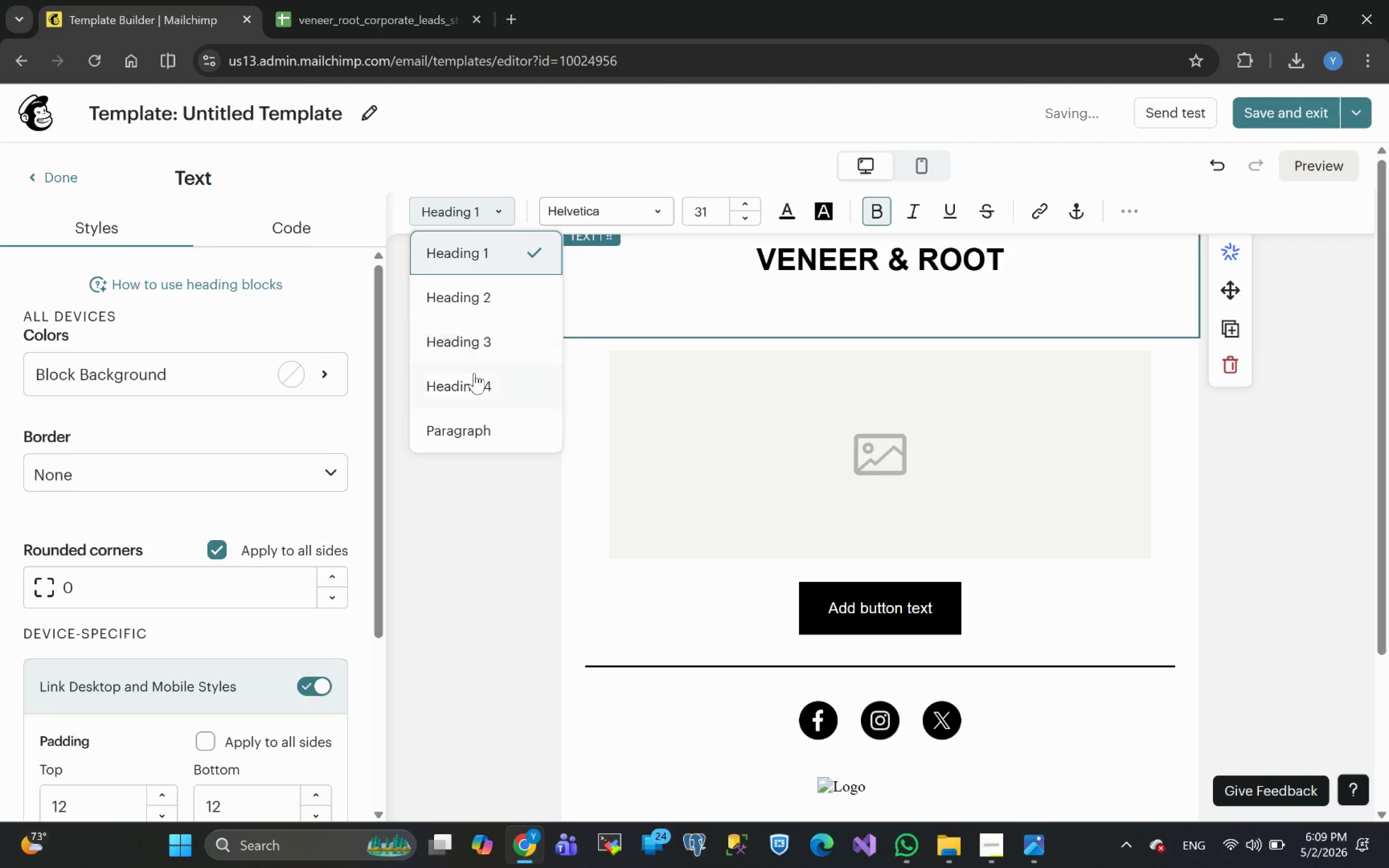 
left_click([470, 382])
 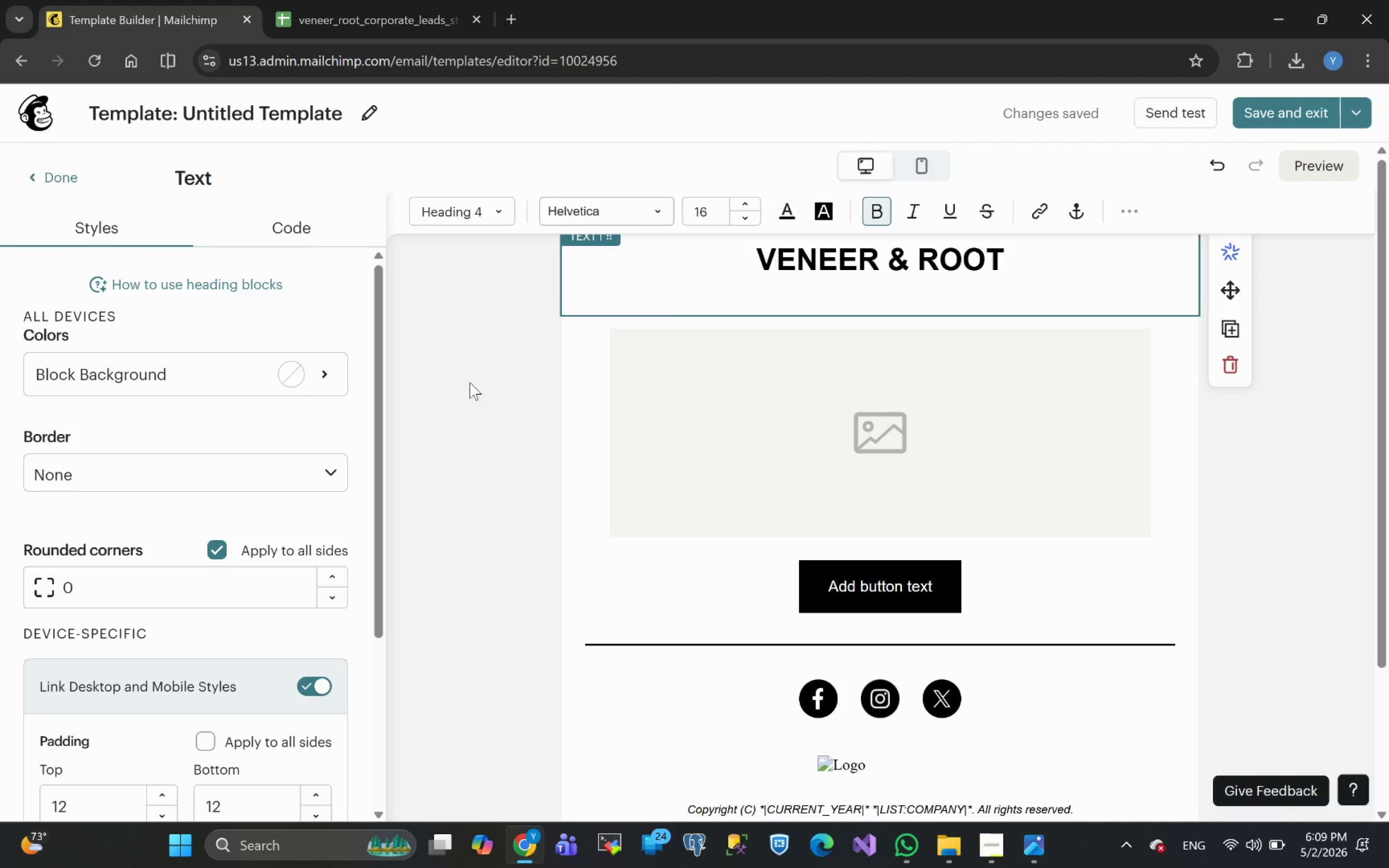 
wait(6.08)
 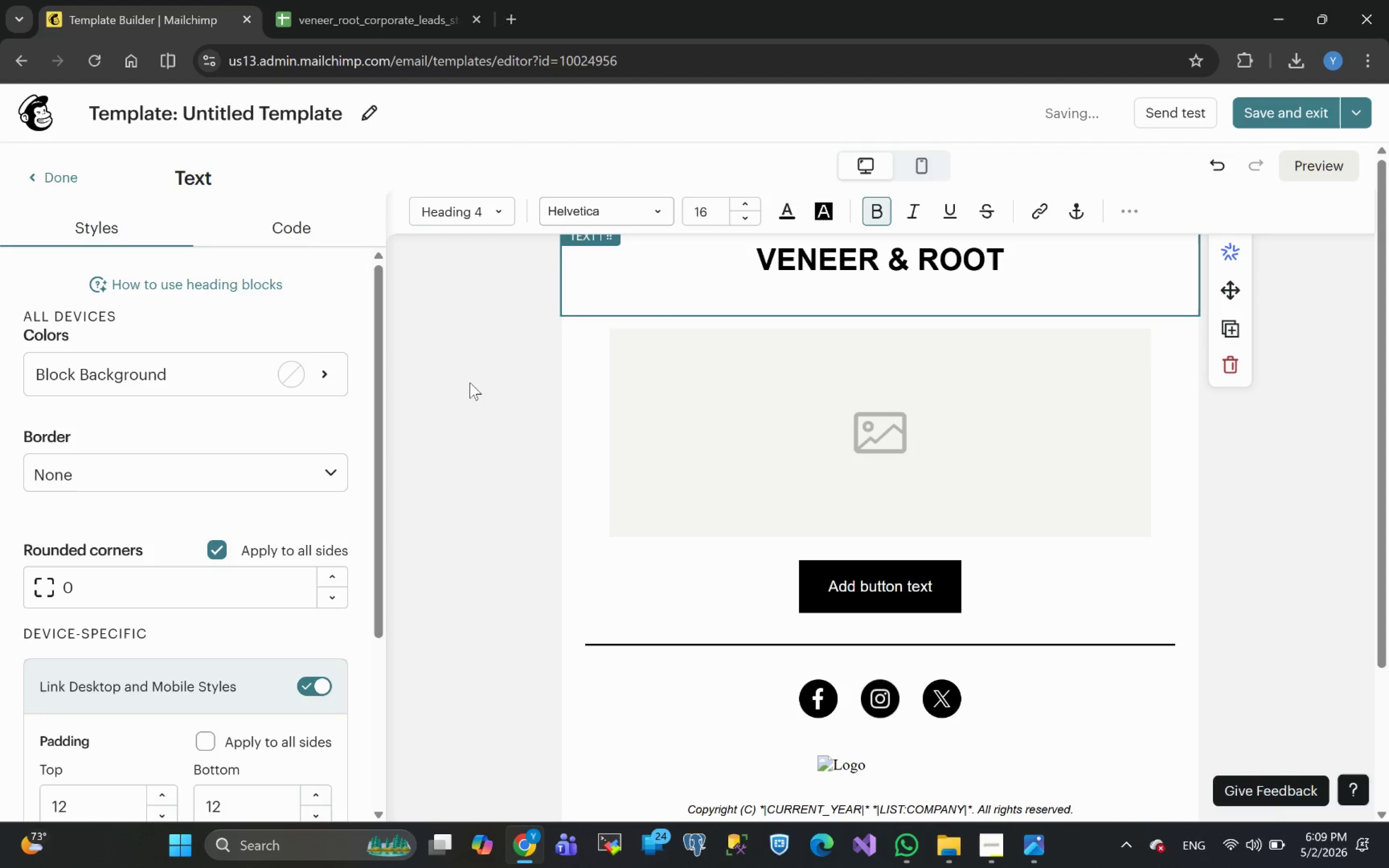 
type(Salon Collective)
 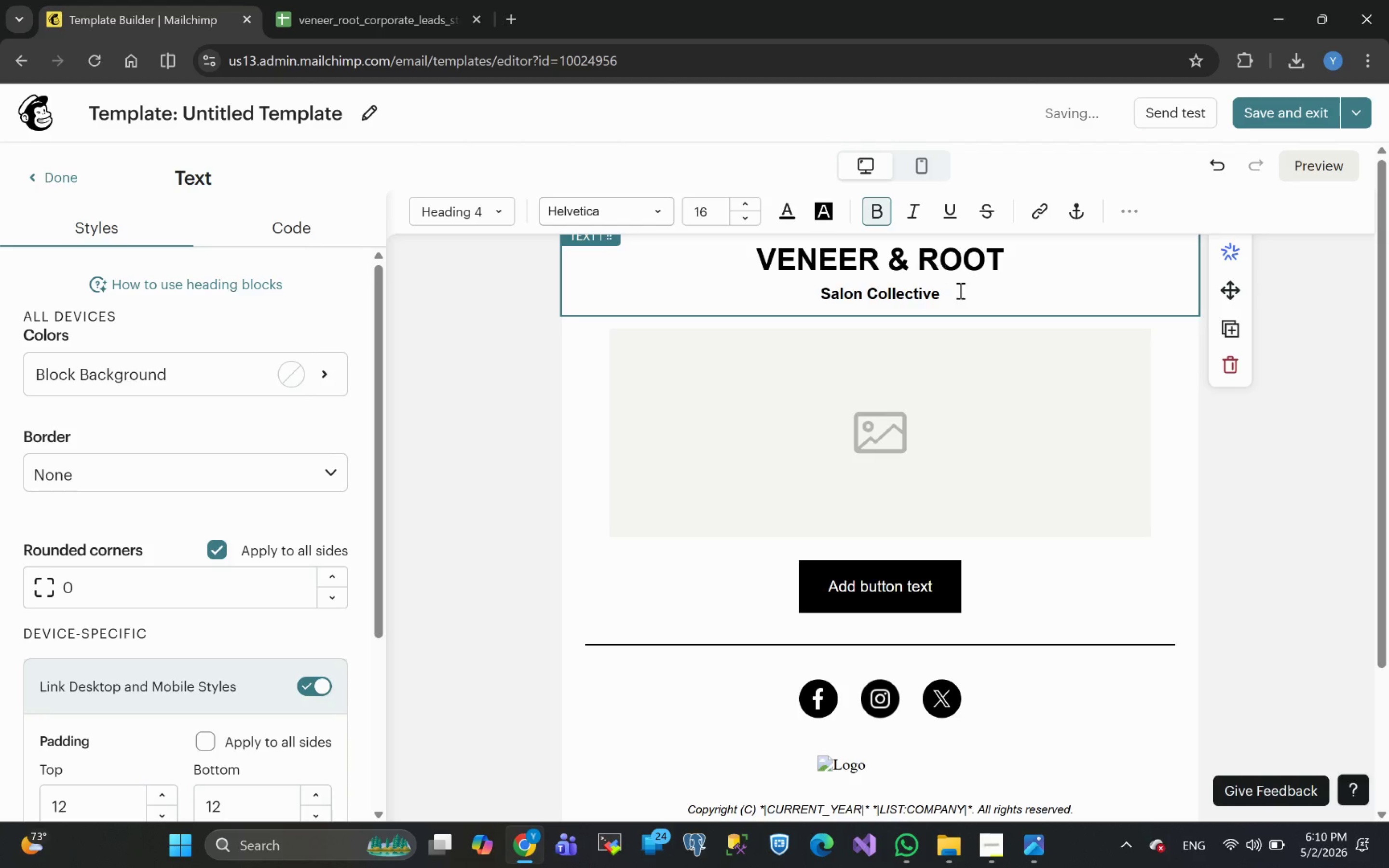 
left_click_drag(start_coordinate=[944, 294], to_coordinate=[763, 258])
 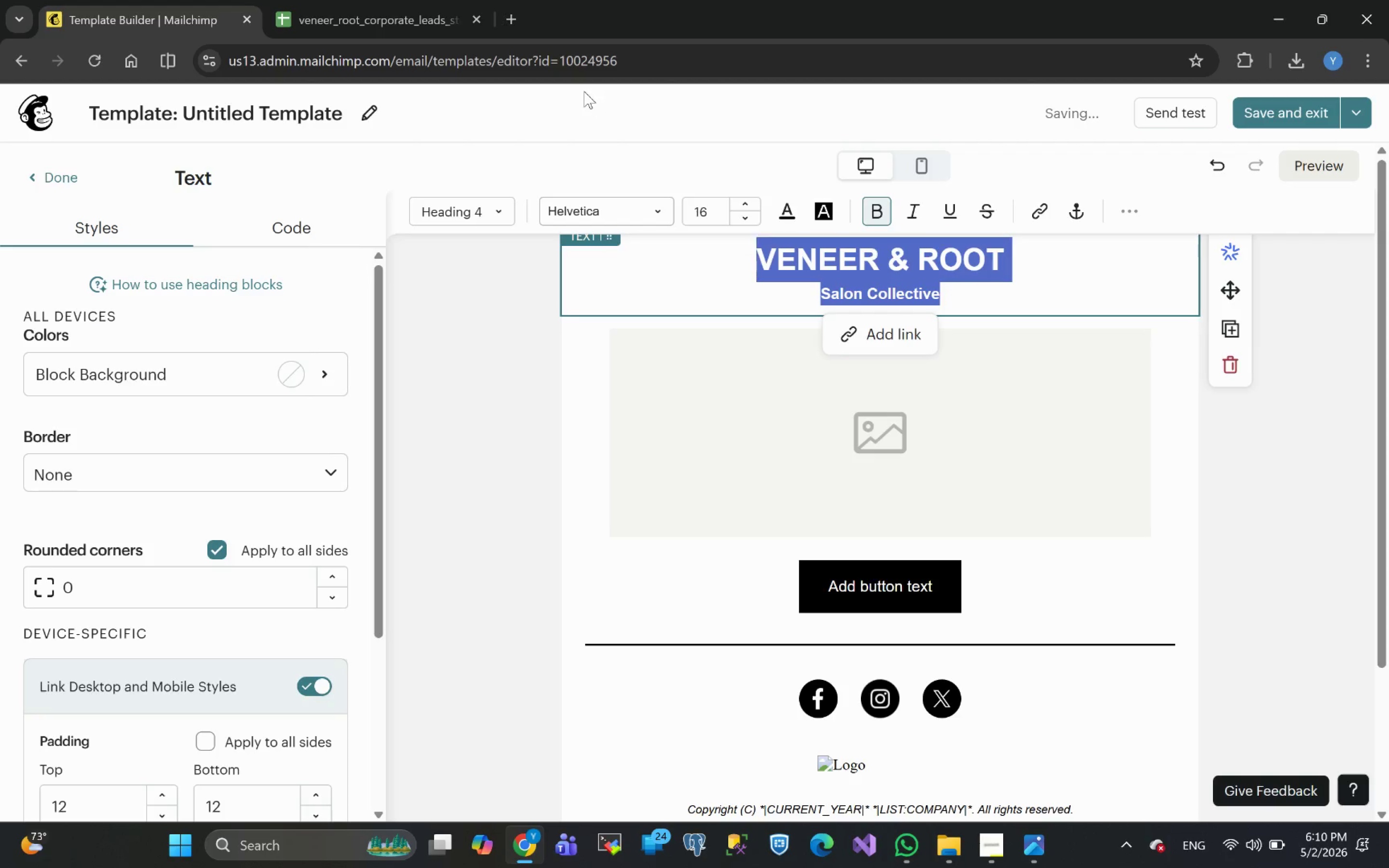 
left_click([611, 213])
 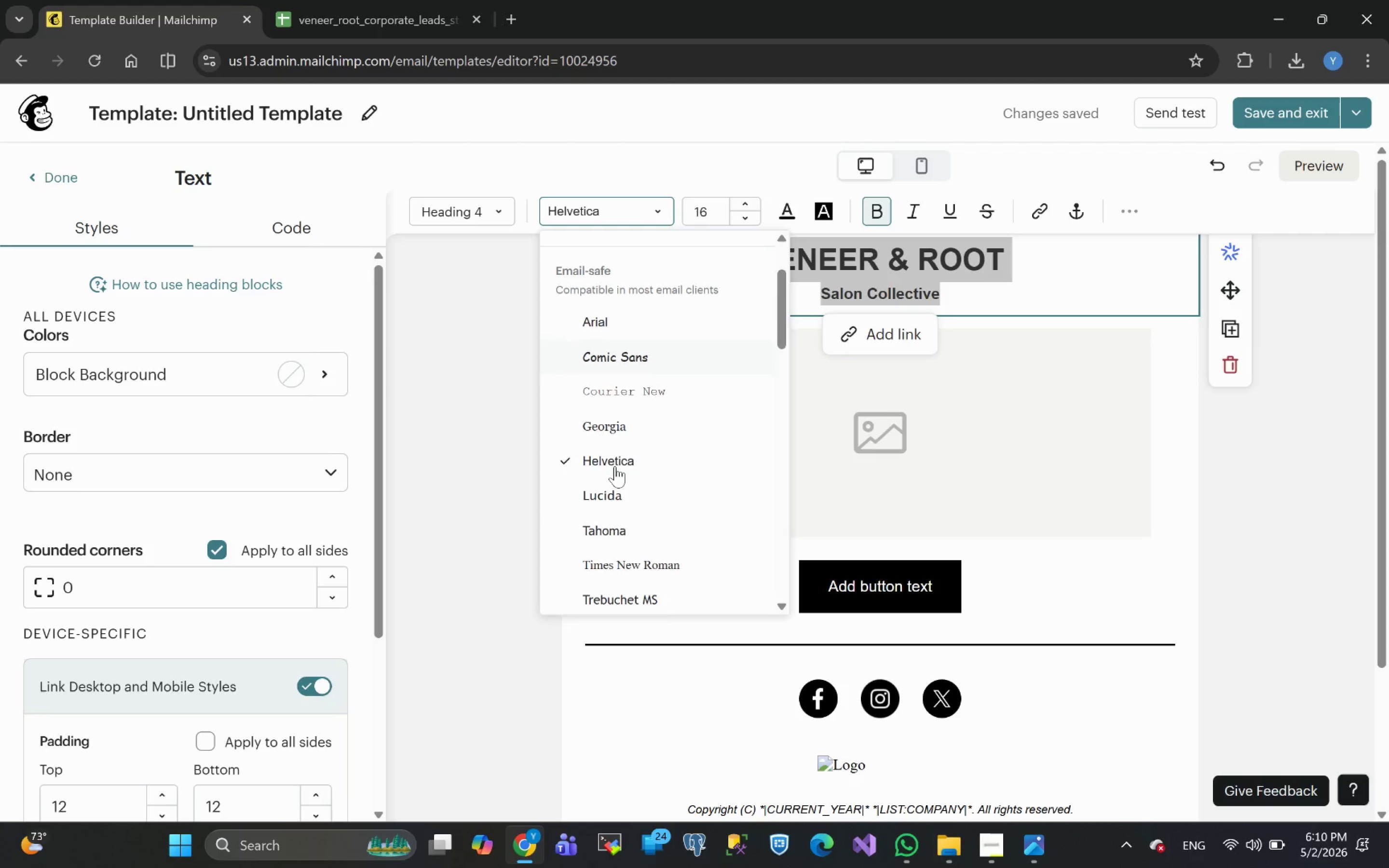 
left_click([615, 425])
 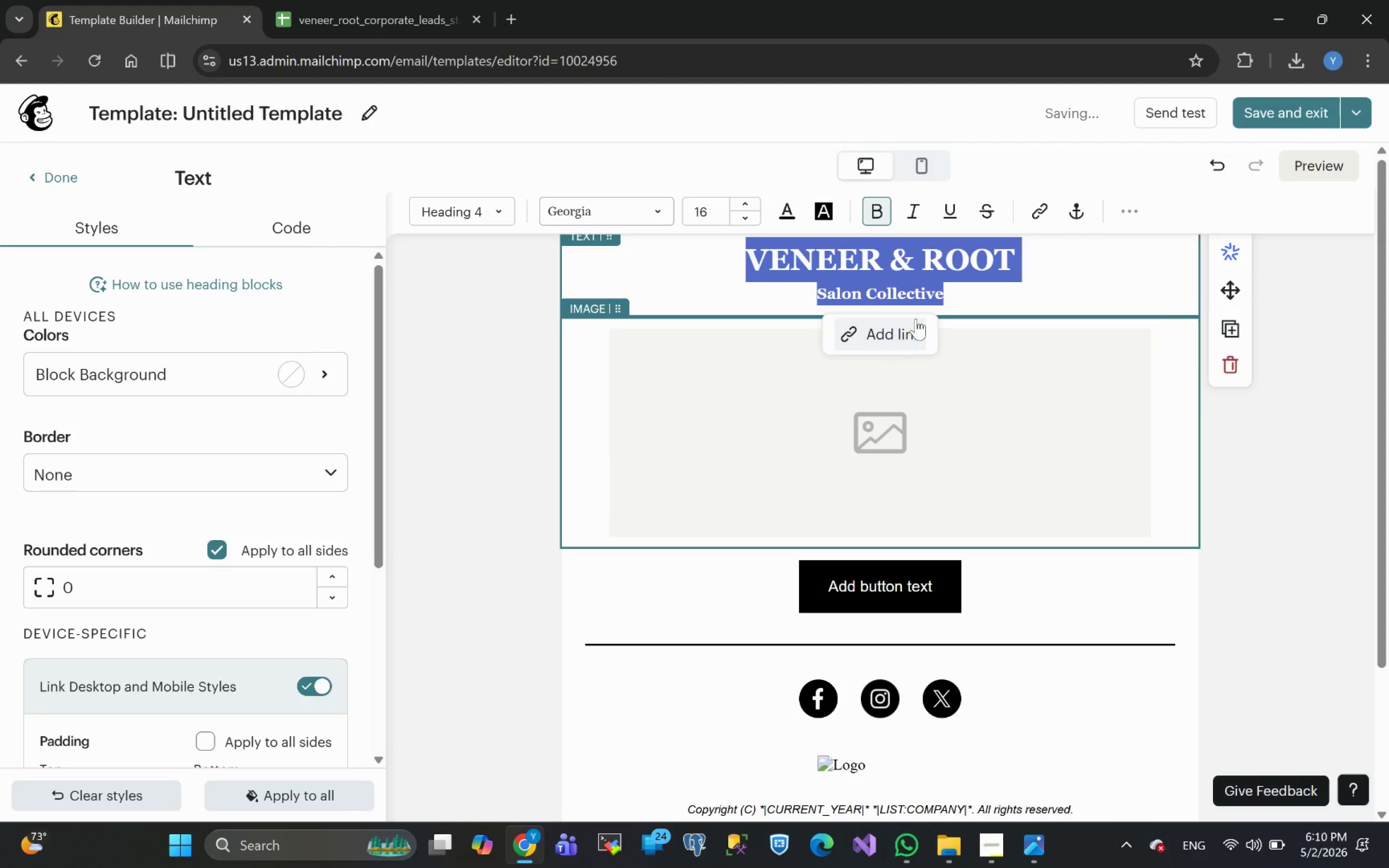 
left_click([1039, 275])
 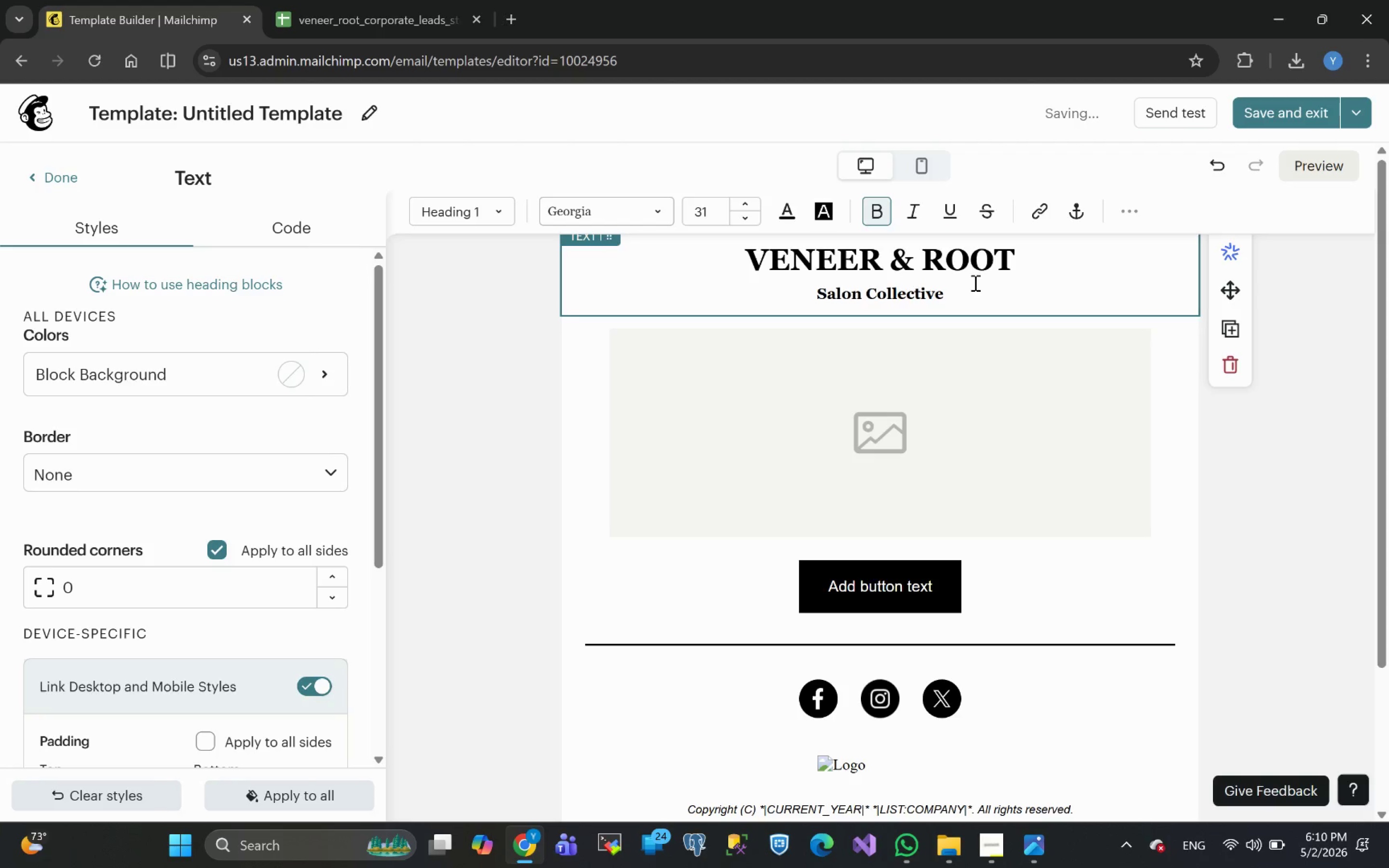 
left_click_drag(start_coordinate=[945, 291], to_coordinate=[749, 261])
 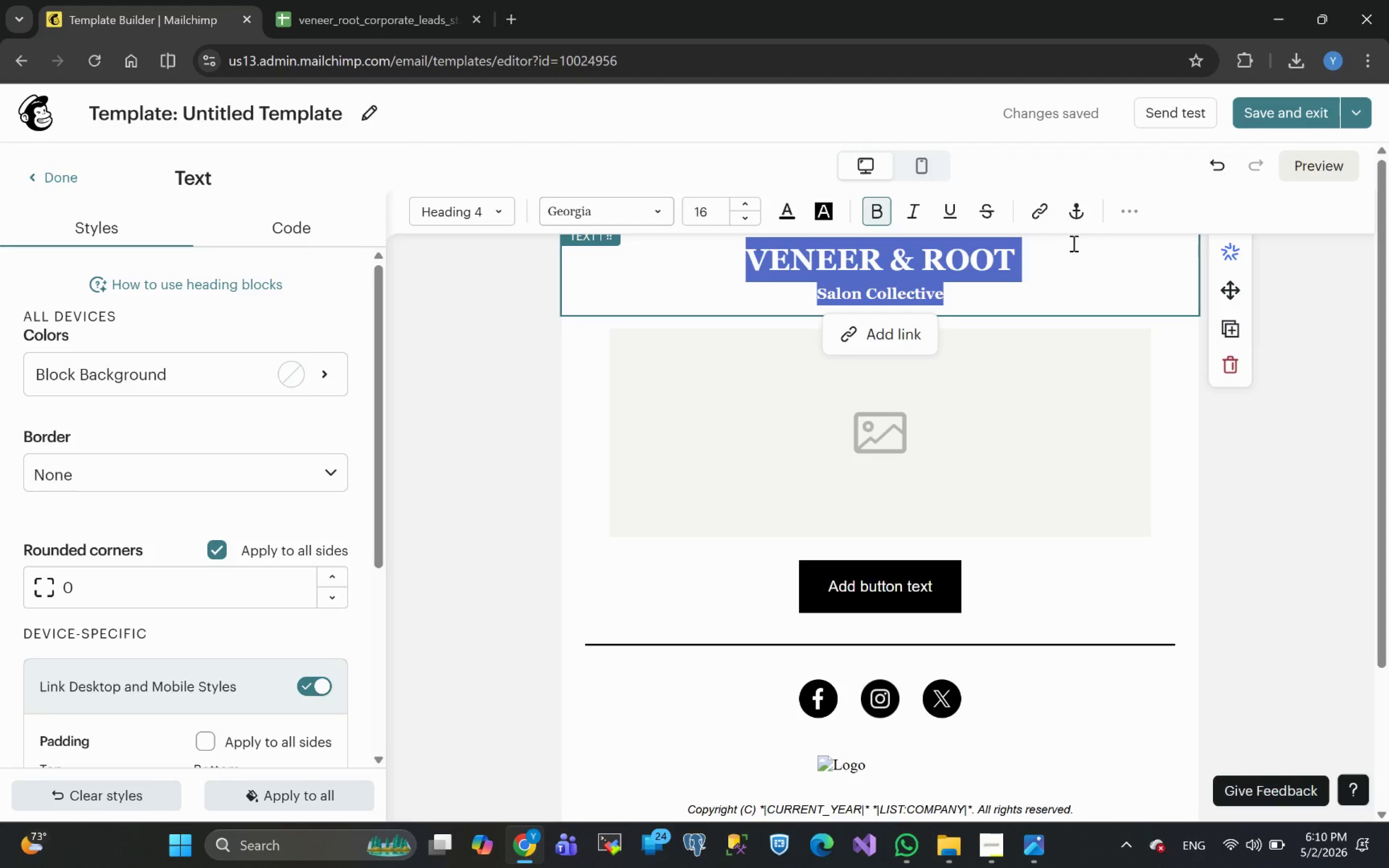 
left_click([1045, 259])
 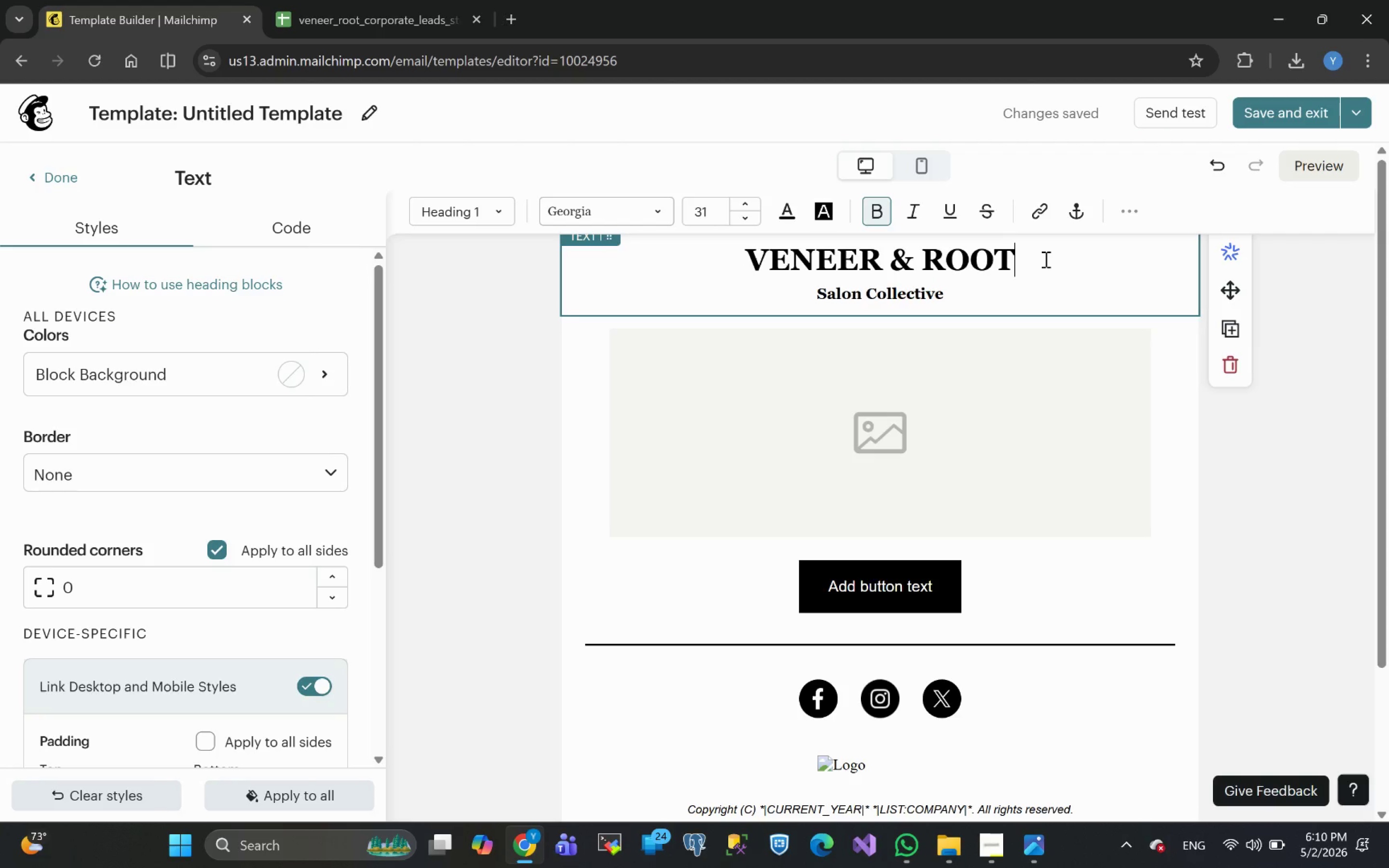 
left_click_drag(start_coordinate=[1045, 259], to_coordinate=[753, 260])
 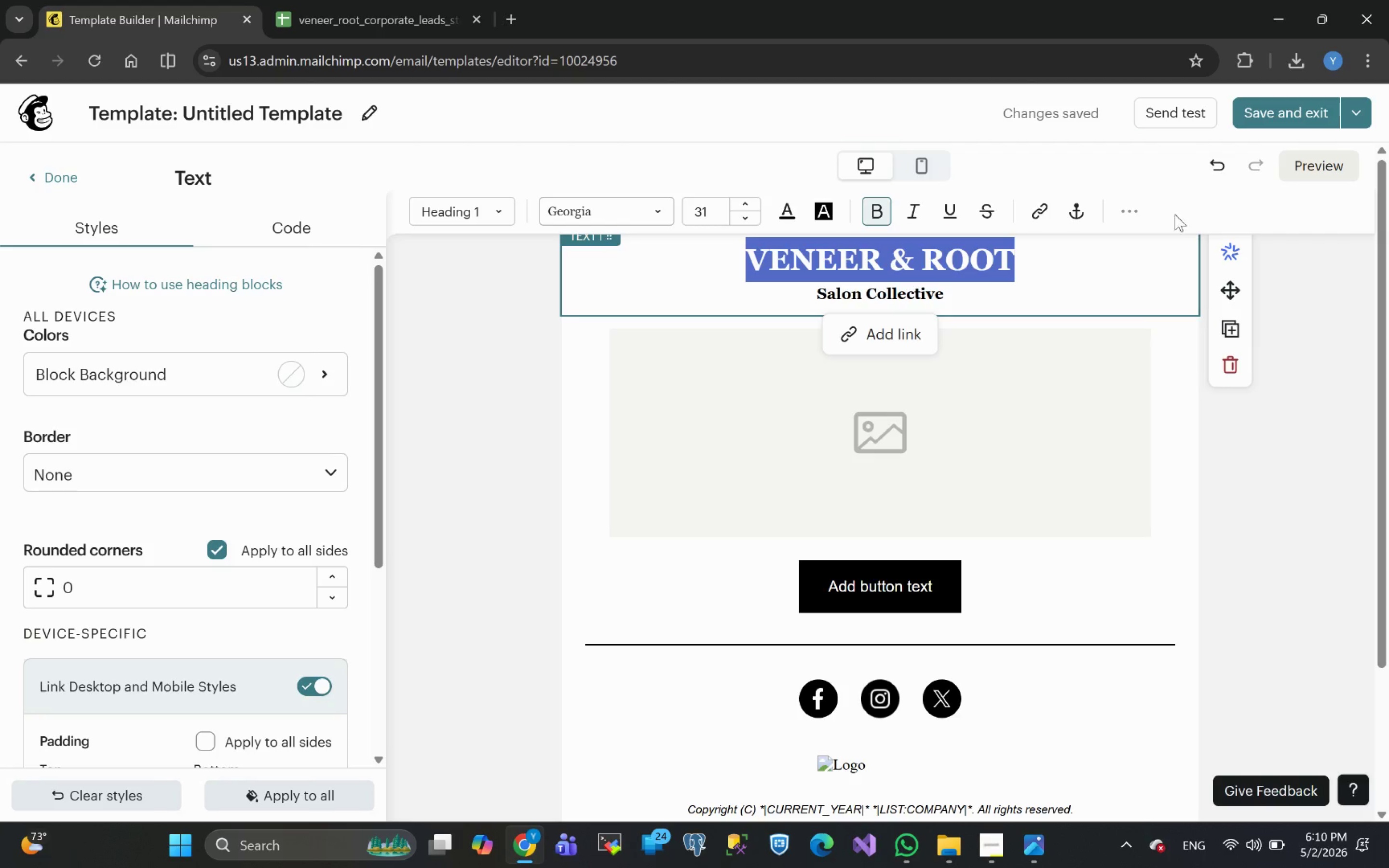 
left_click([1124, 213])
 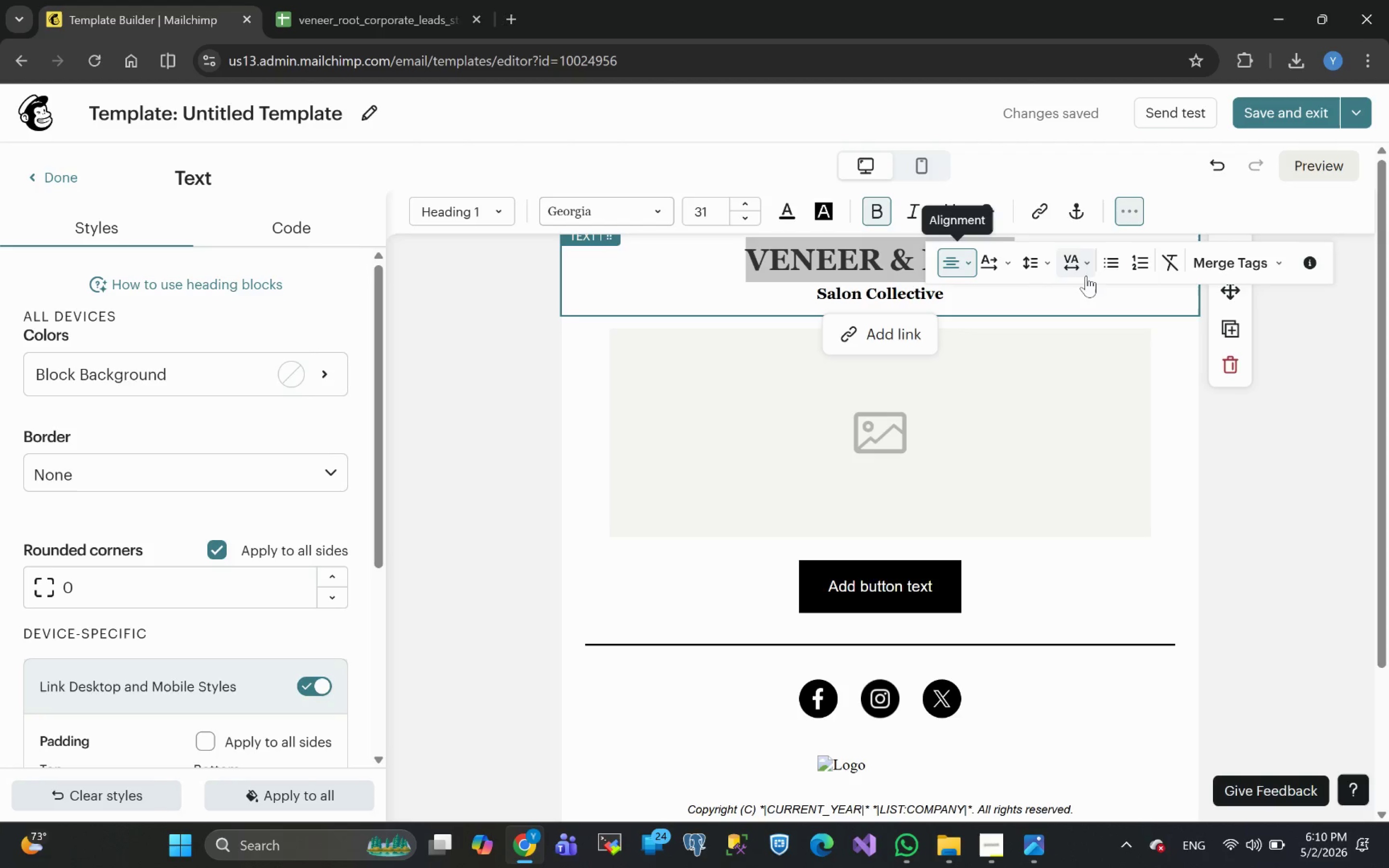 
left_click([1089, 264])
 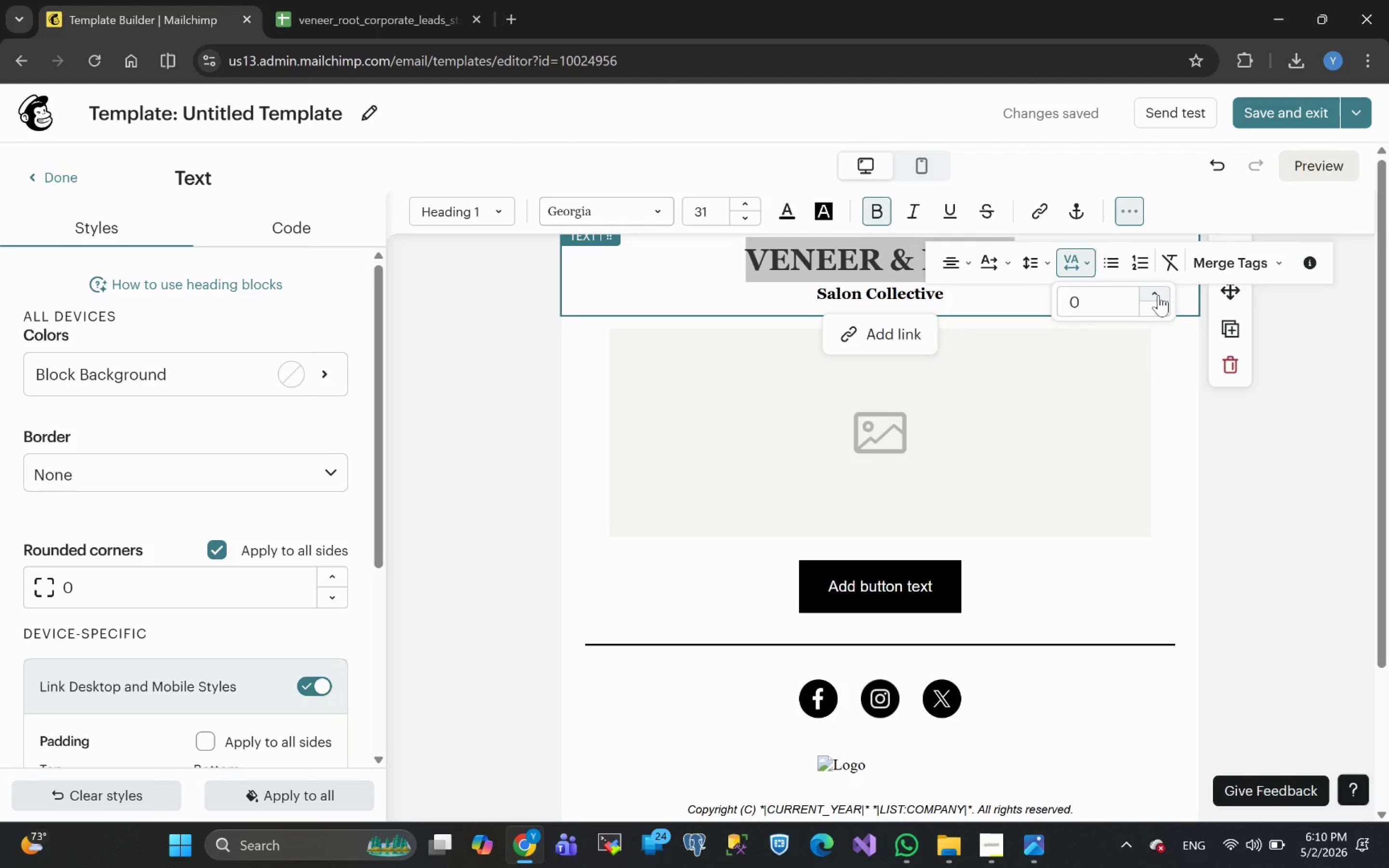 
left_click([1083, 305])
 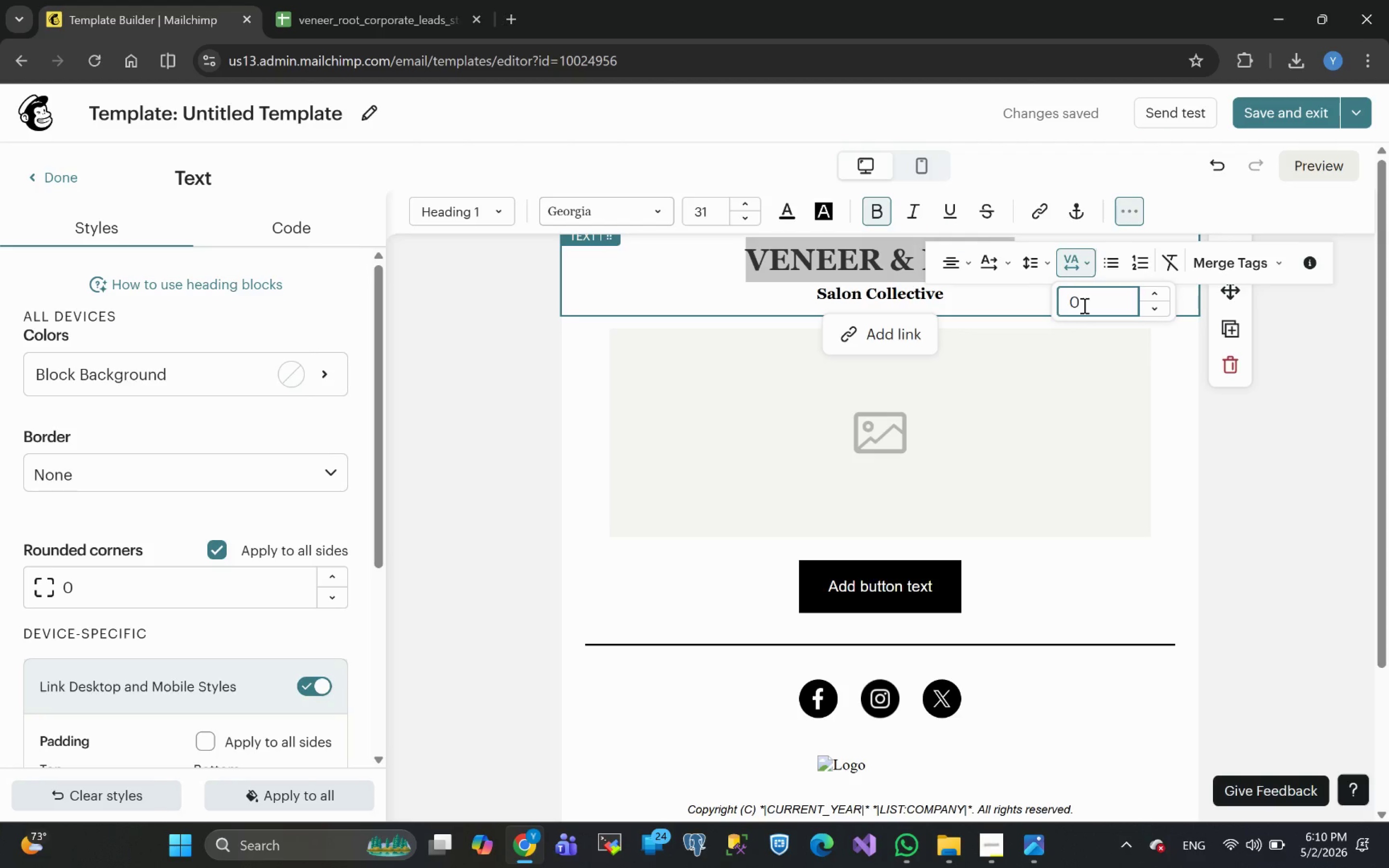 
key(Period)
 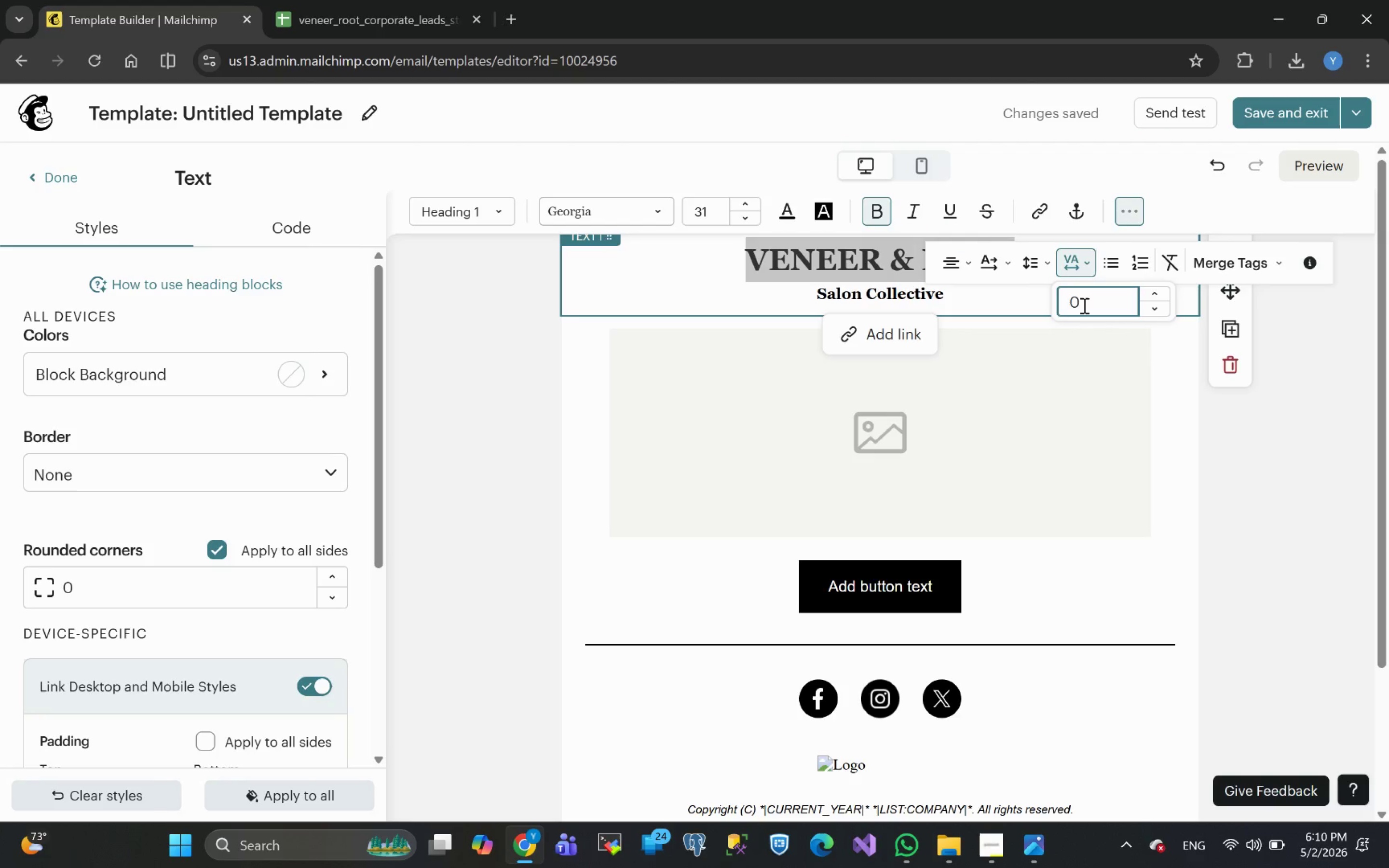 
key(5)
 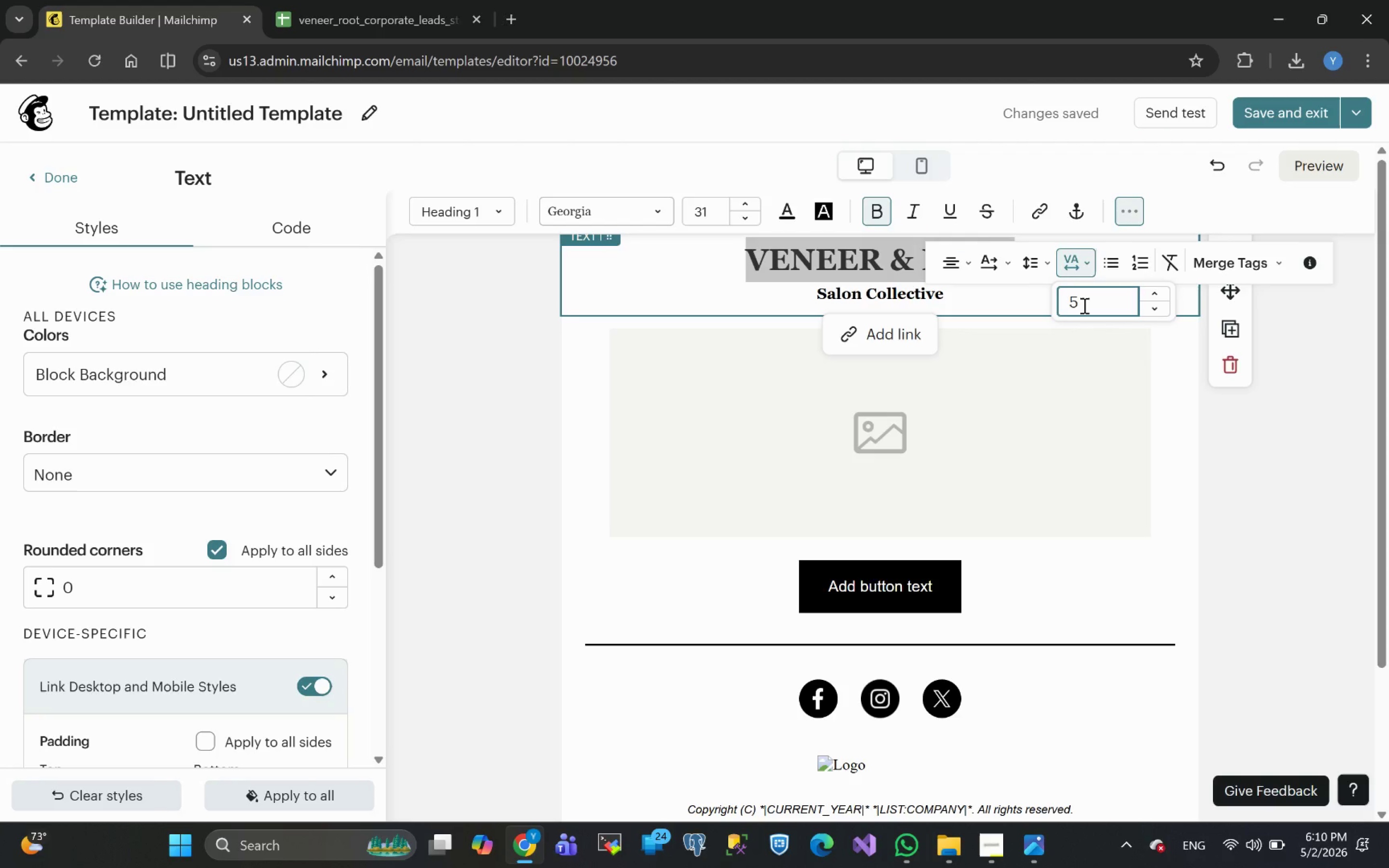 
key(Backspace)
 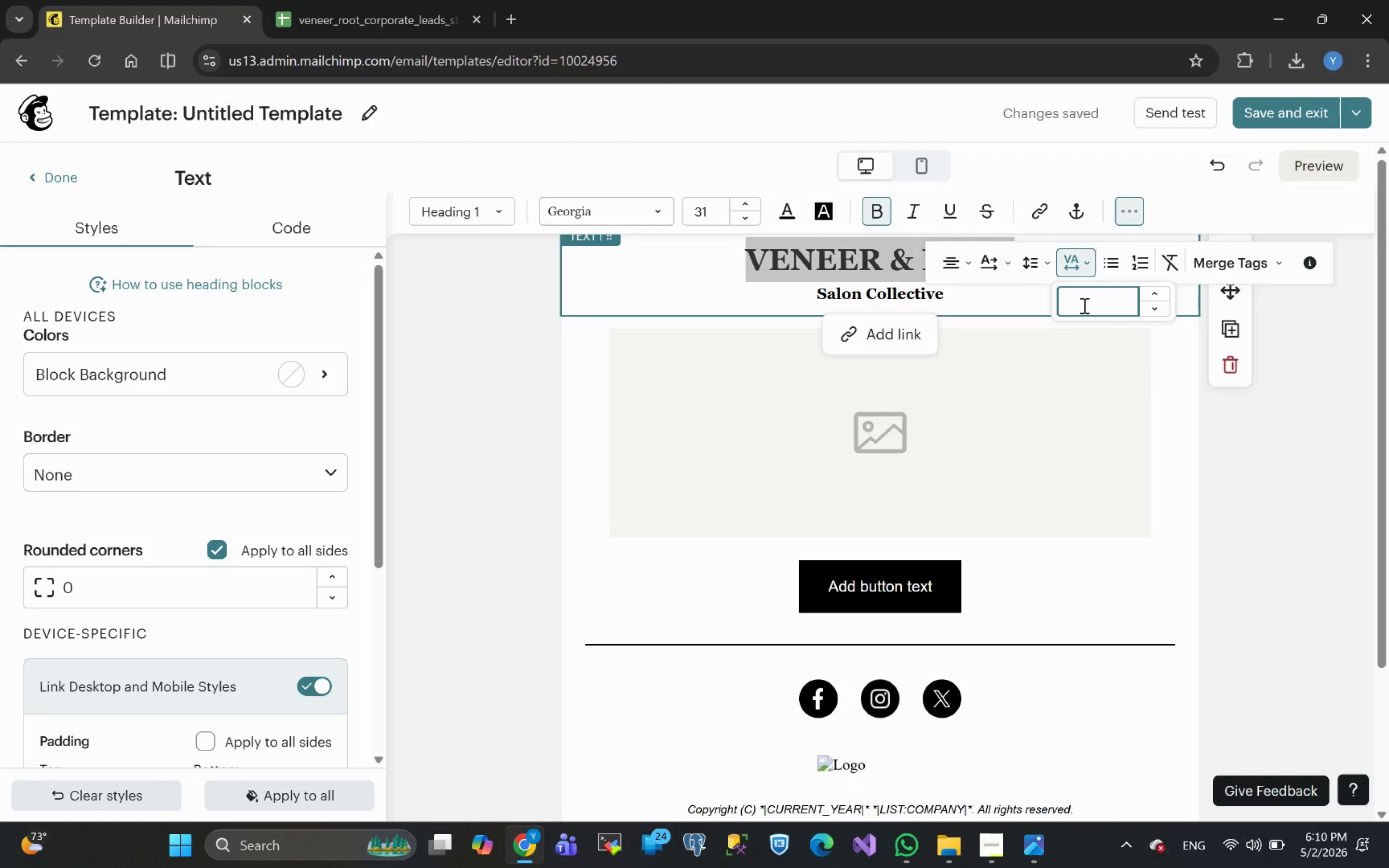 
key(1)
 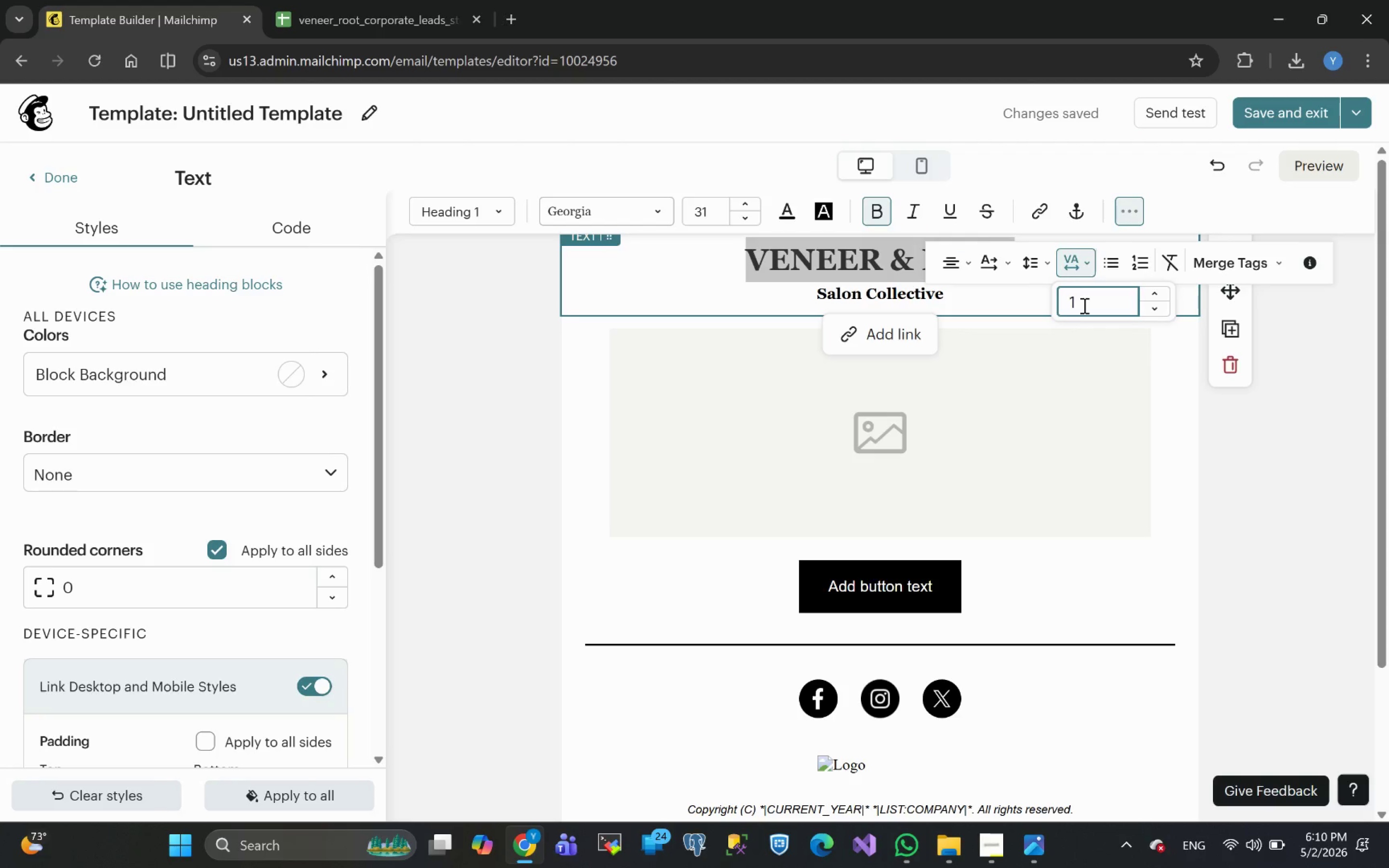 
key(Enter)
 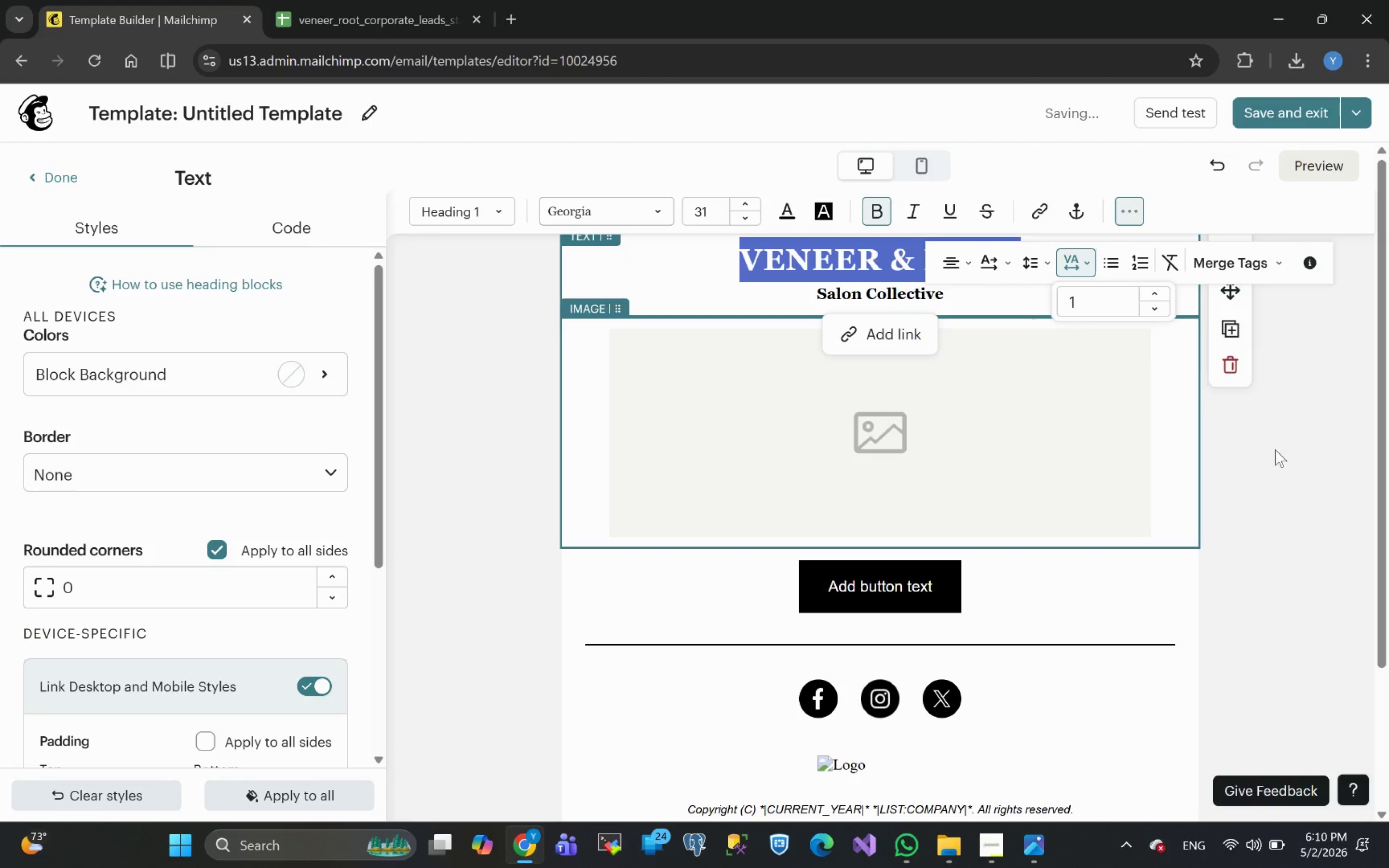 
left_click([1287, 494])
 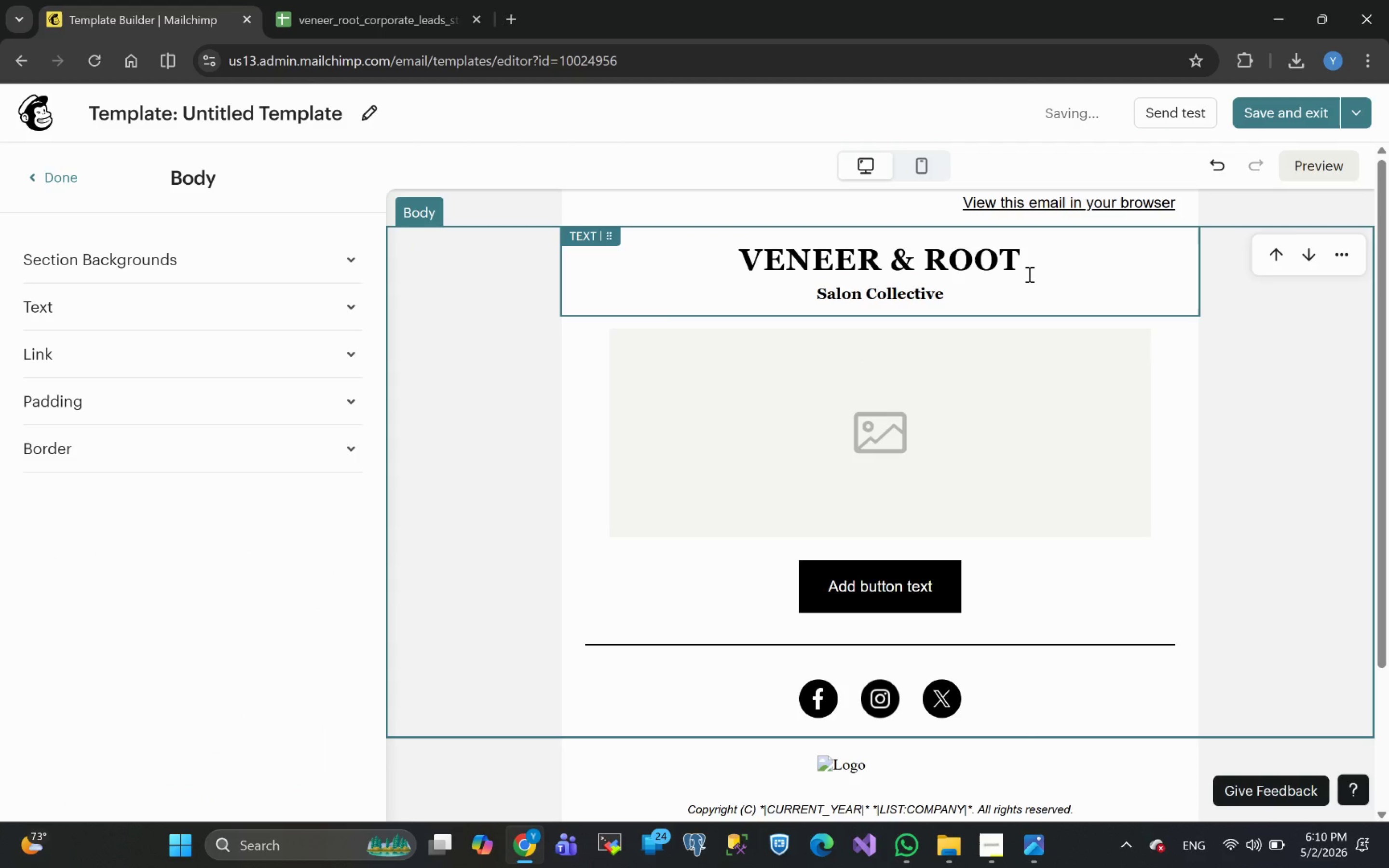 
wait(5.53)
 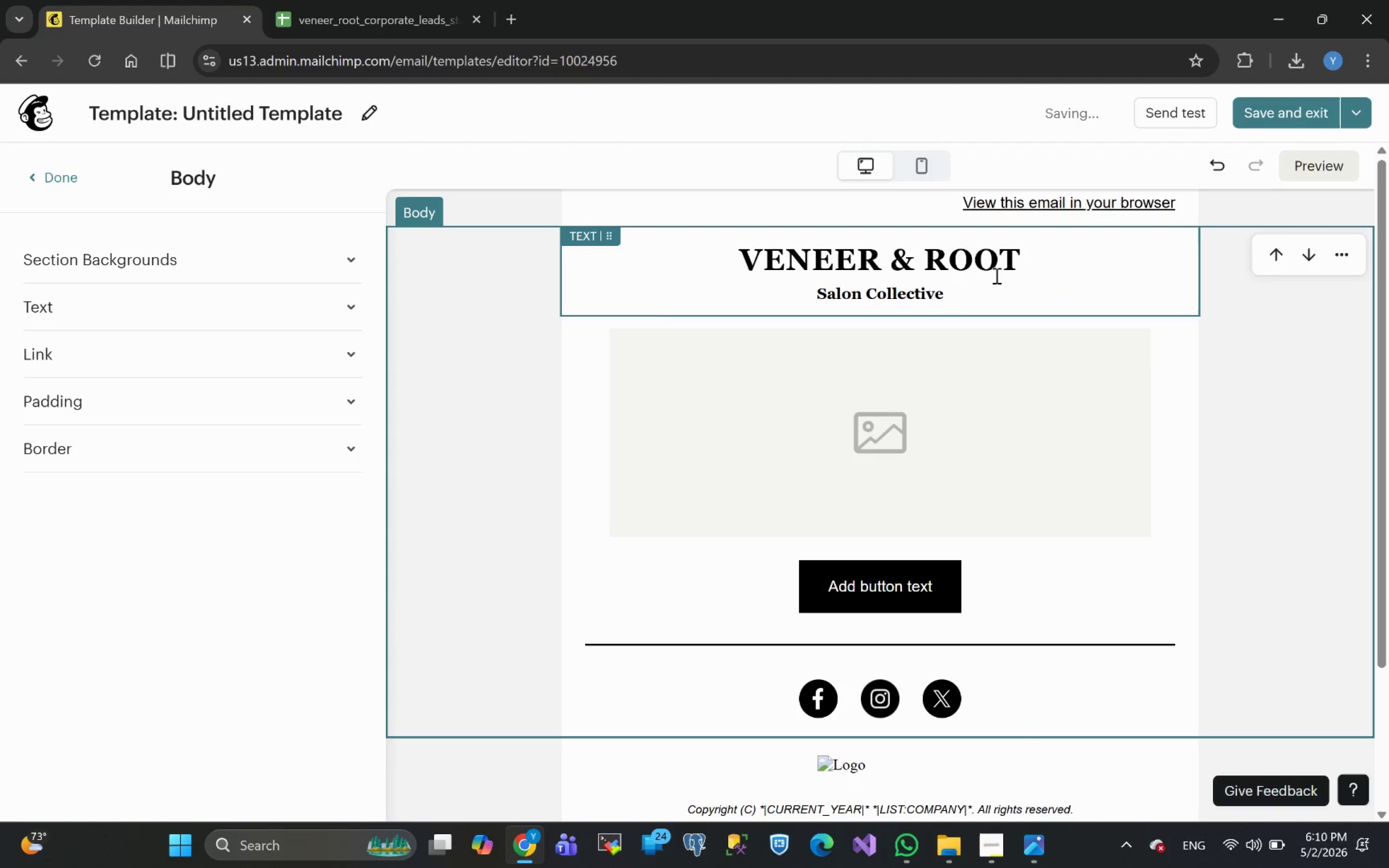 
left_click([1025, 257])
 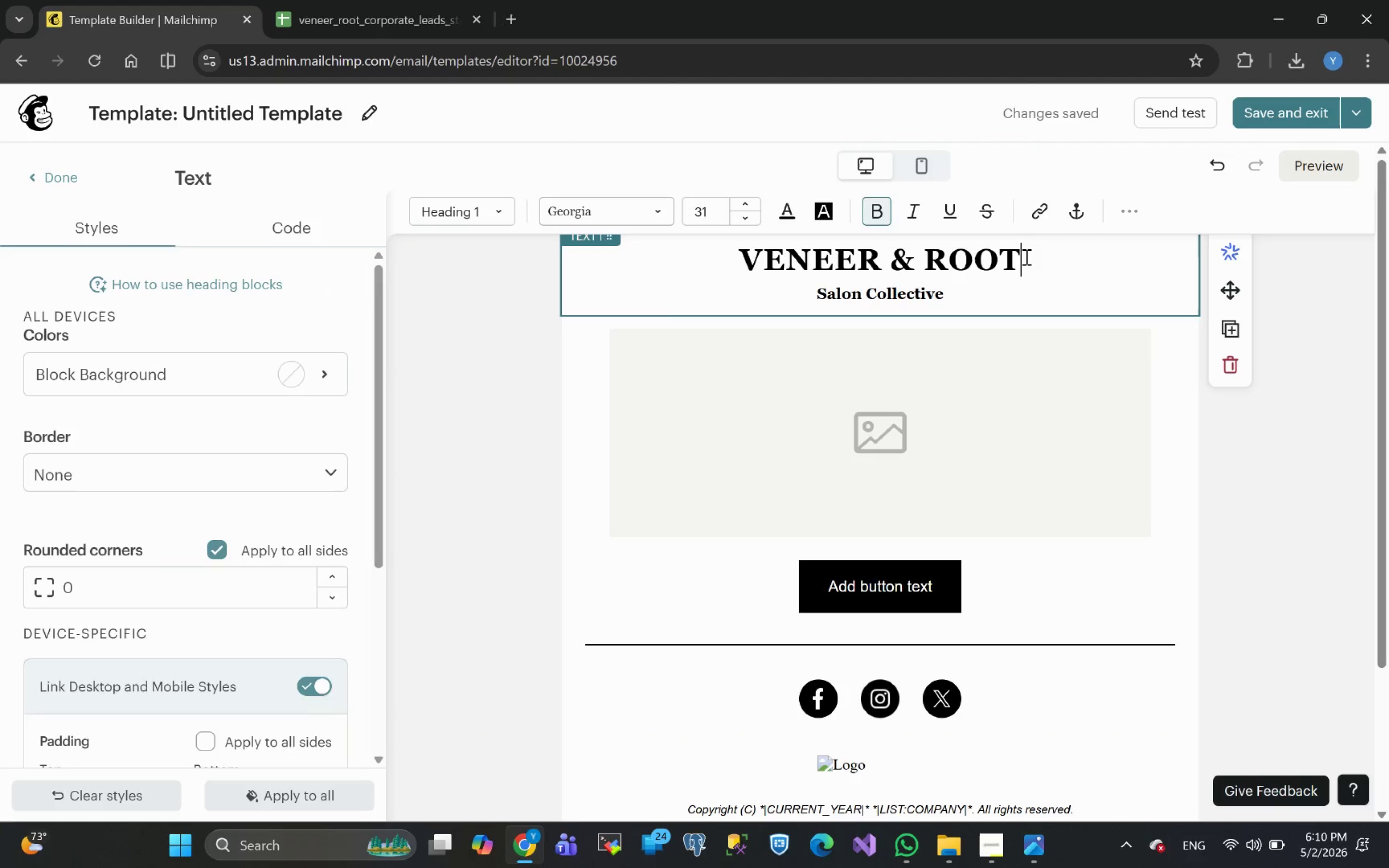 
left_click_drag(start_coordinate=[1025, 257], to_coordinate=[741, 260])
 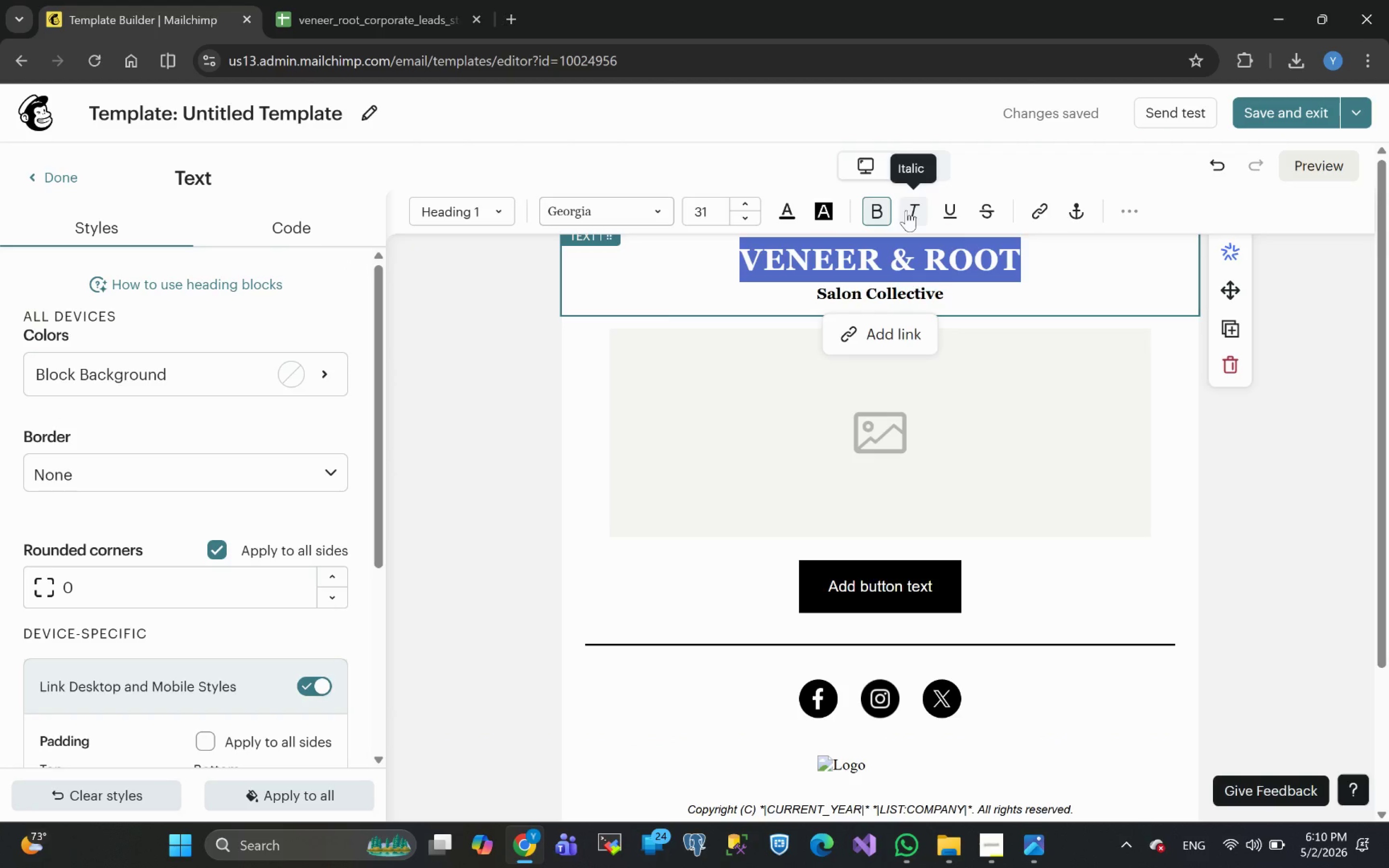 
left_click([906, 210])
 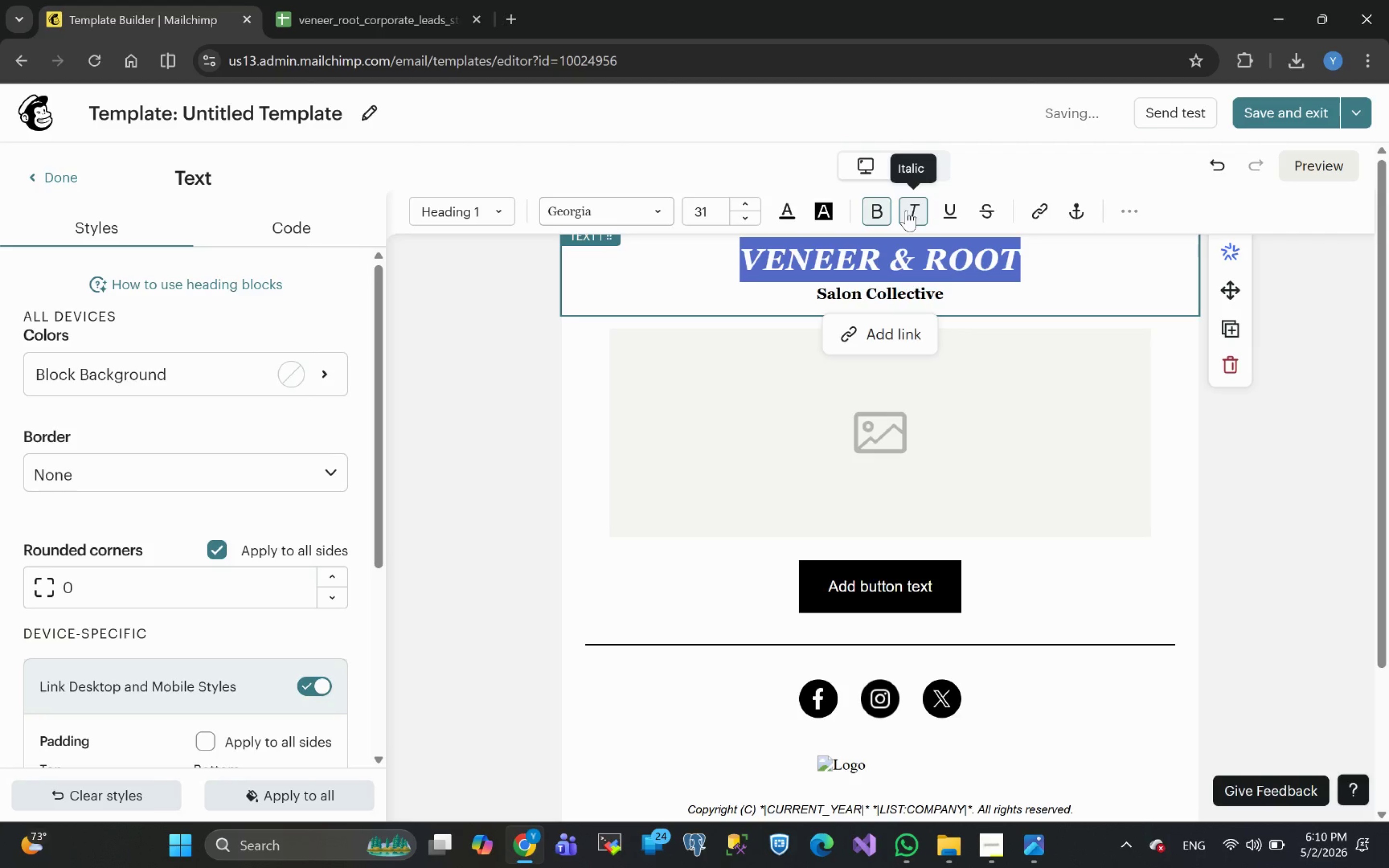 
left_click([906, 210])
 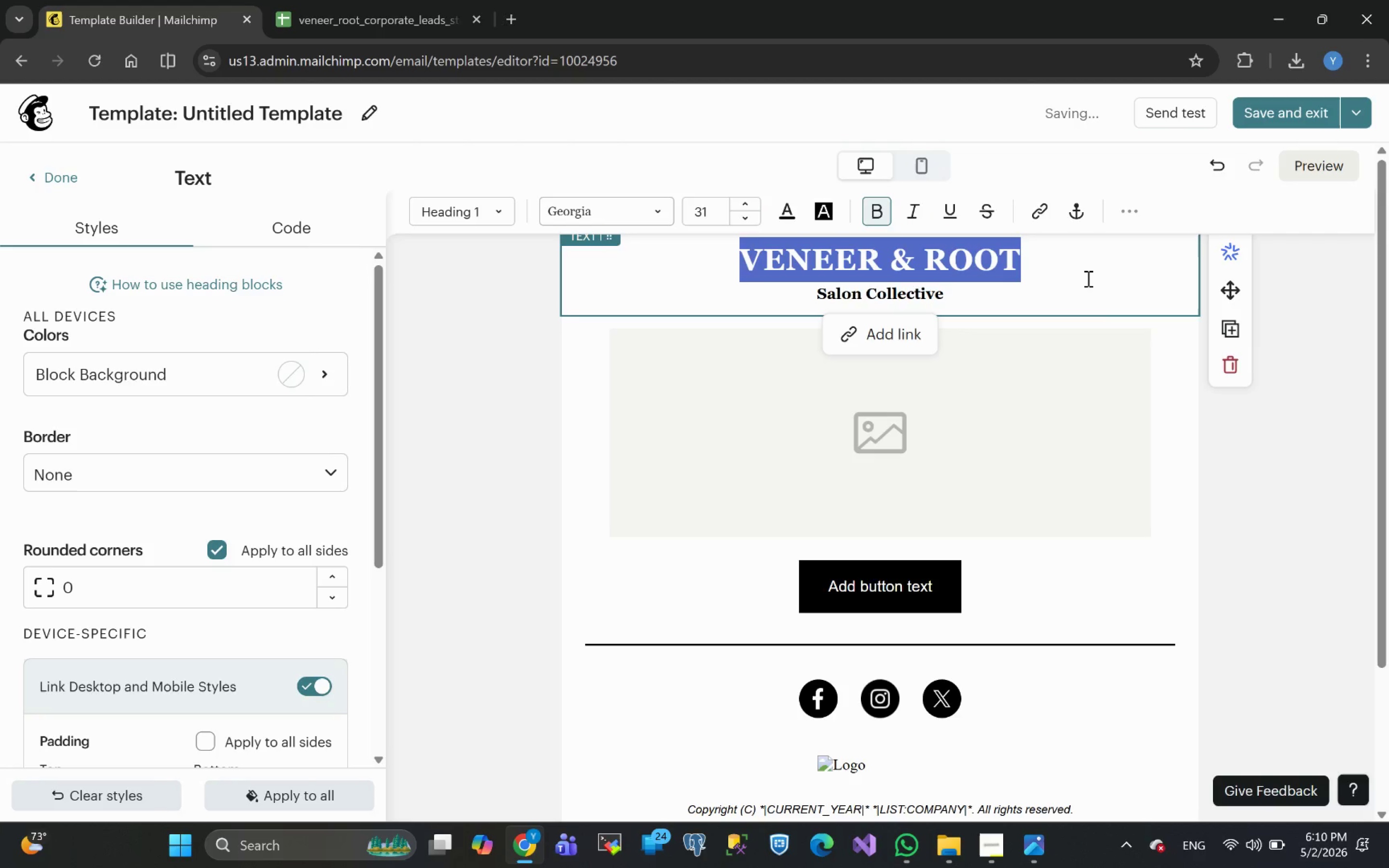 
left_click([614, 207])
 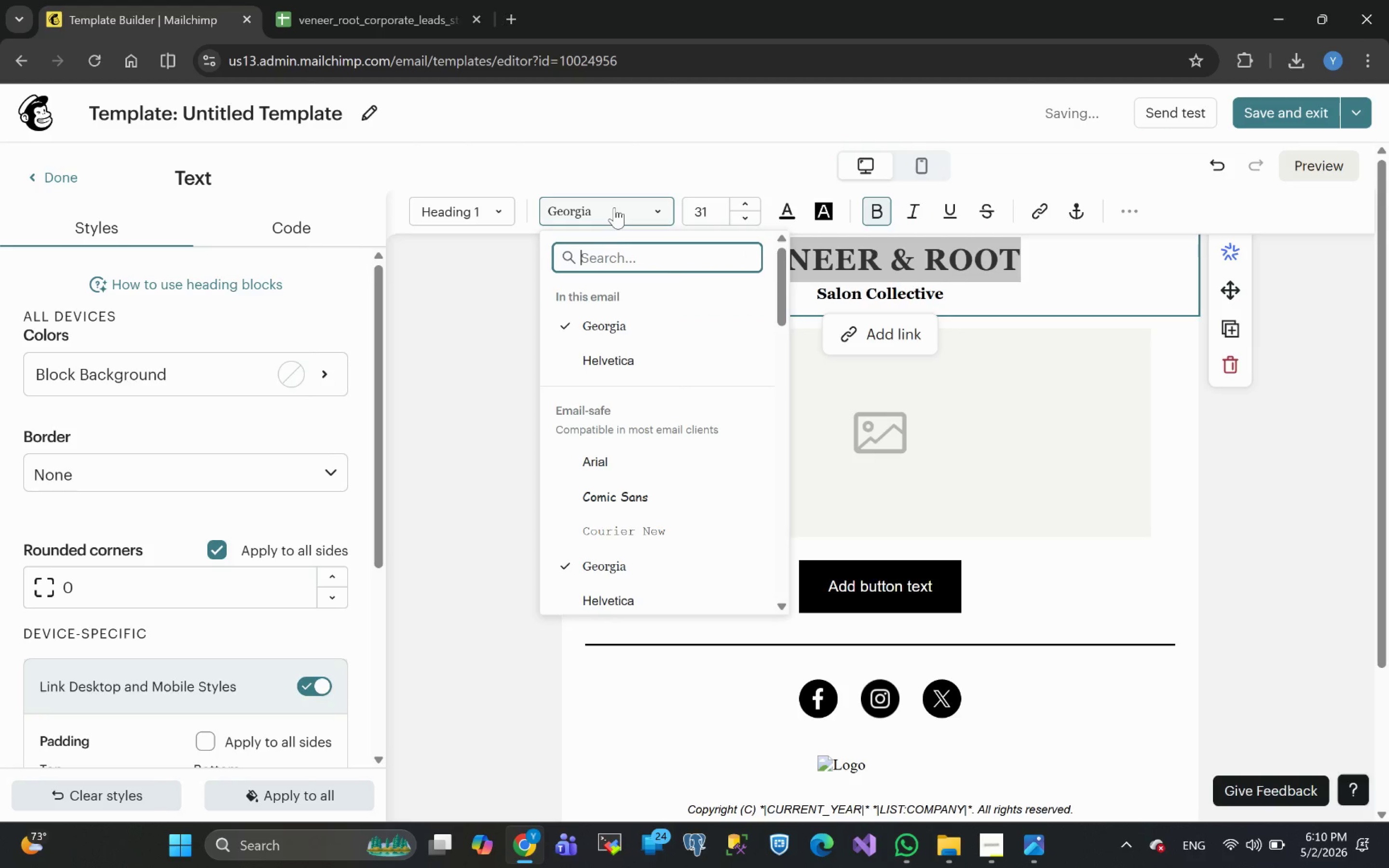 
left_click([614, 207])
 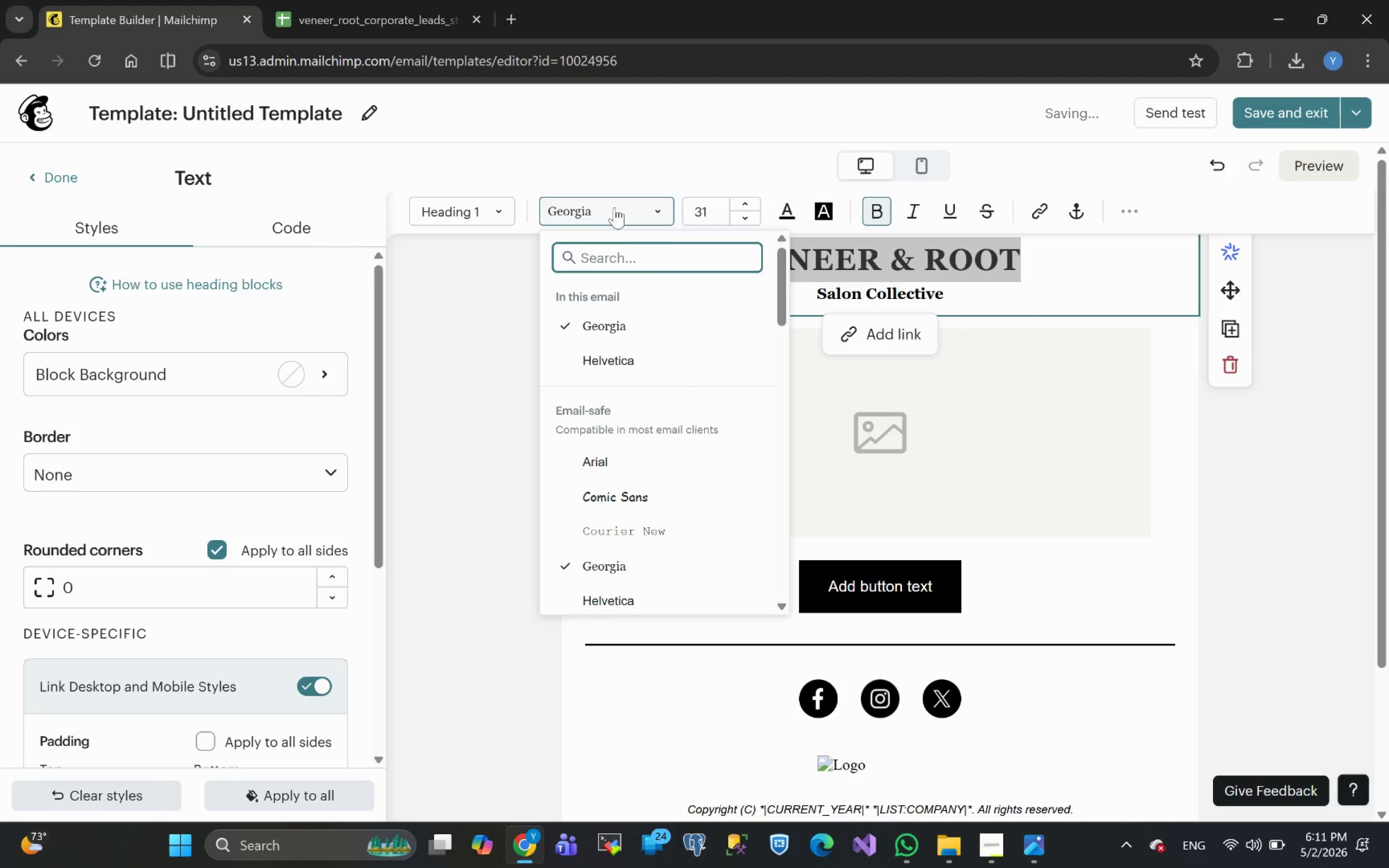 
type(tim)
 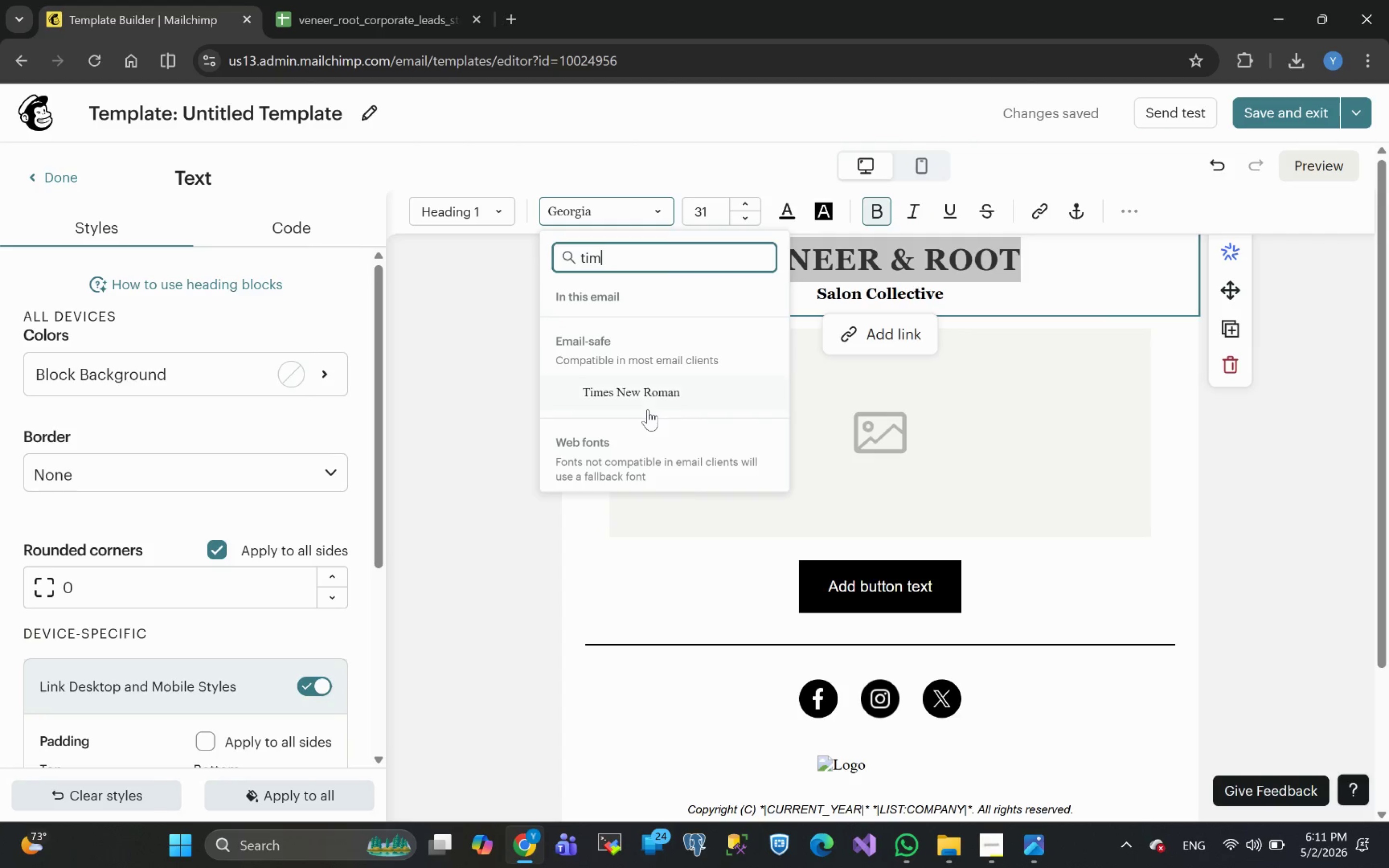 
left_click([647, 398])
 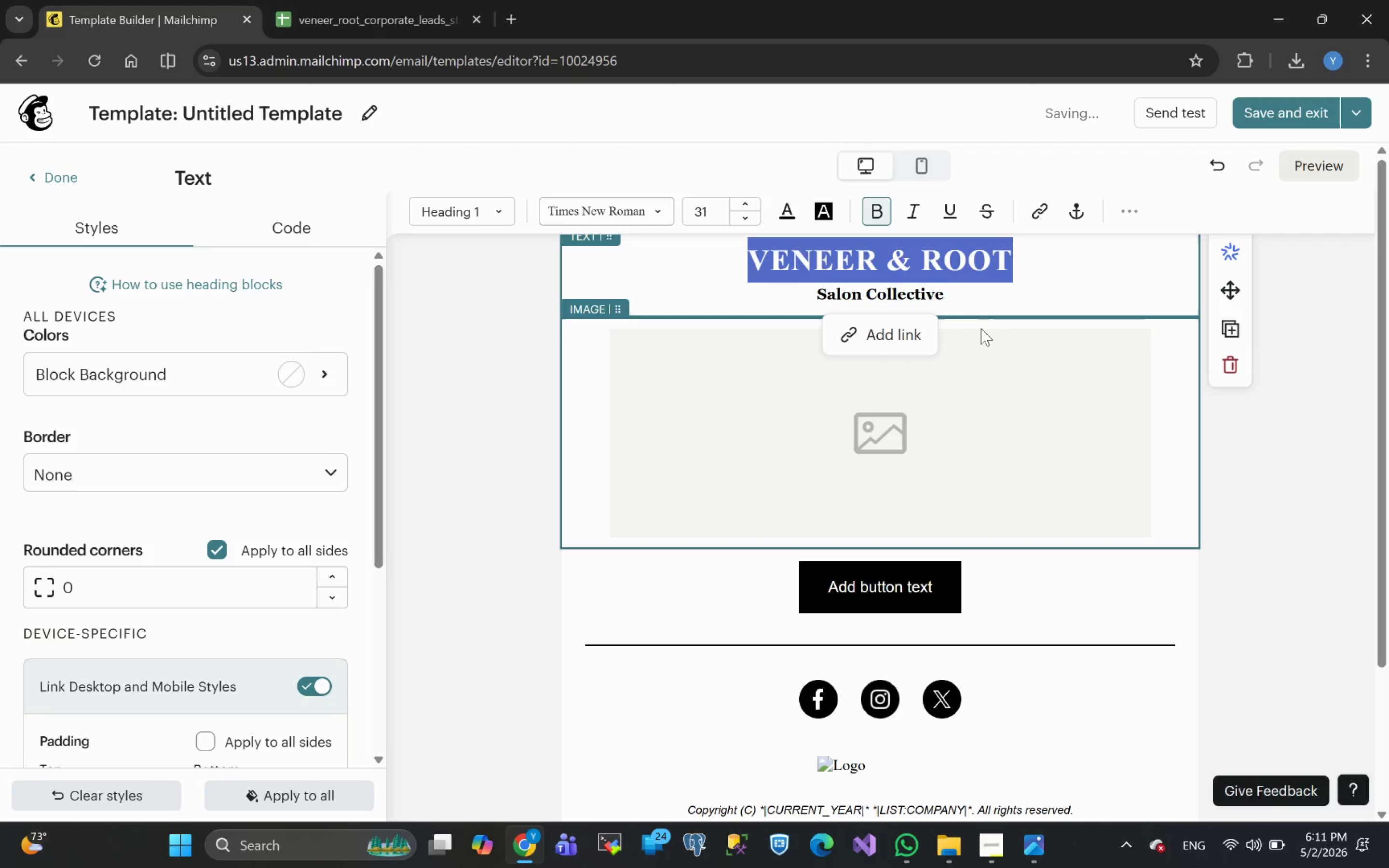 
left_click([980, 304])
 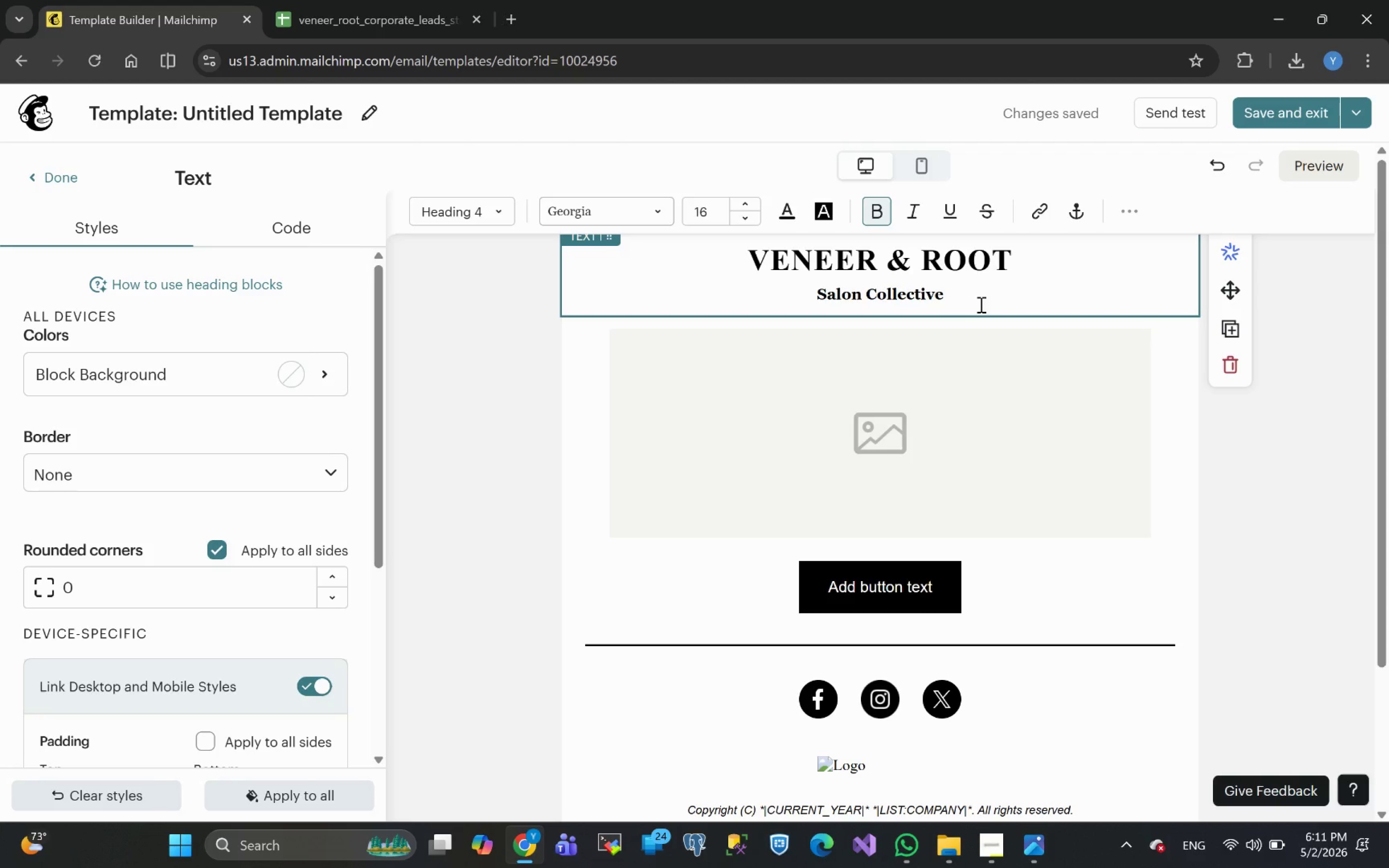 
wait(10.08)
 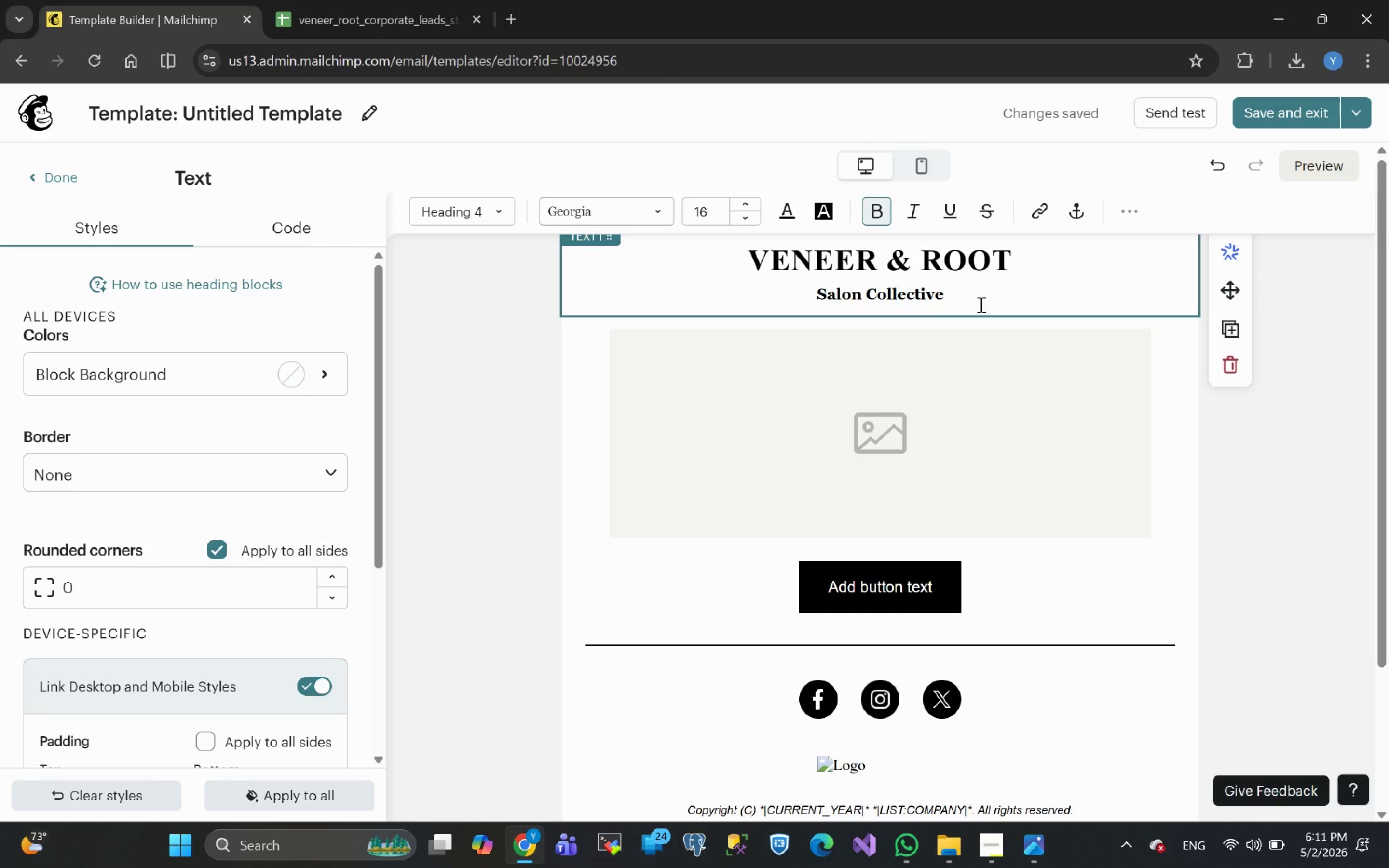 
left_click([488, 364])
 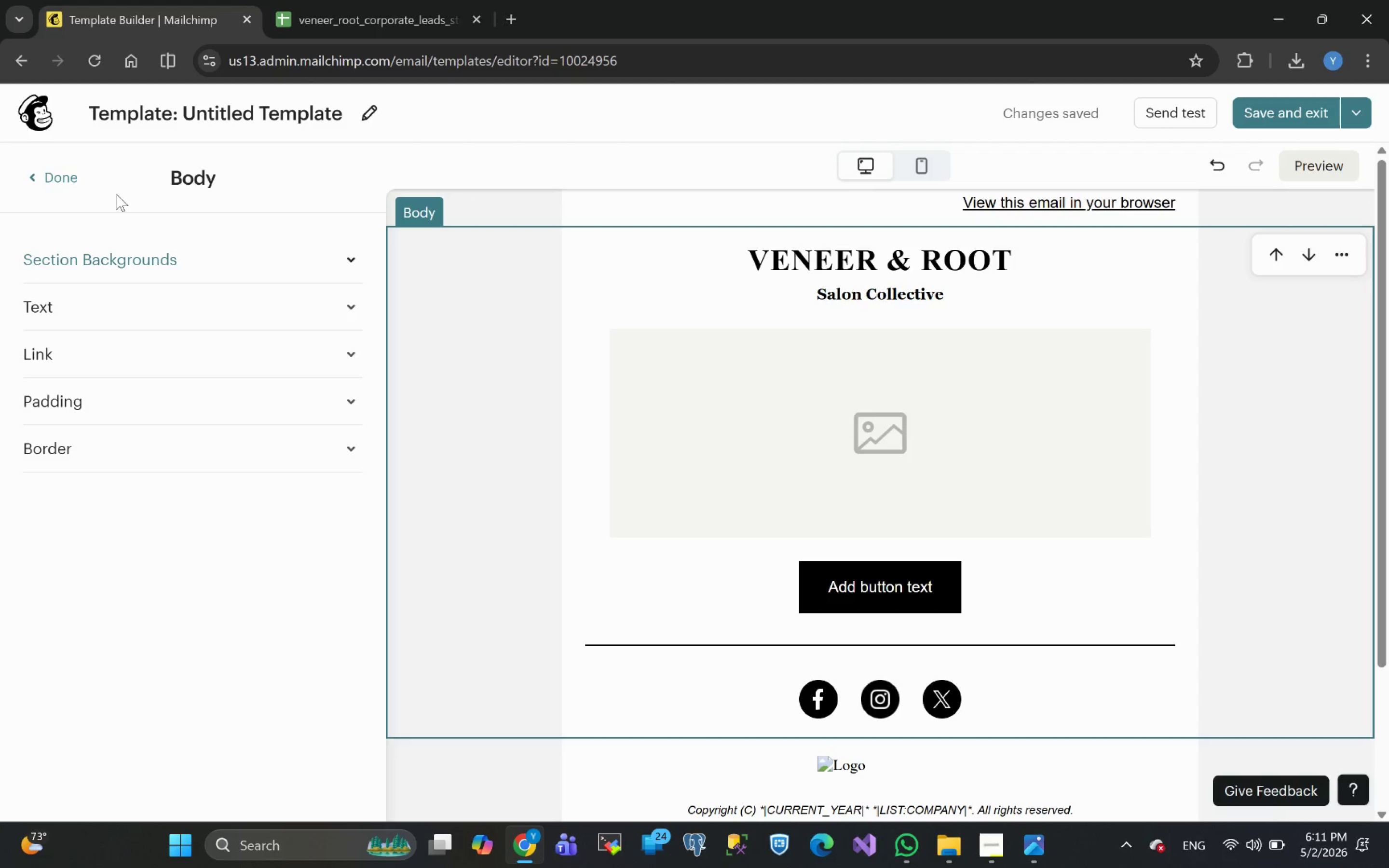 
left_click([63, 169])
 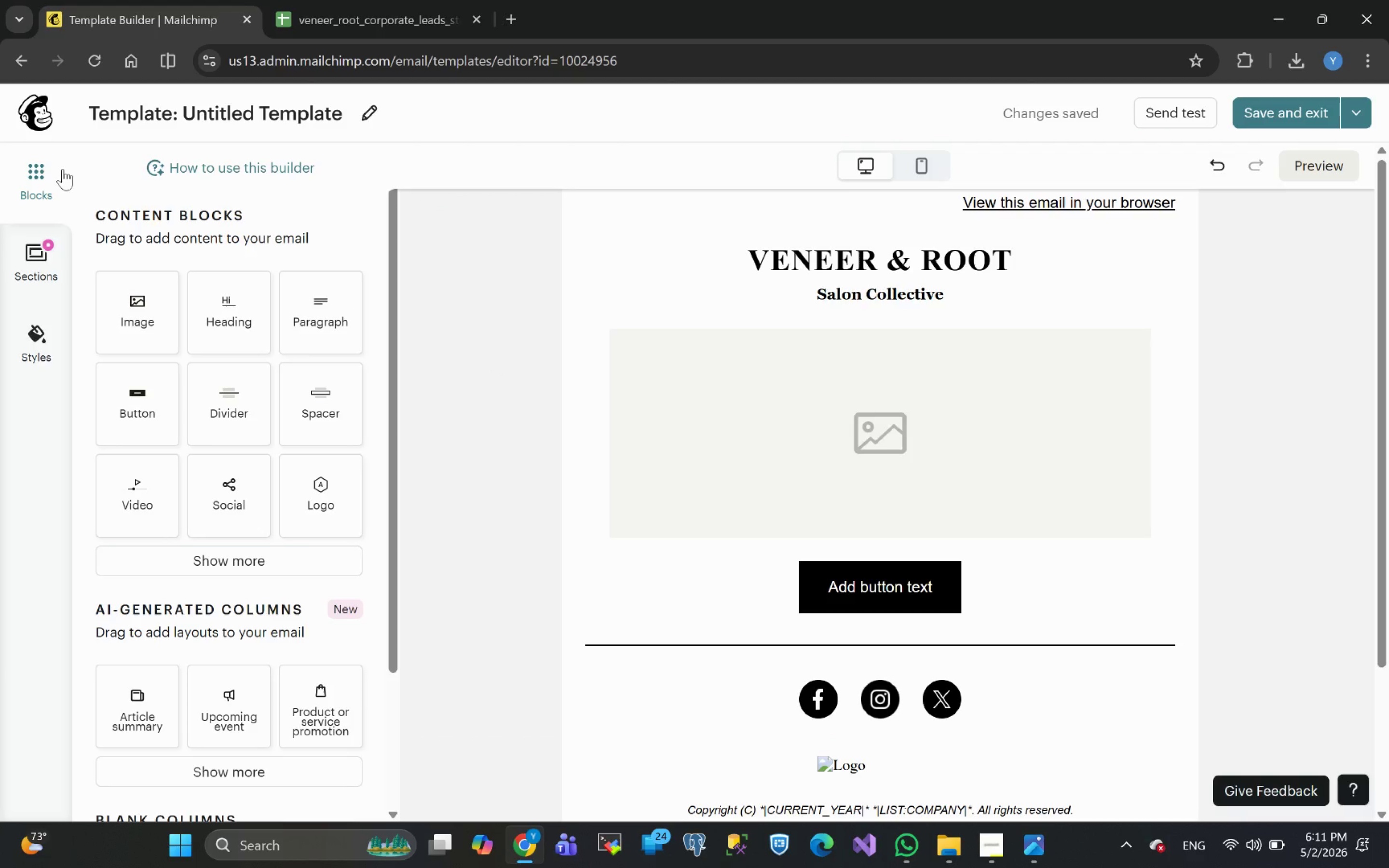 
left_click([63, 169])
 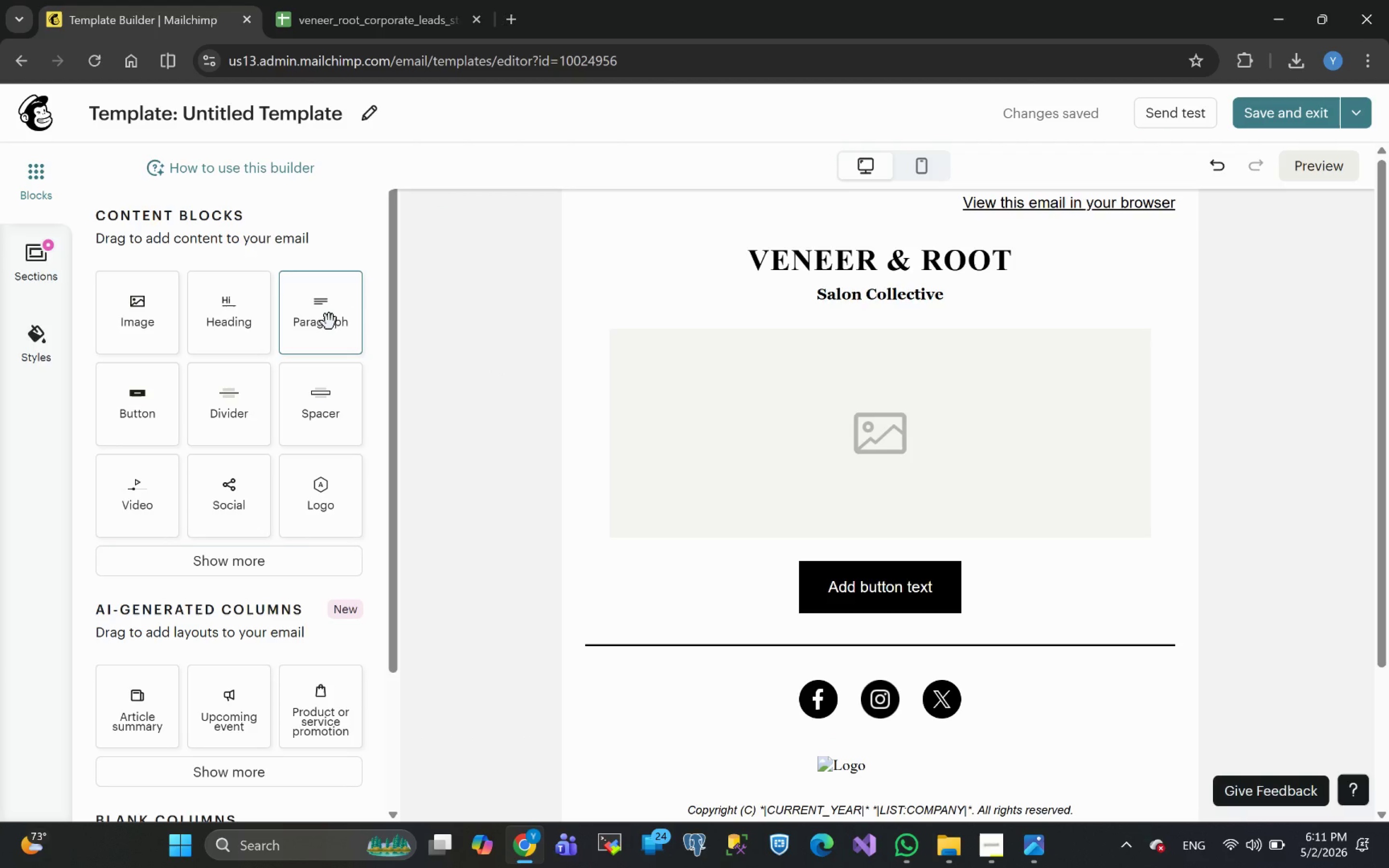 
wait(10.75)
 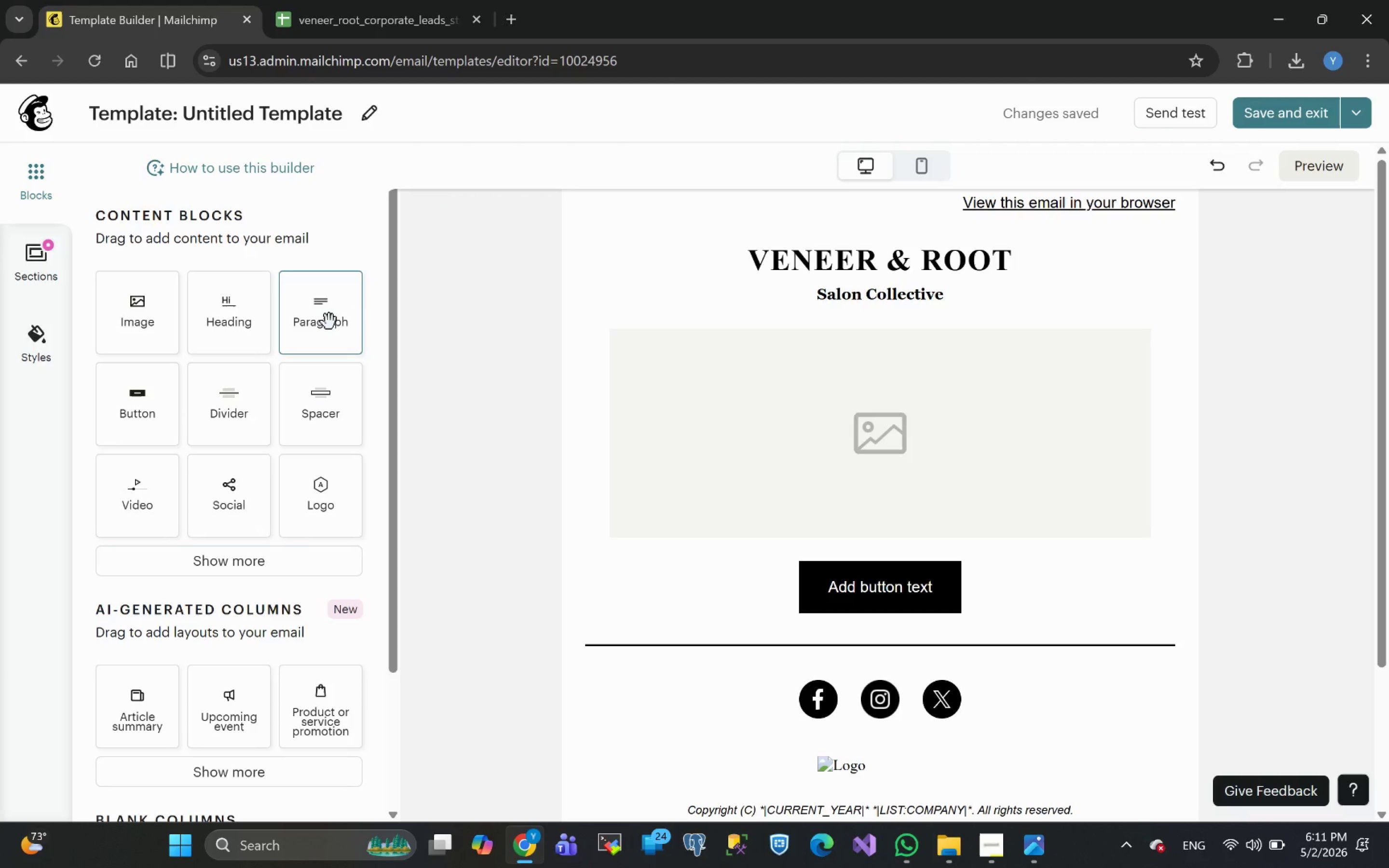 
left_click_drag(start_coordinate=[314, 321], to_coordinate=[878, 331])
 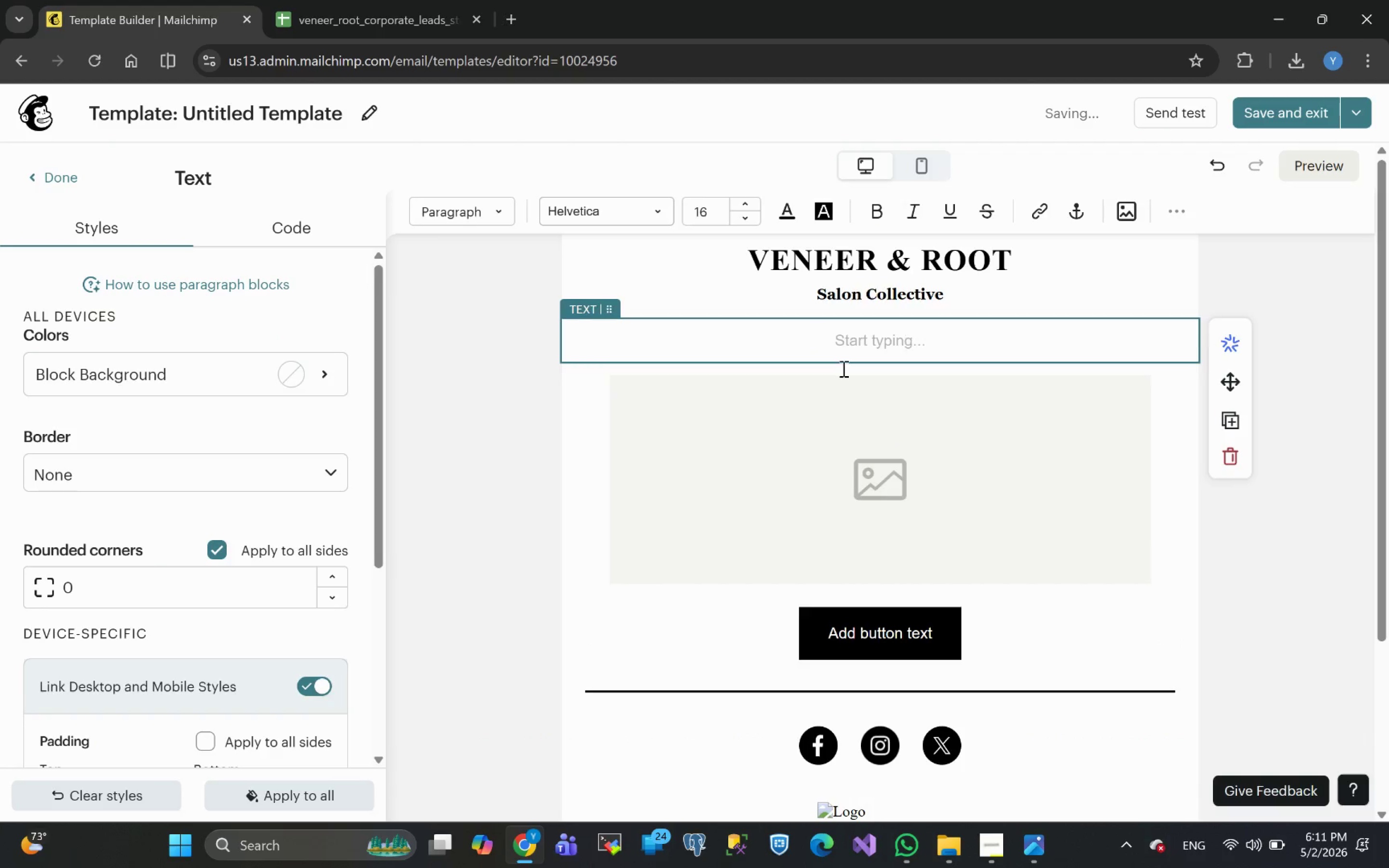 
left_click([198, 380])
 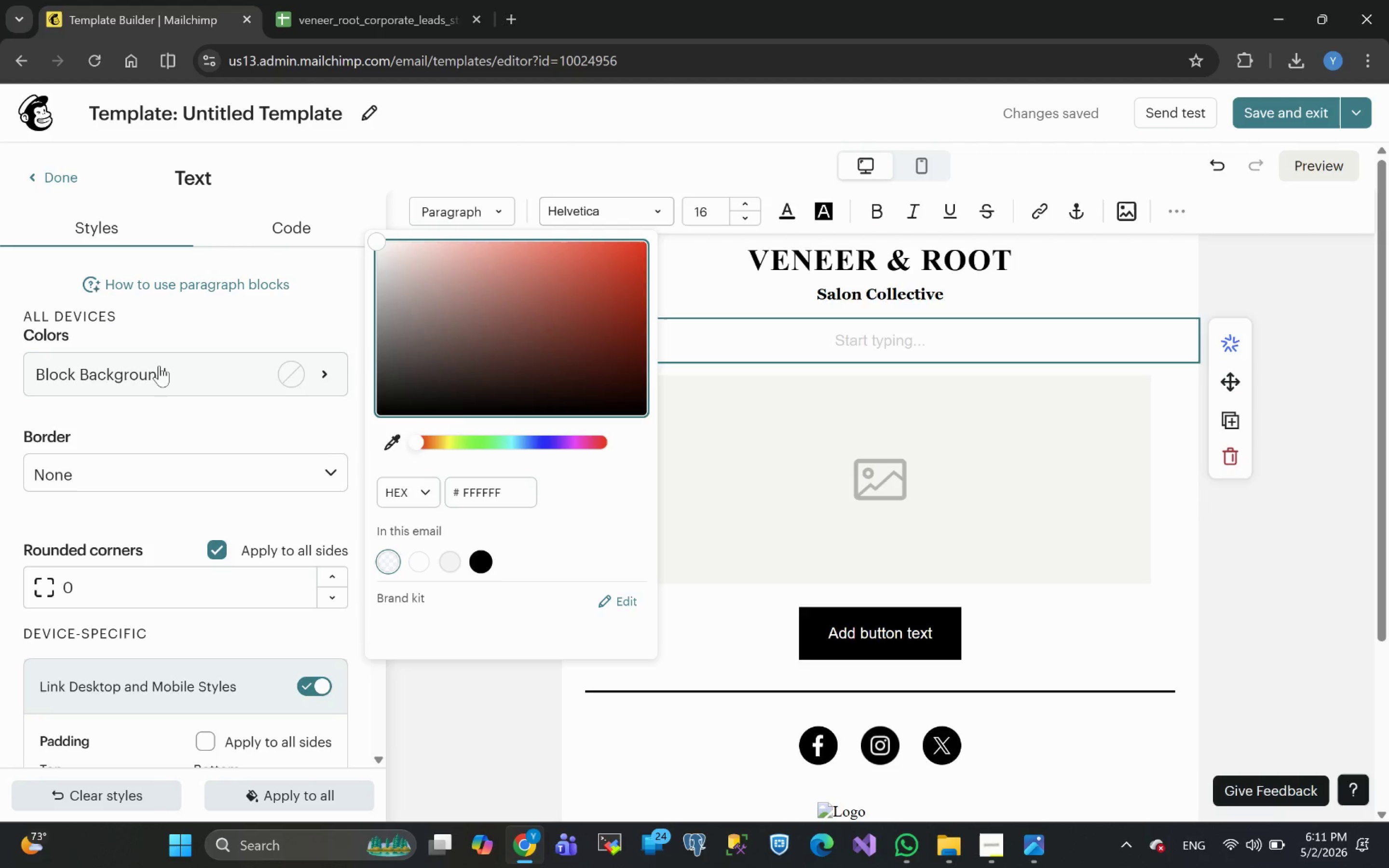 
left_click([1182, 331])
 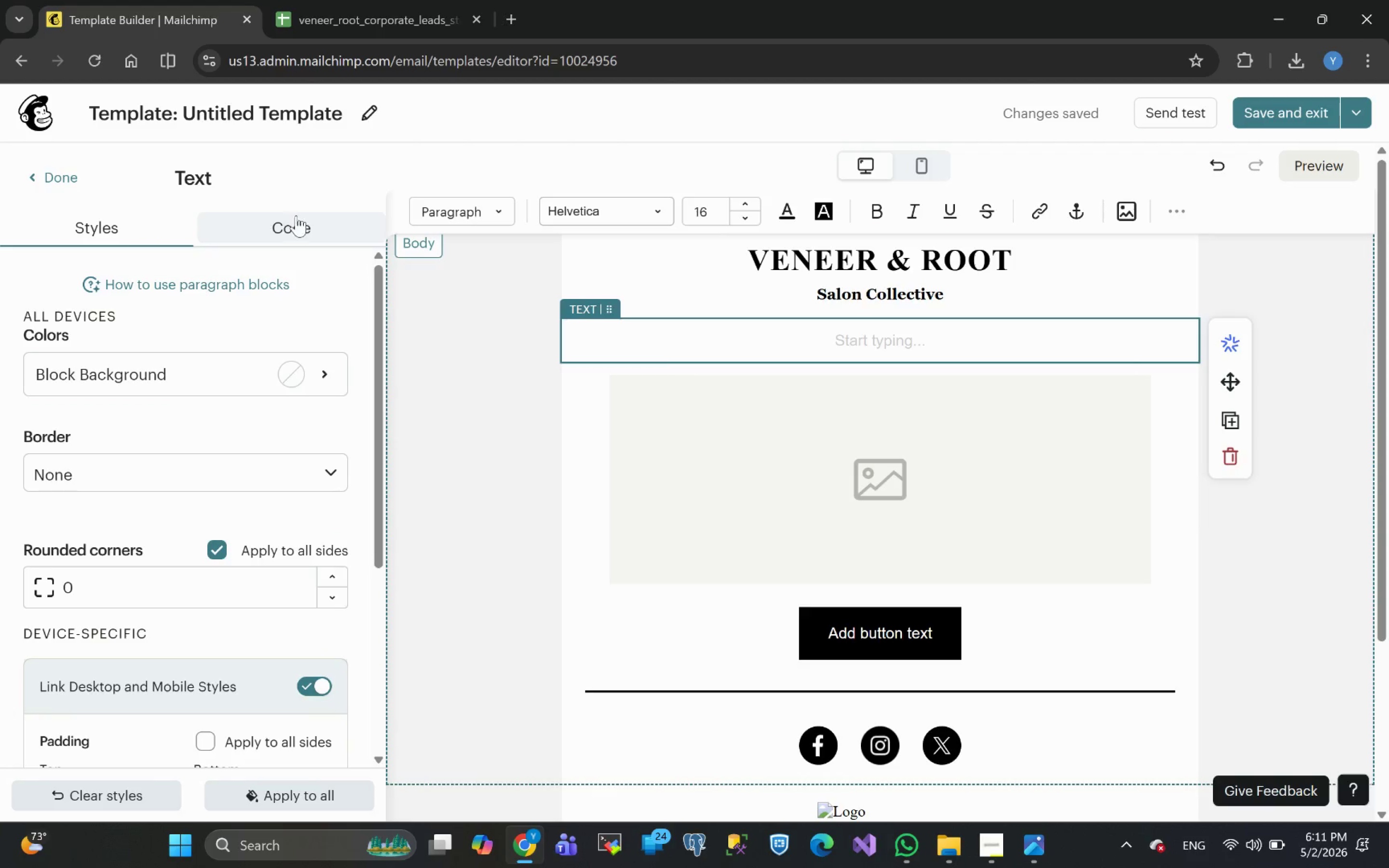 
wait(17.86)
 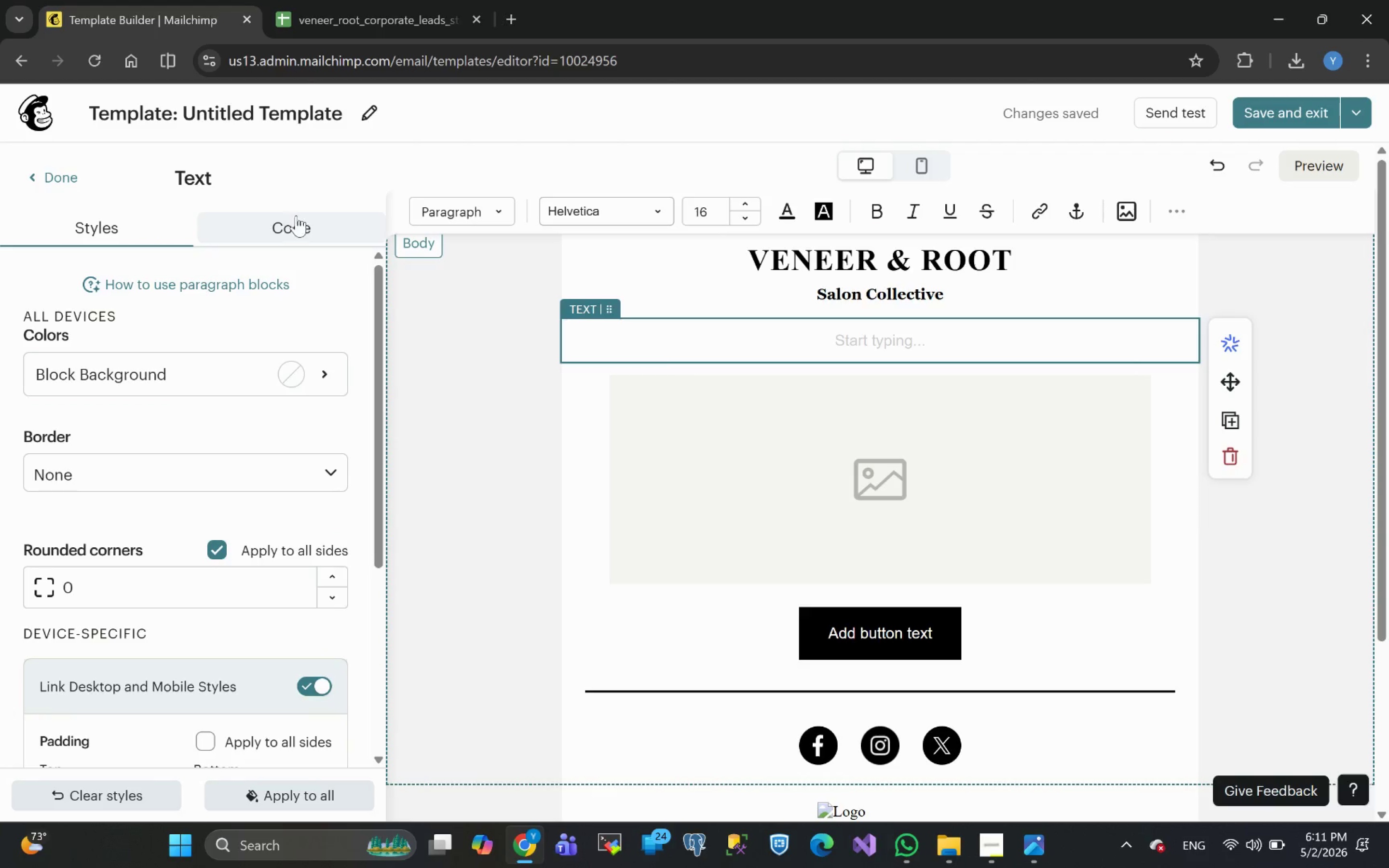 
left_click([716, 337])
 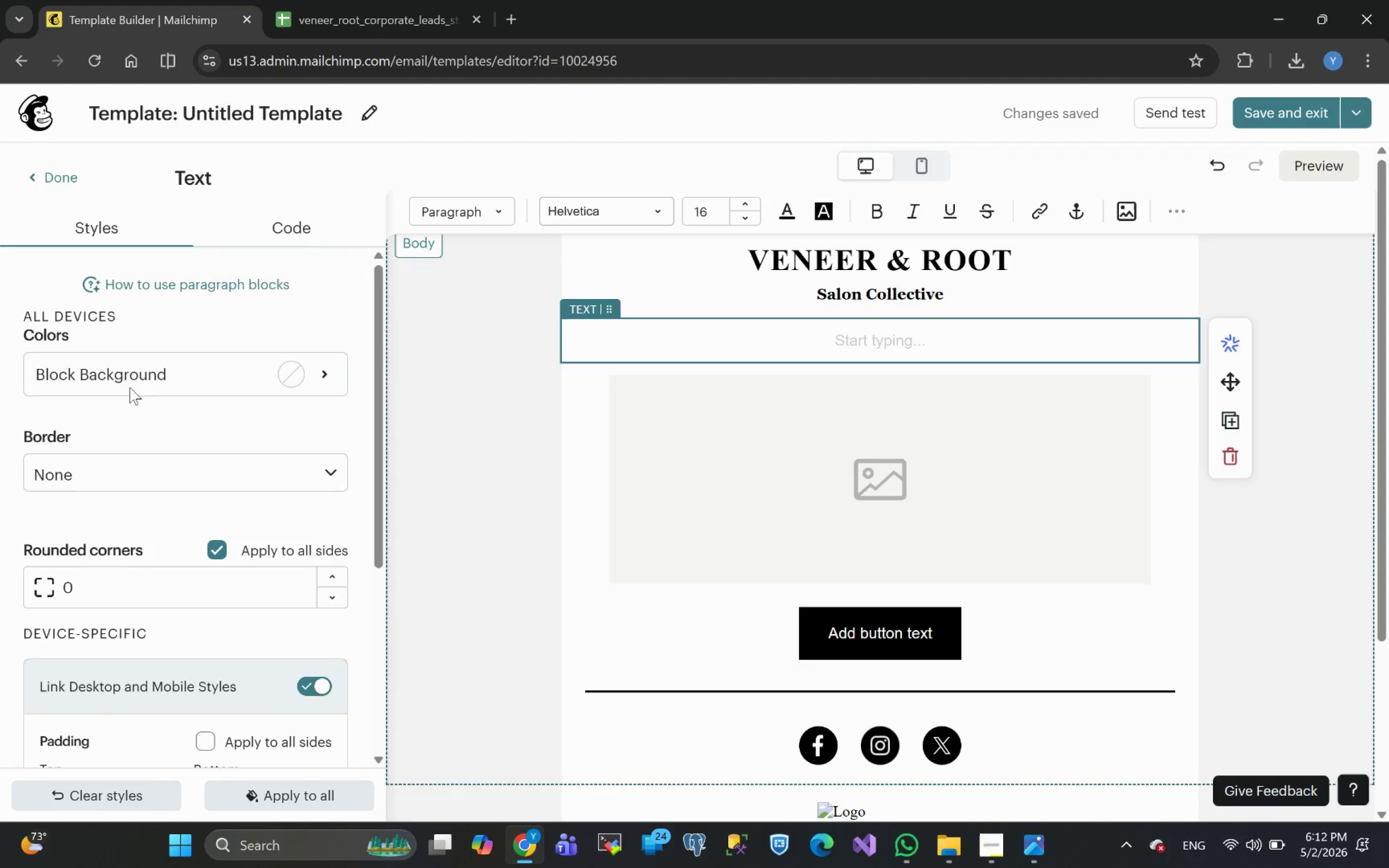 
wait(9.95)
 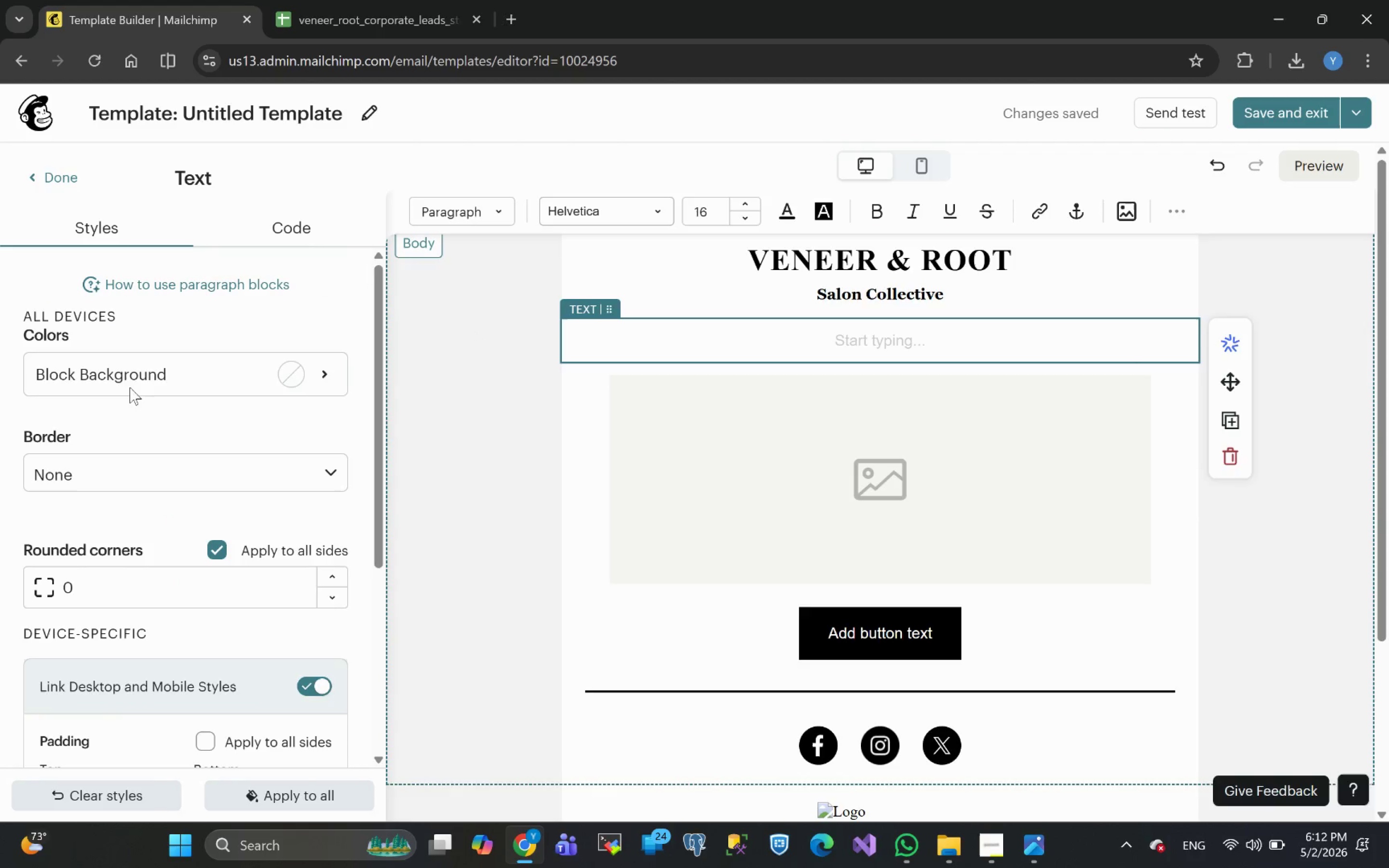 
left_click([324, 370])
 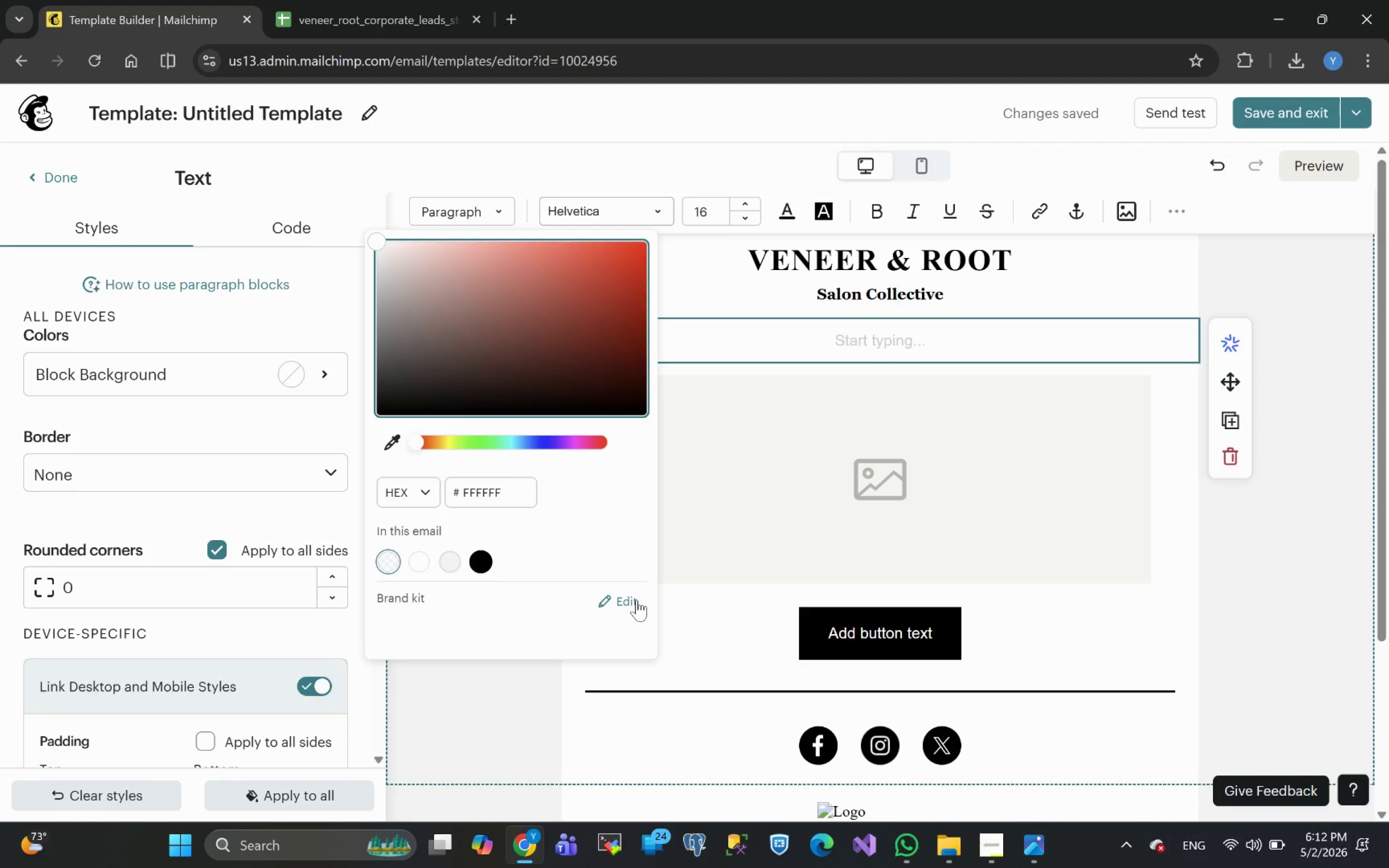 
left_click([637, 600])
 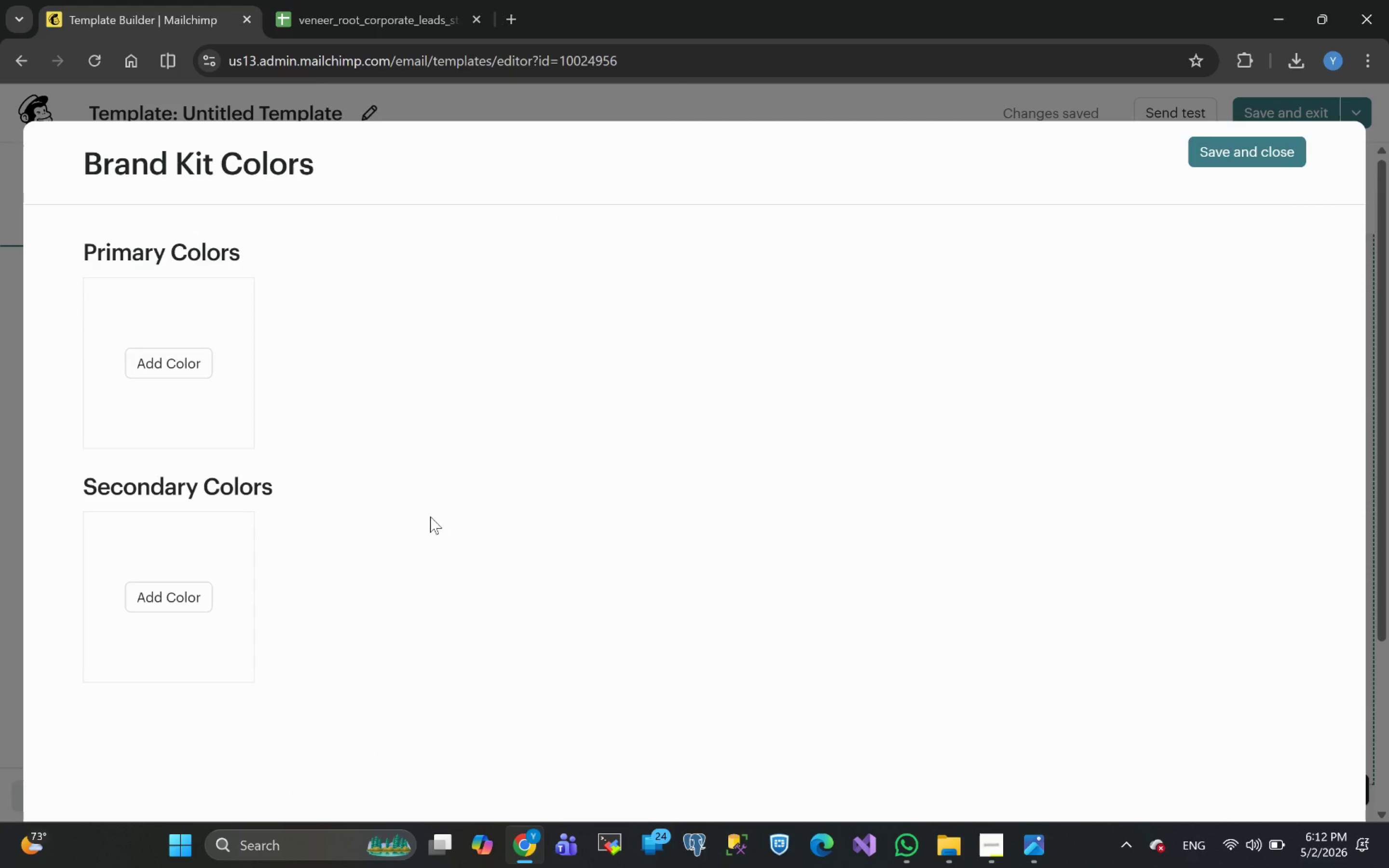 
wait(8.16)
 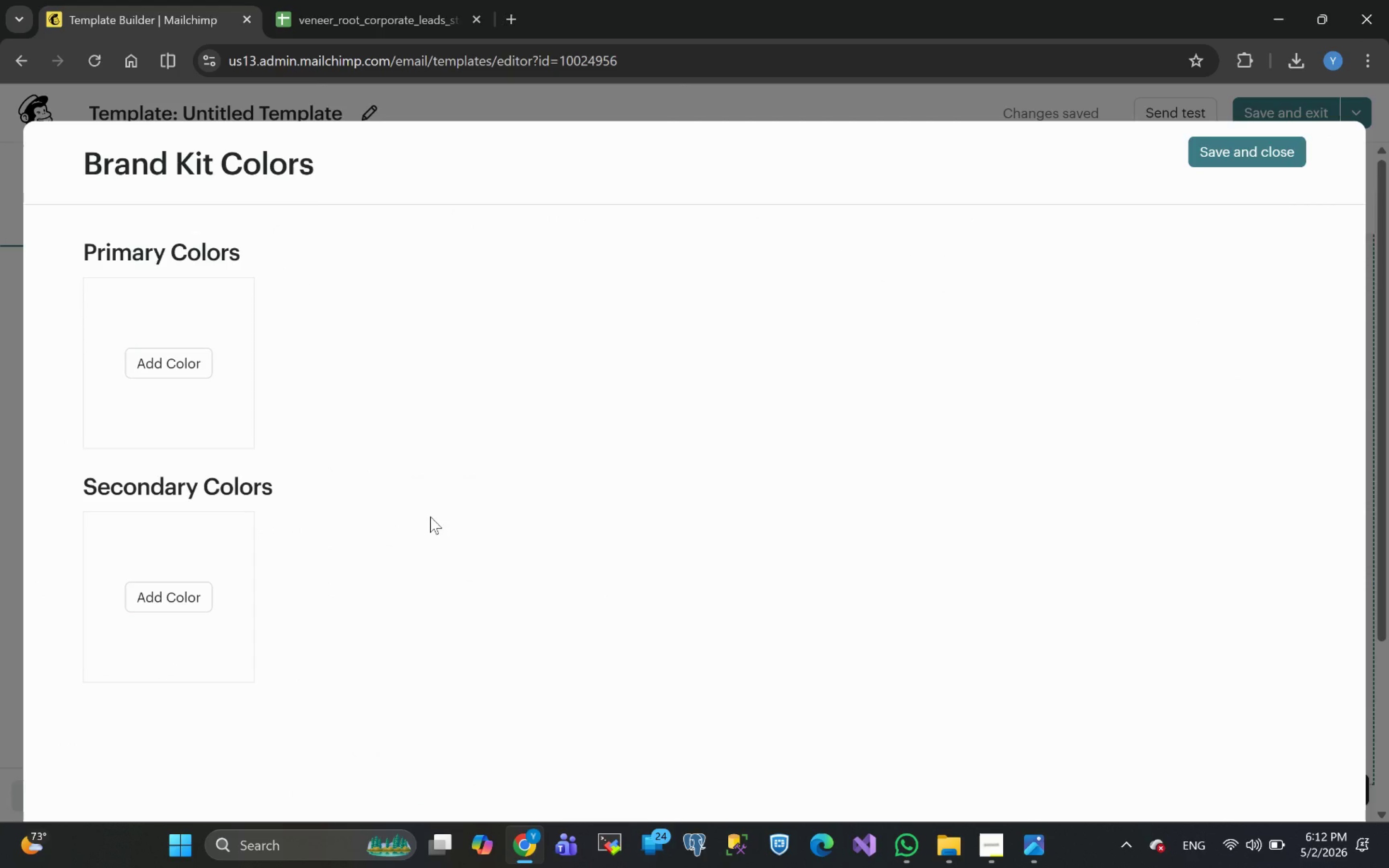 
left_click([1219, 150])
 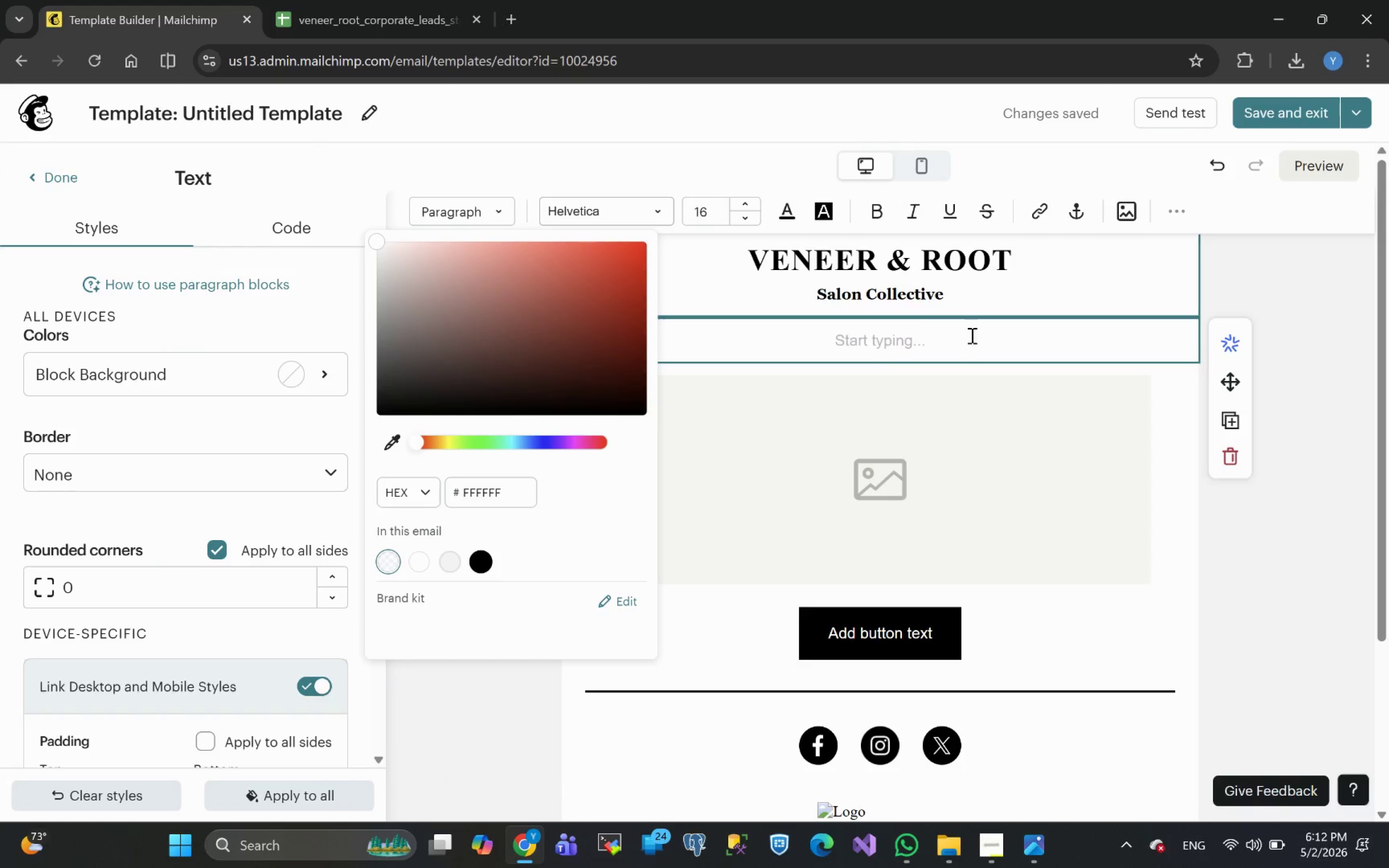 
left_click([898, 342])
 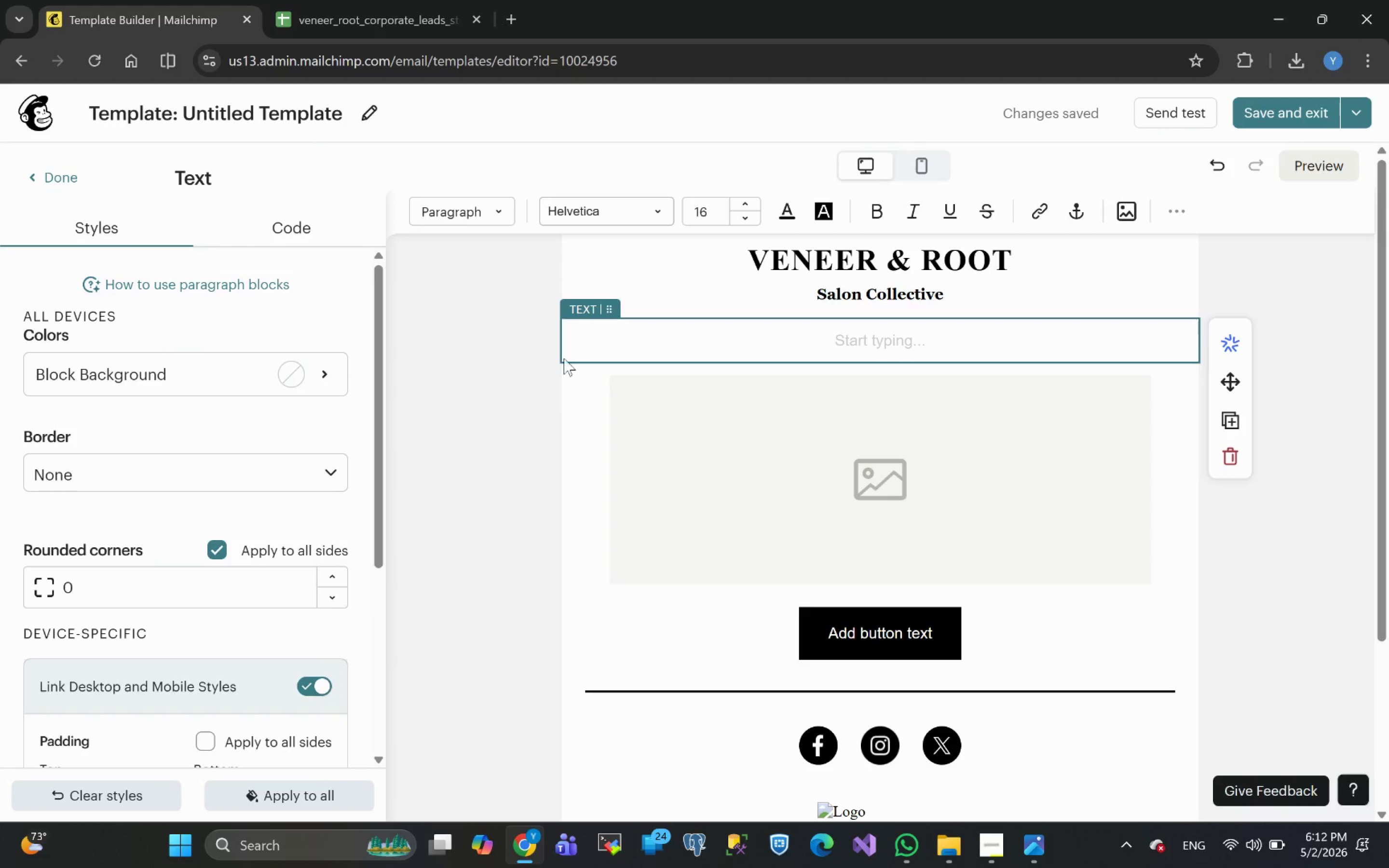 
left_click([585, 440])
 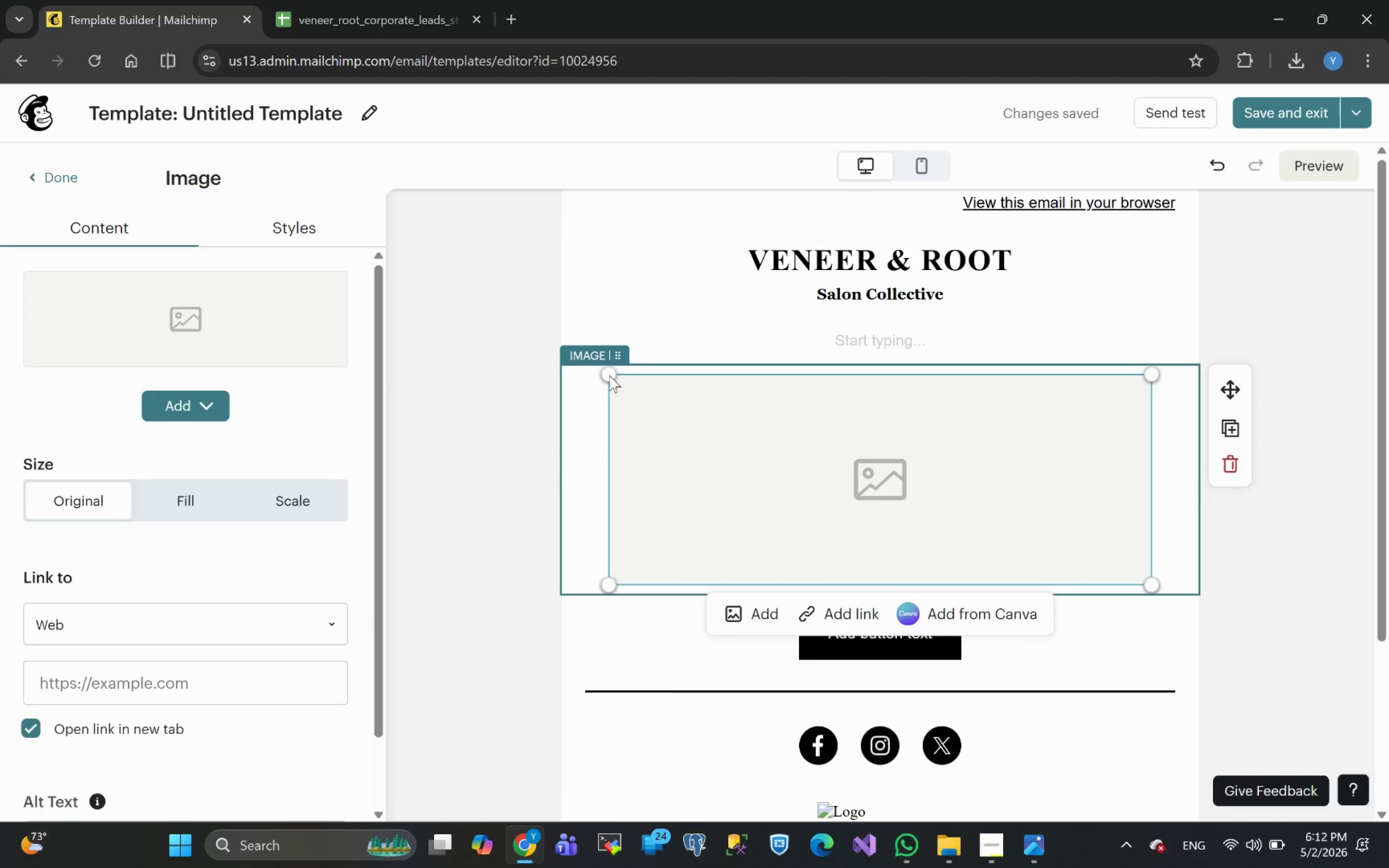 
left_click([570, 330])
 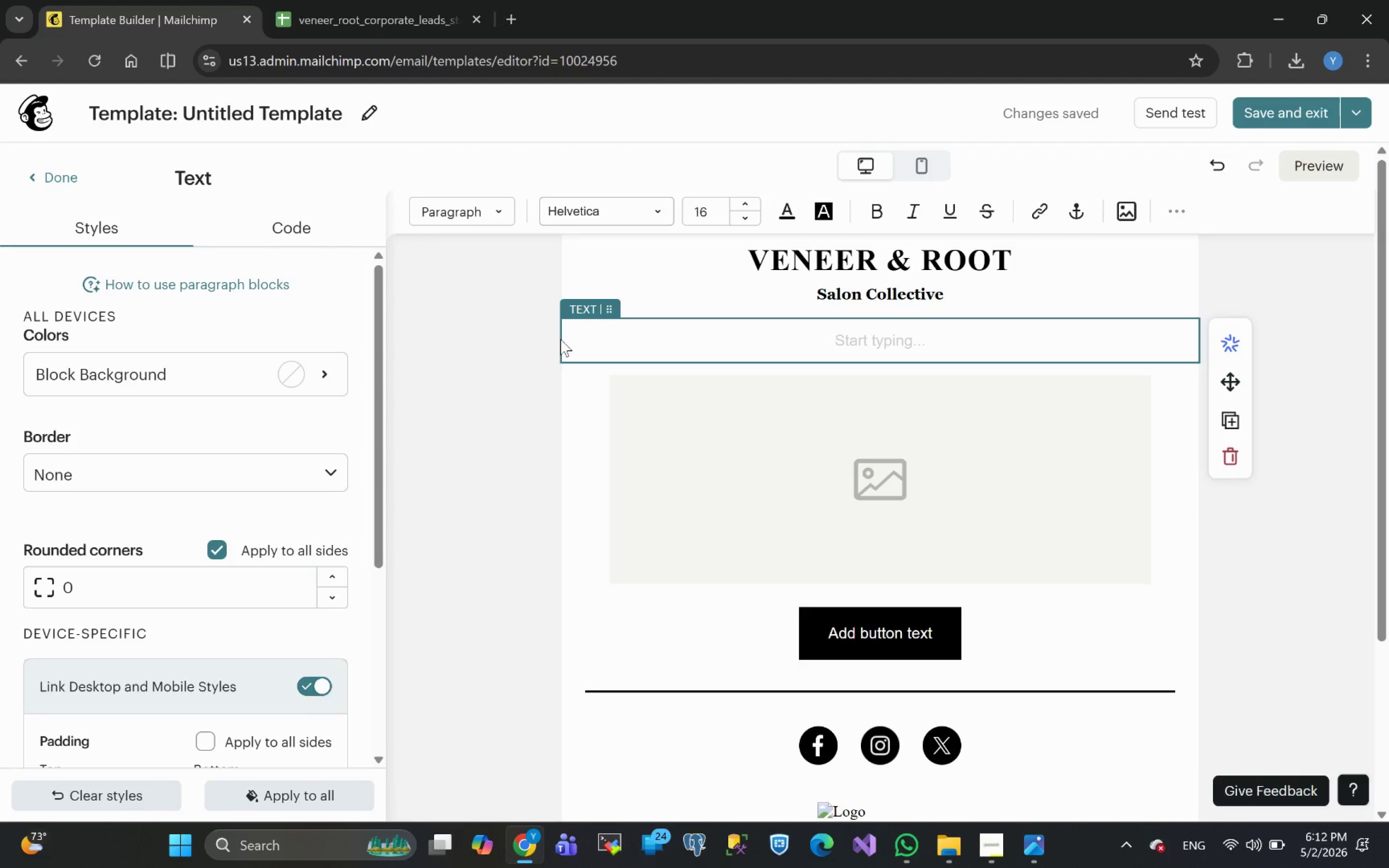 
double_click([561, 339])
 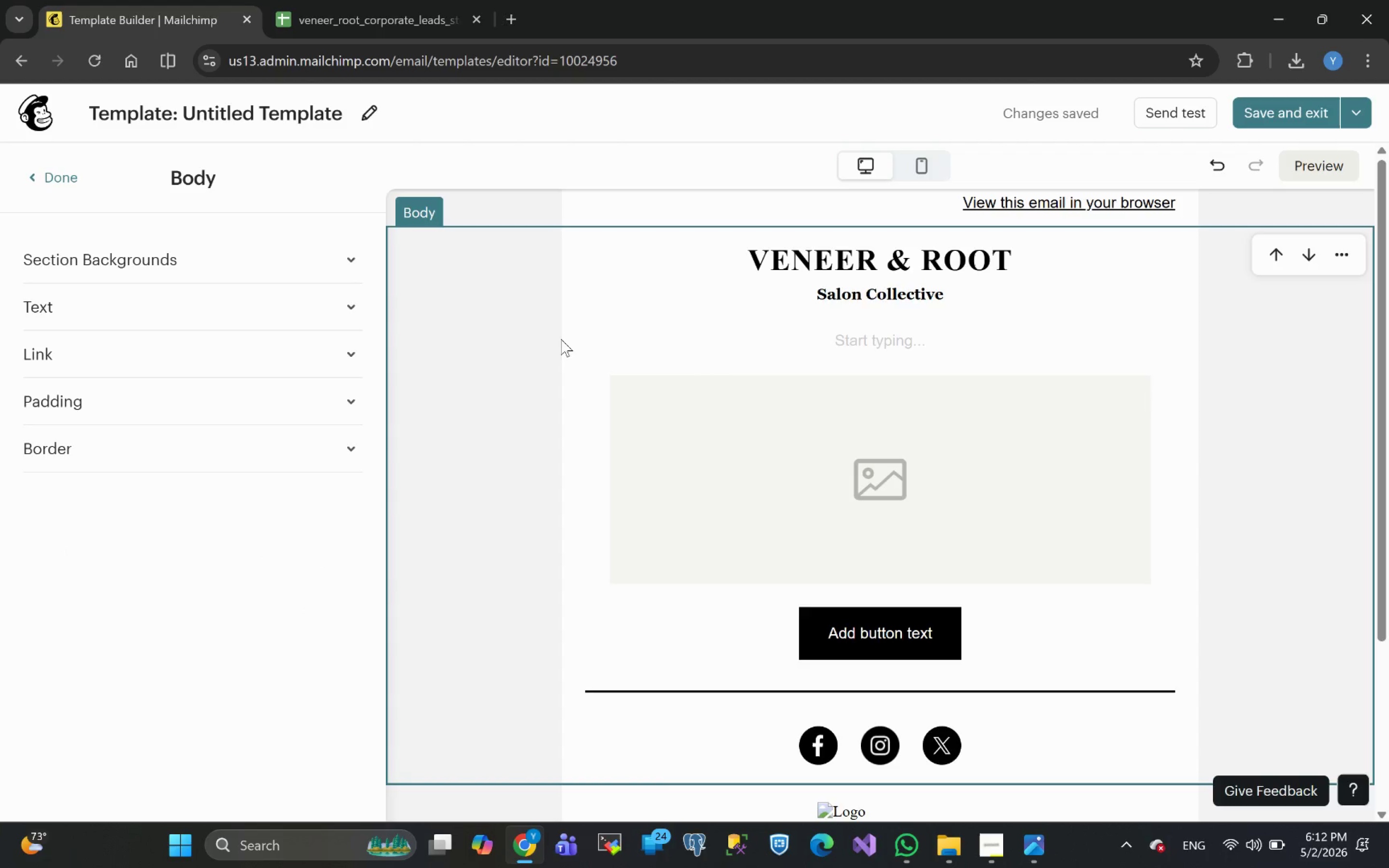 
left_click([606, 346])
 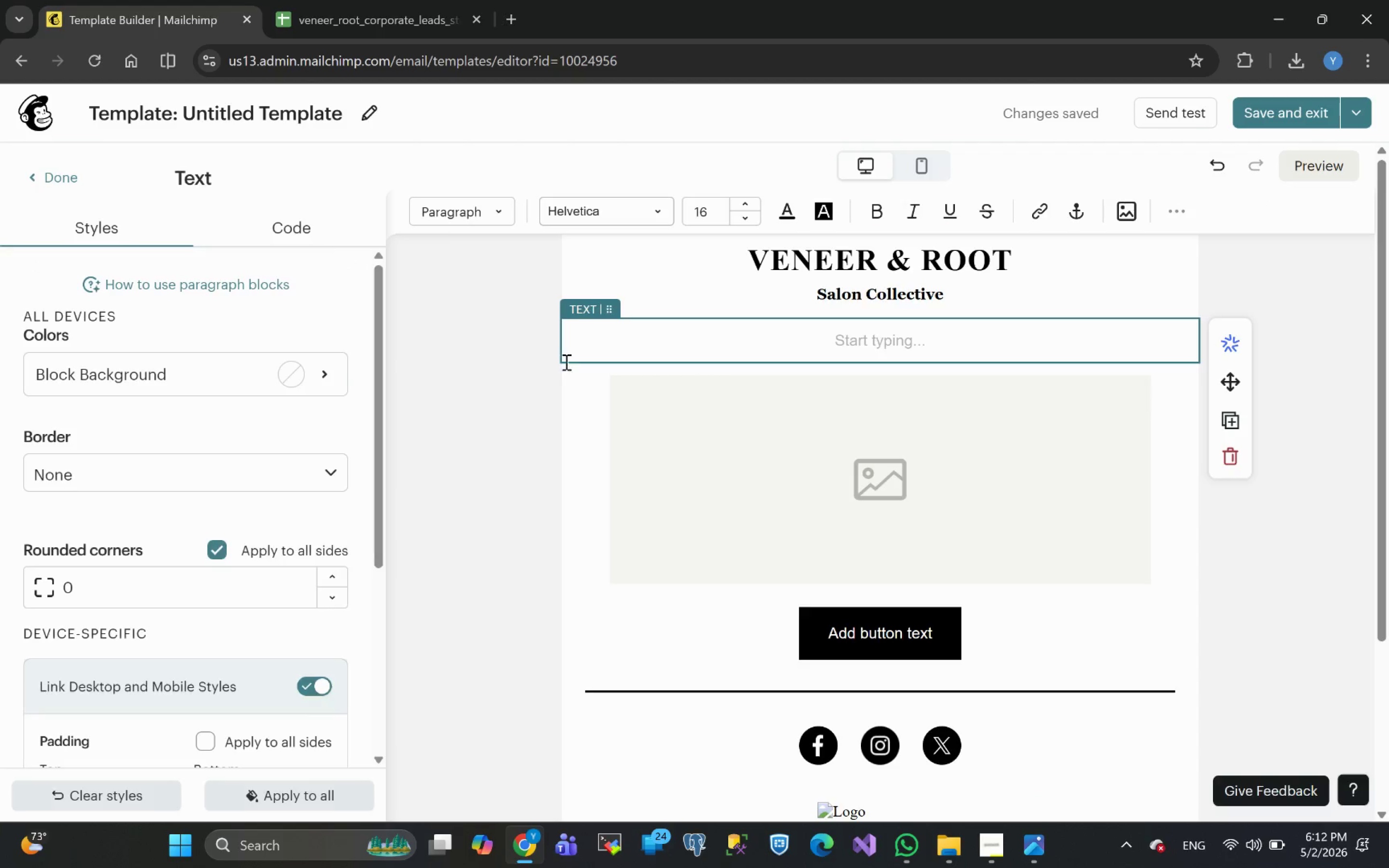 
left_click([490, 376])
 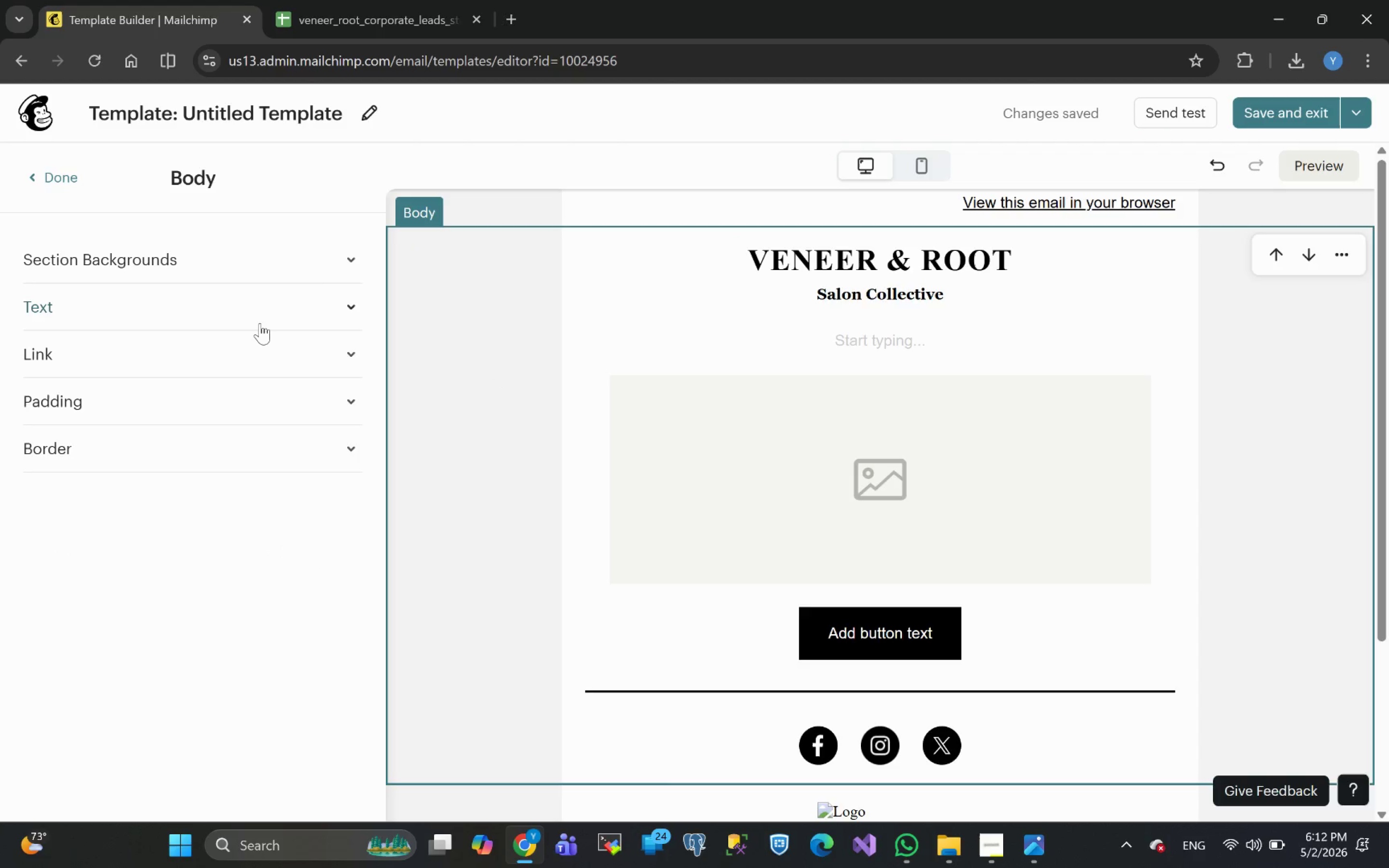 
left_click([212, 266])
 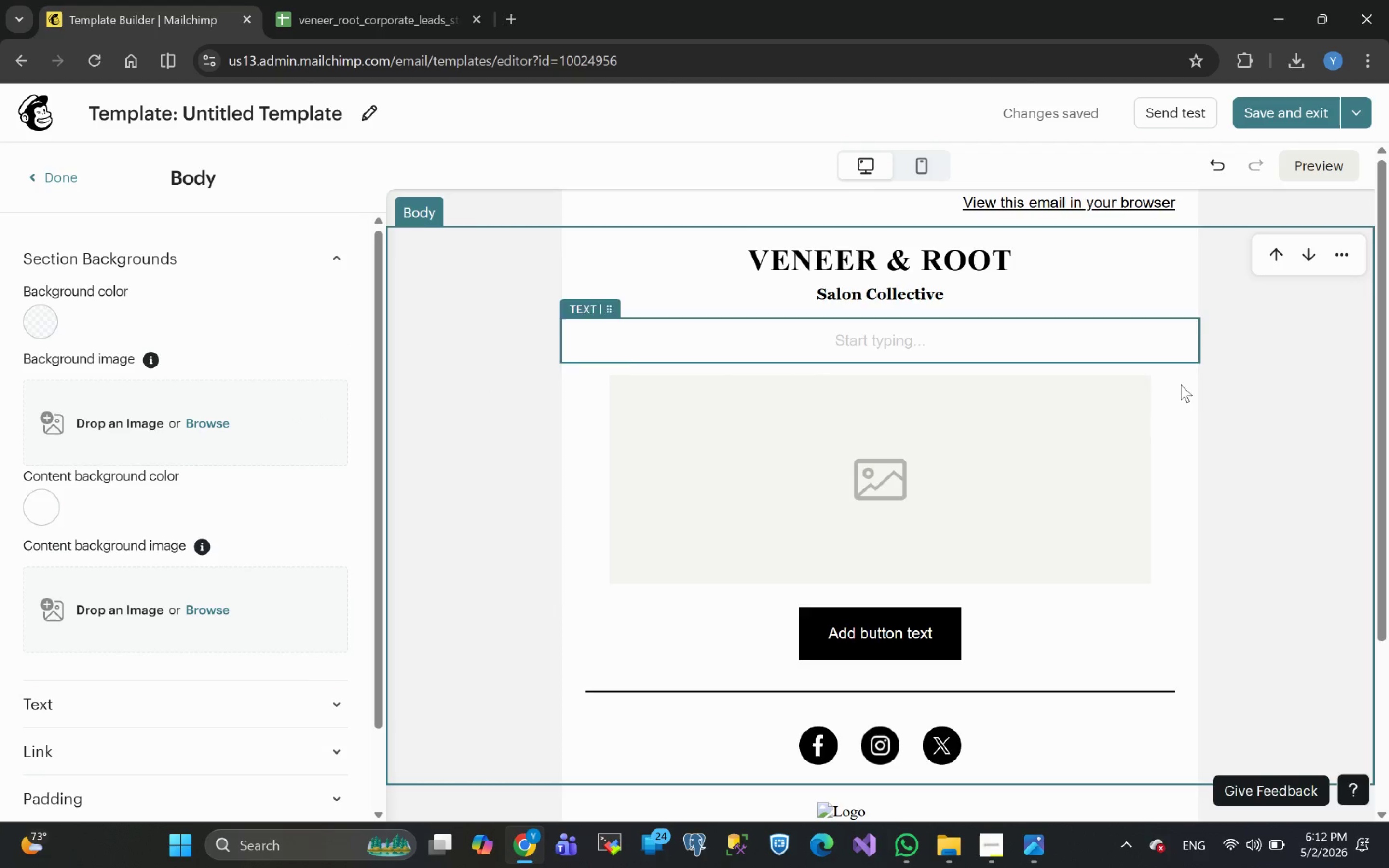 
wait(22.74)
 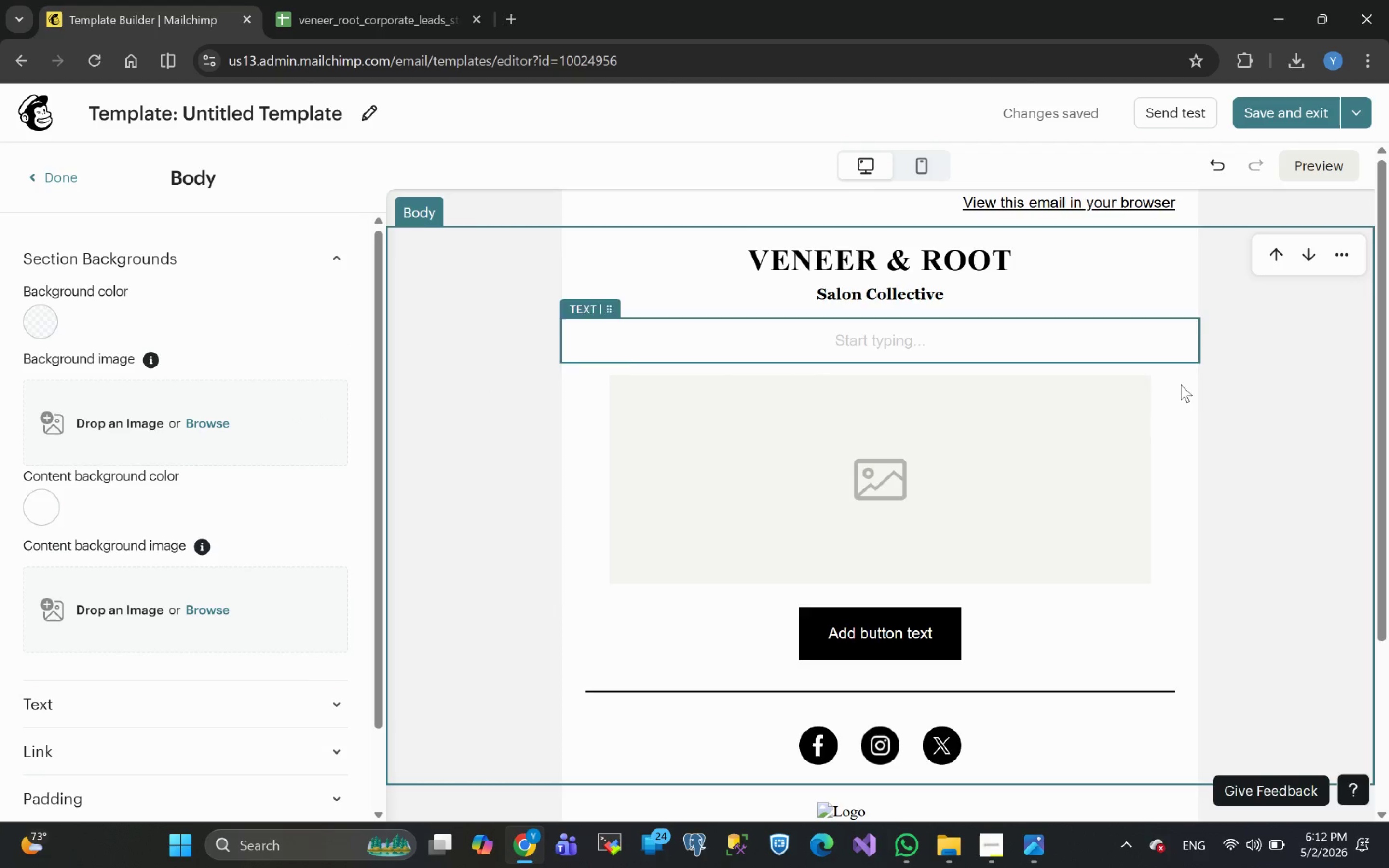 
left_click([214, 419])
 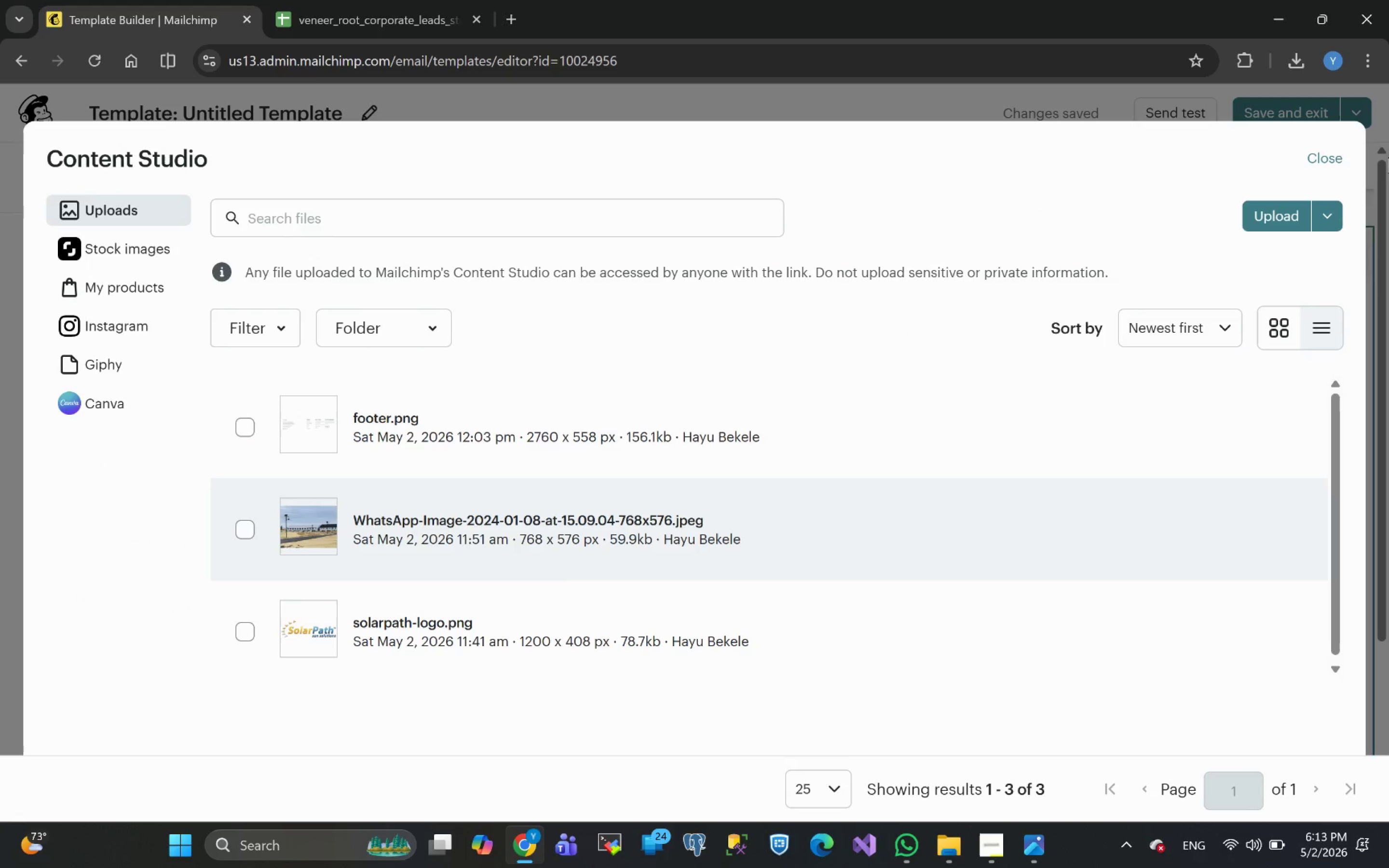 
left_click([1264, 213])
 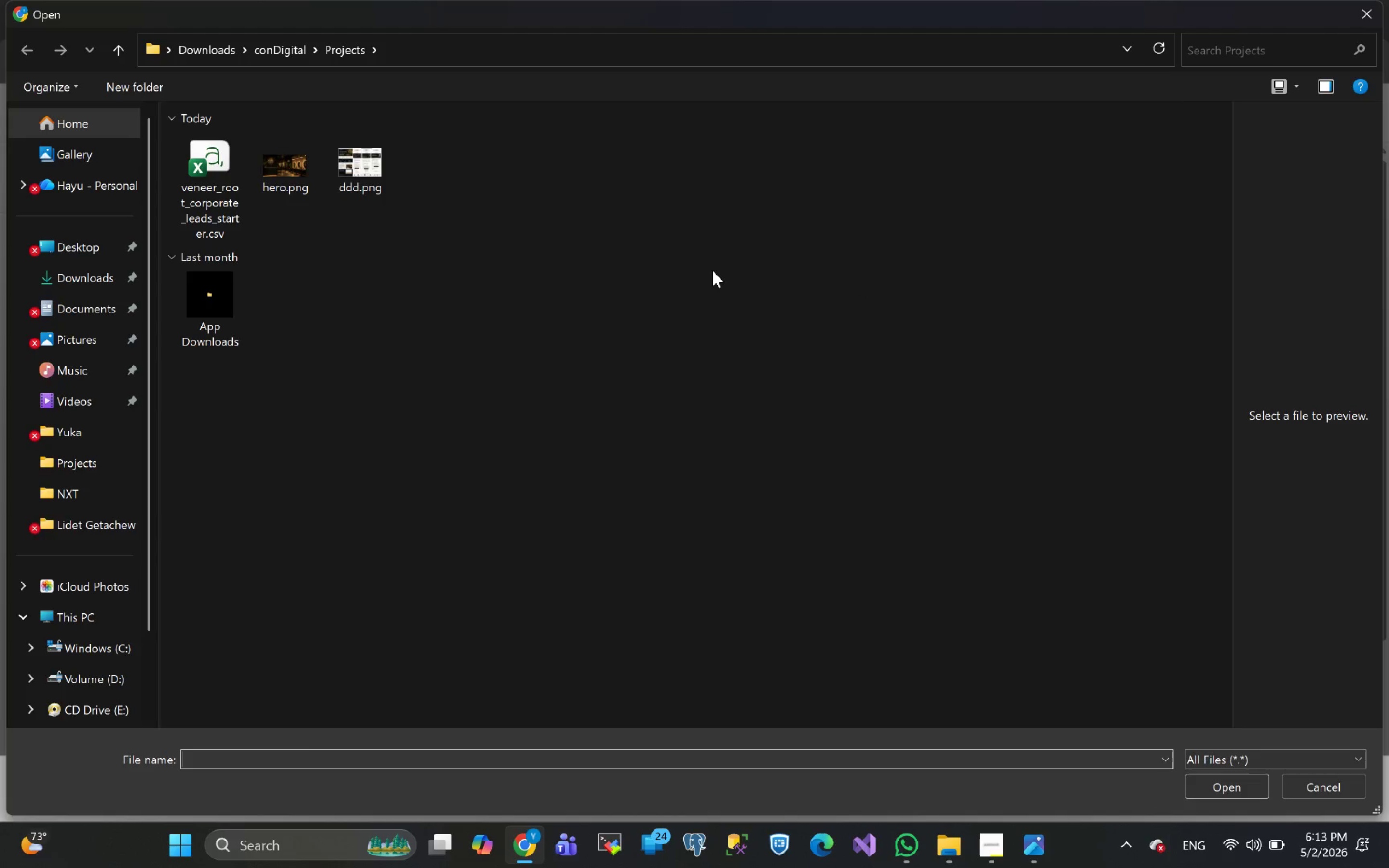 
left_click([299, 179])
 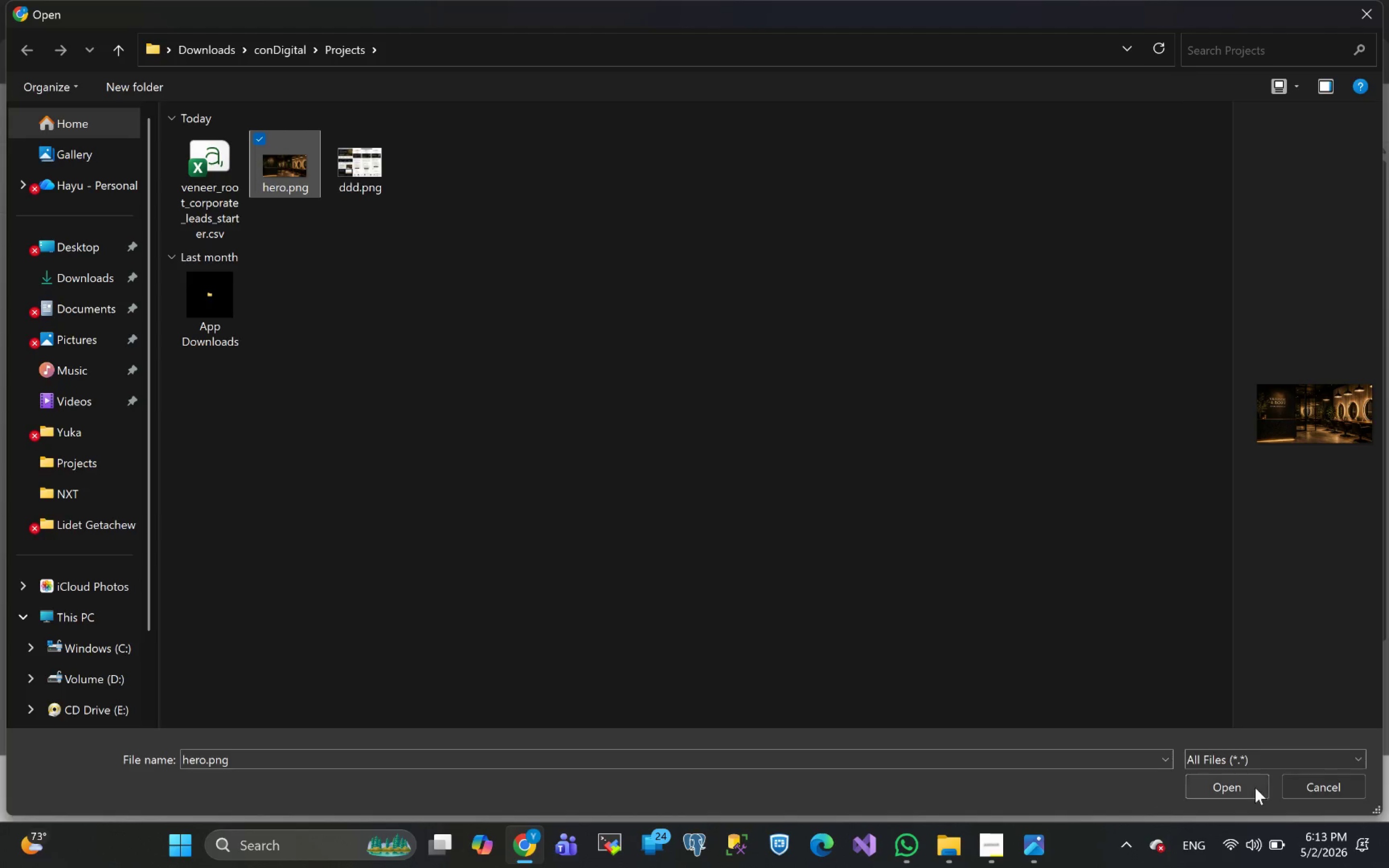 
left_click([1238, 786])
 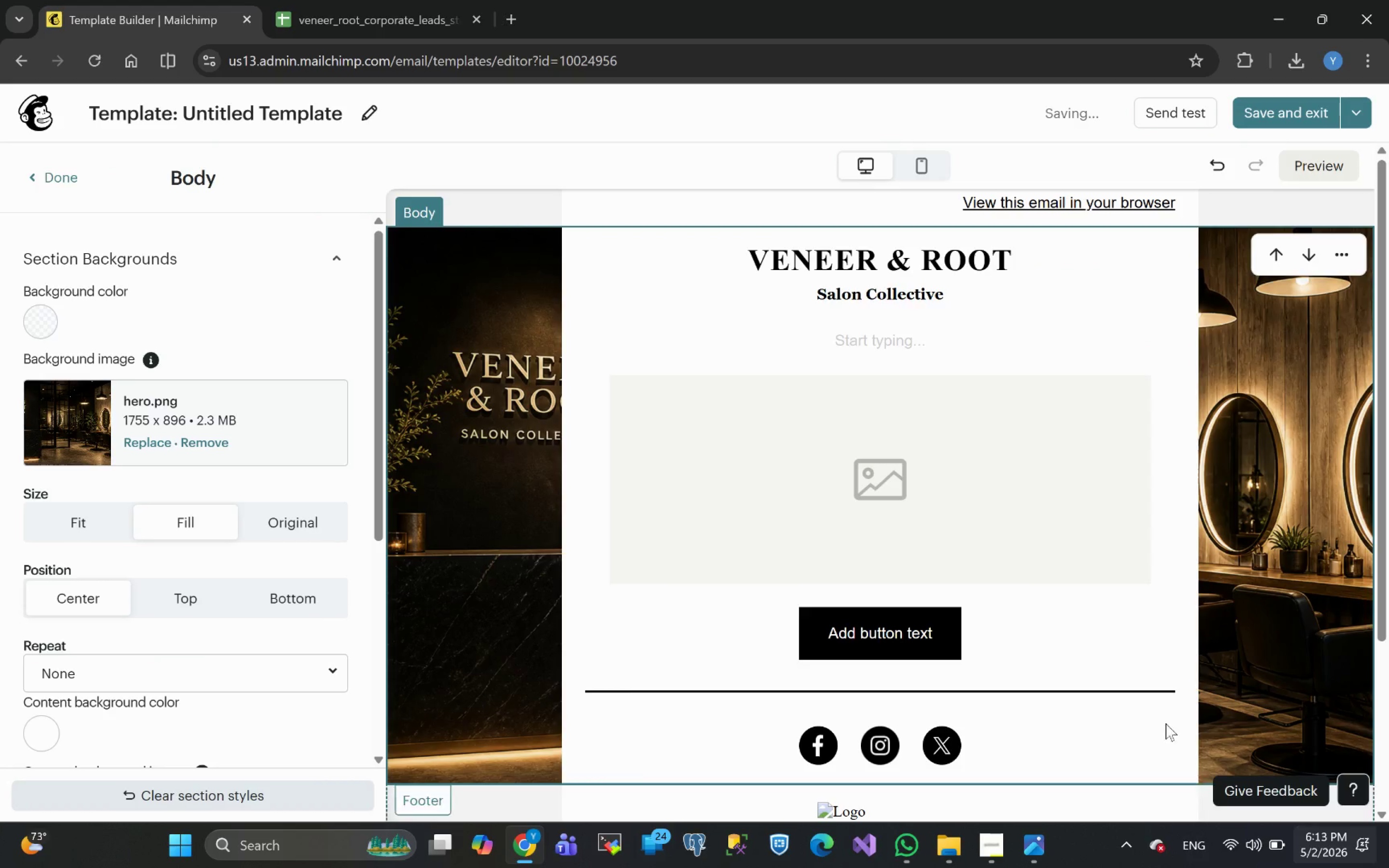 
wait(15.99)
 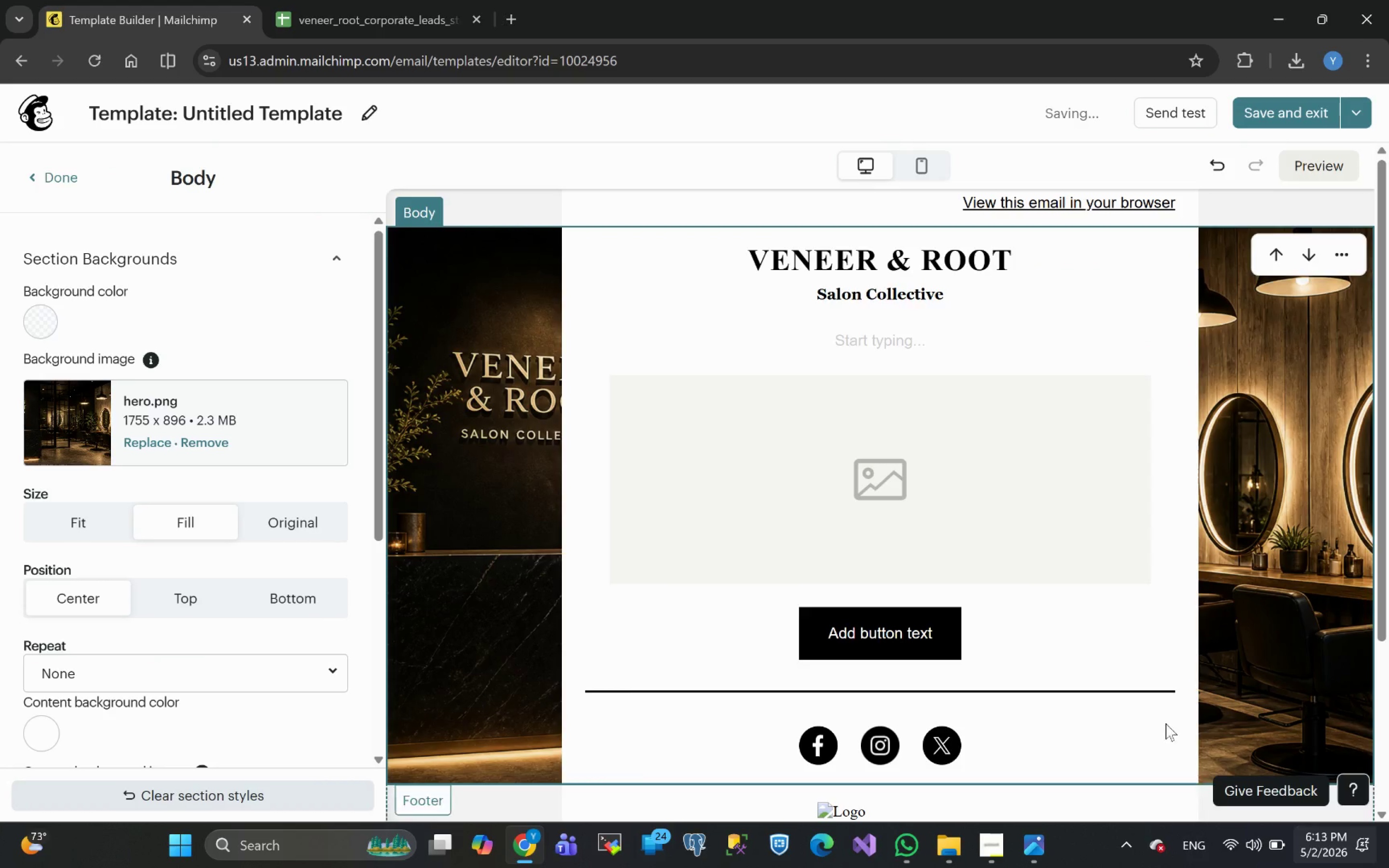 
left_click([842, 507])
 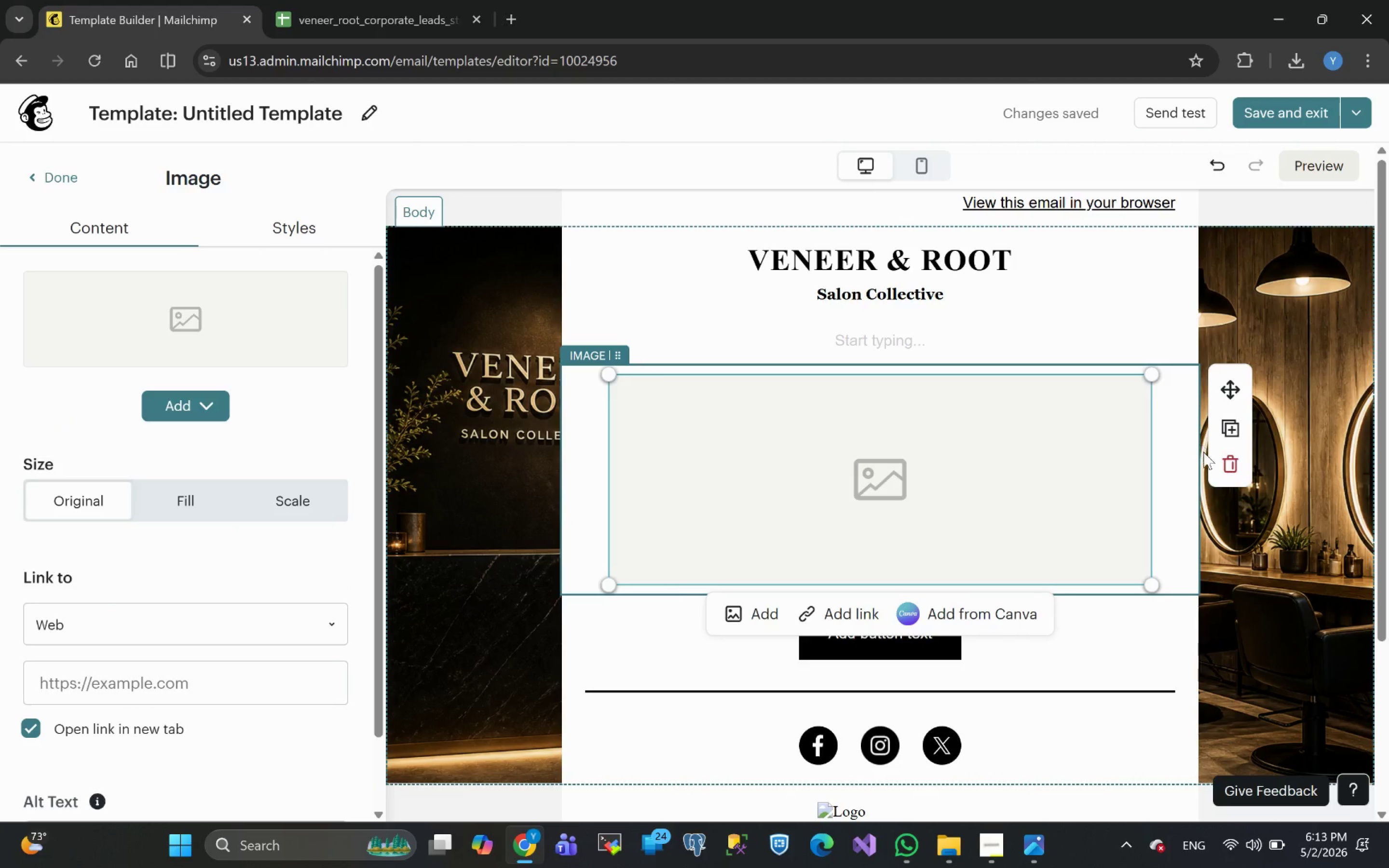 
left_click([1229, 468])
 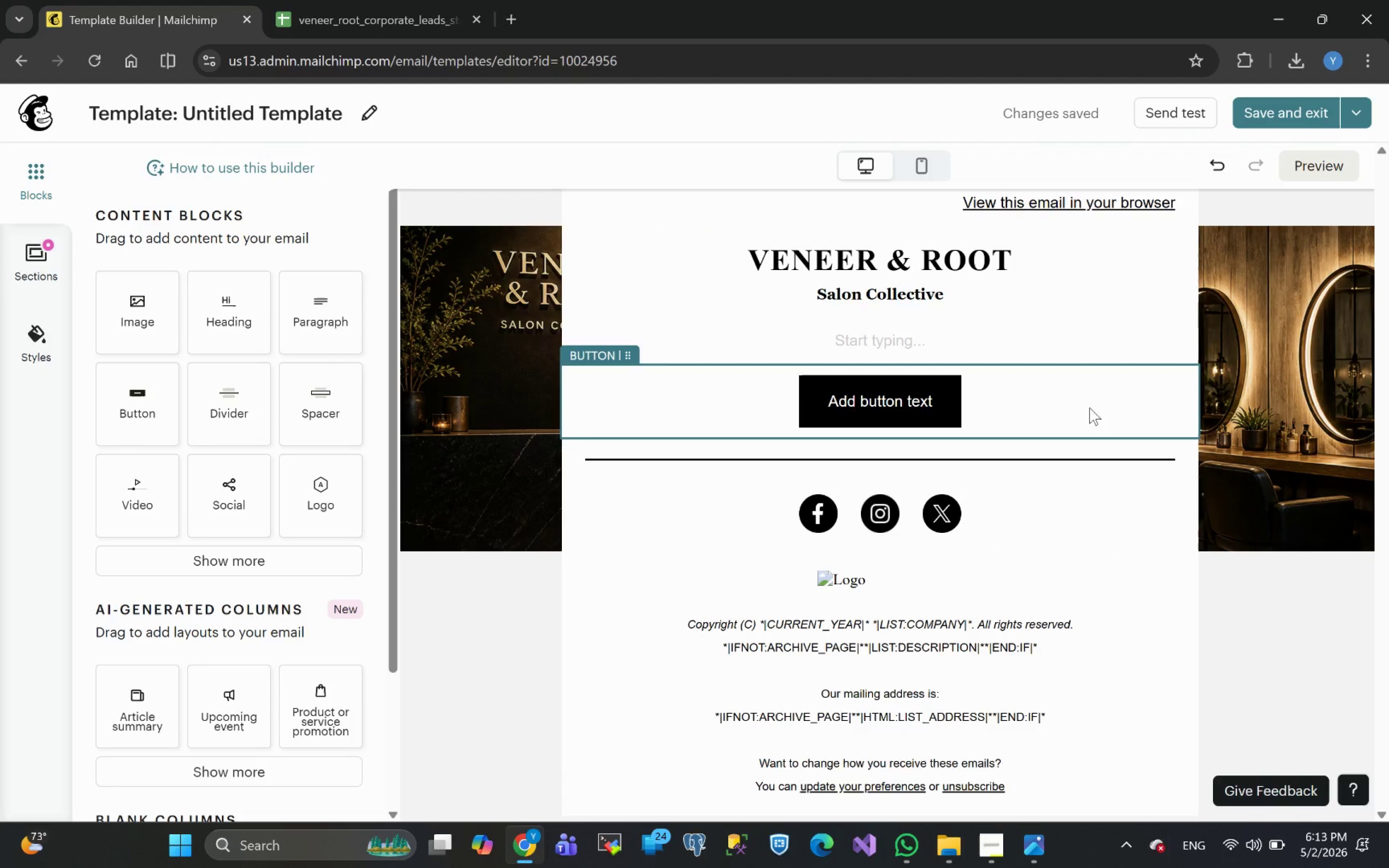 
wait(10.73)
 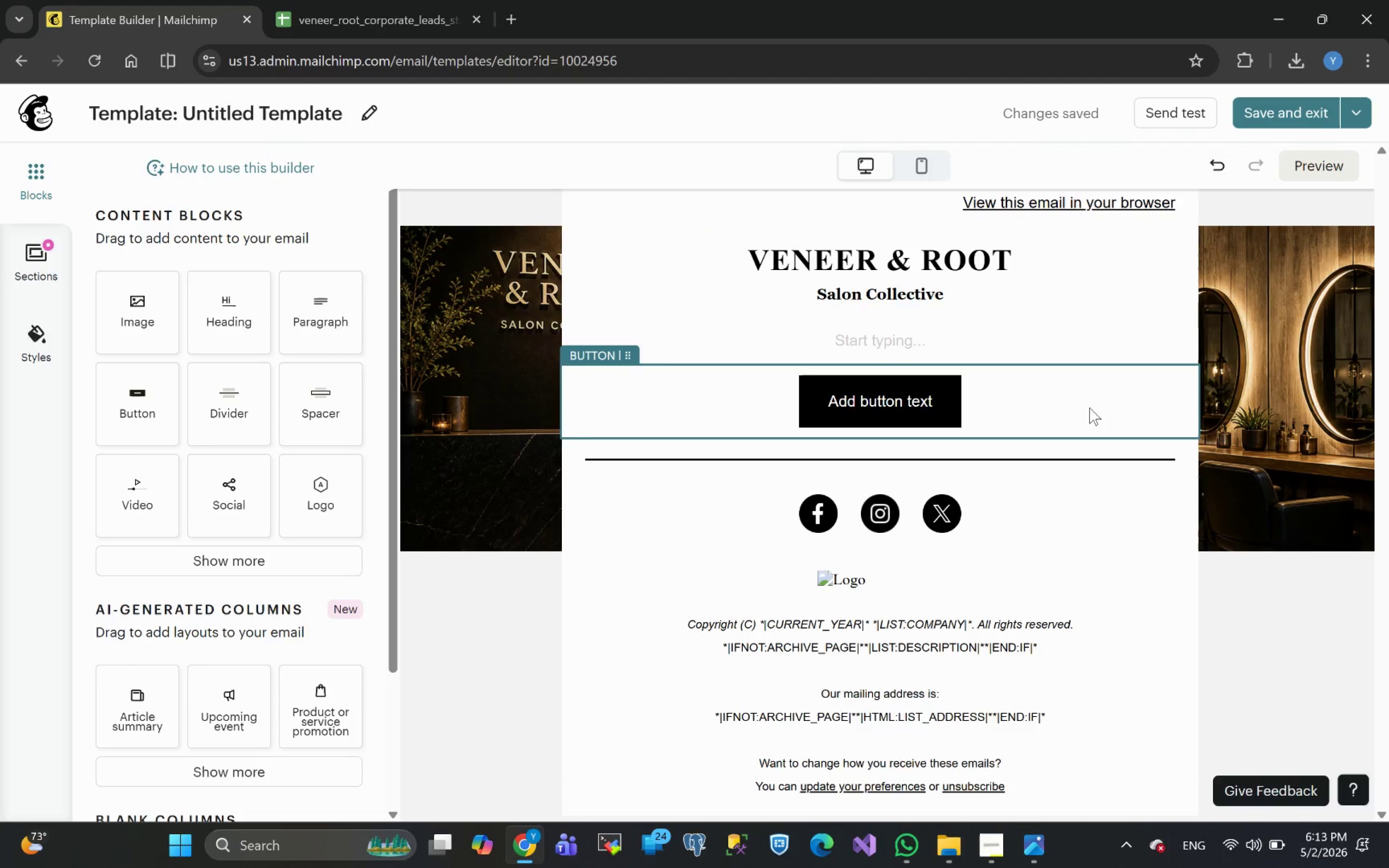 
right_click([587, 284])
 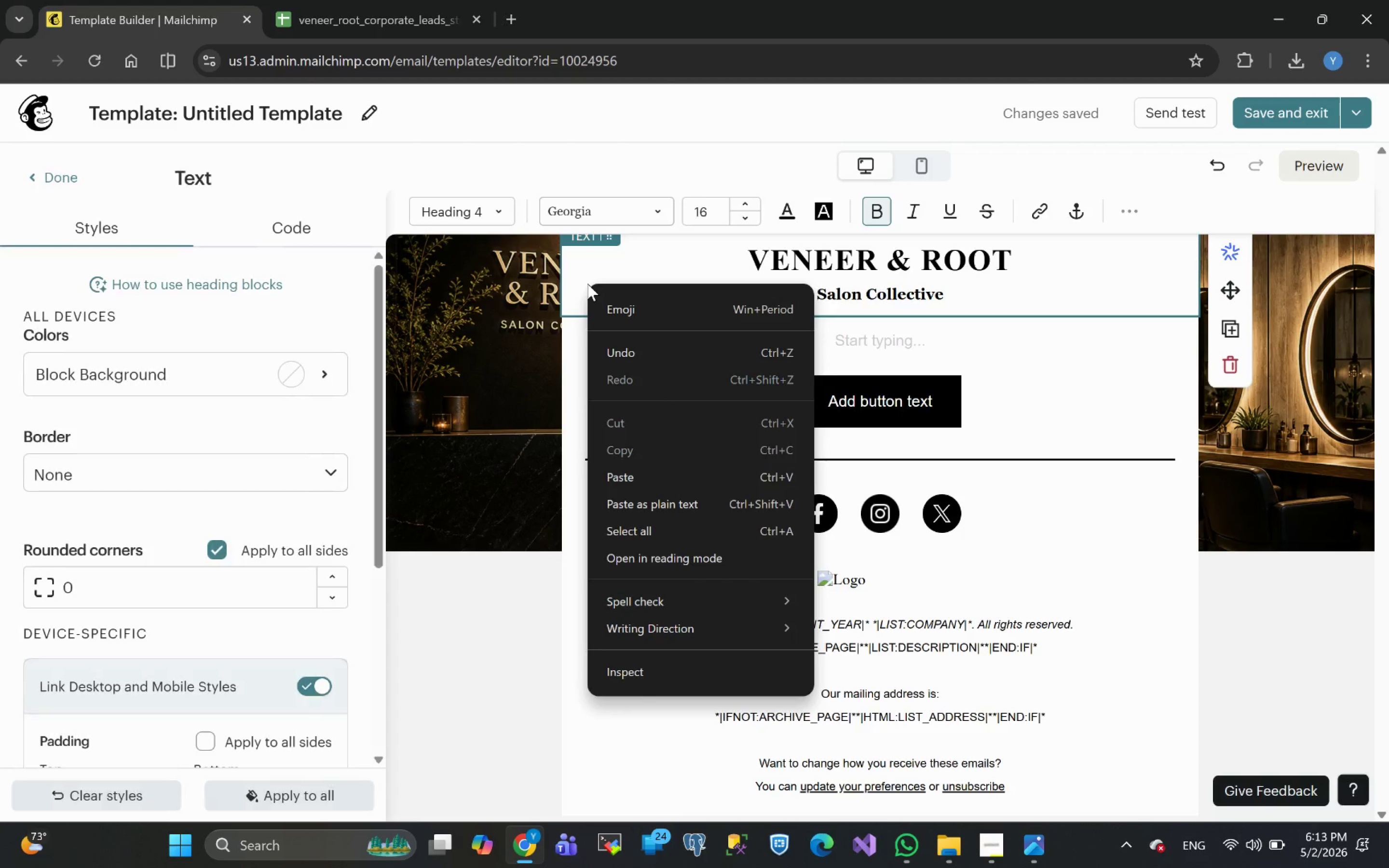 
left_click([574, 280])
 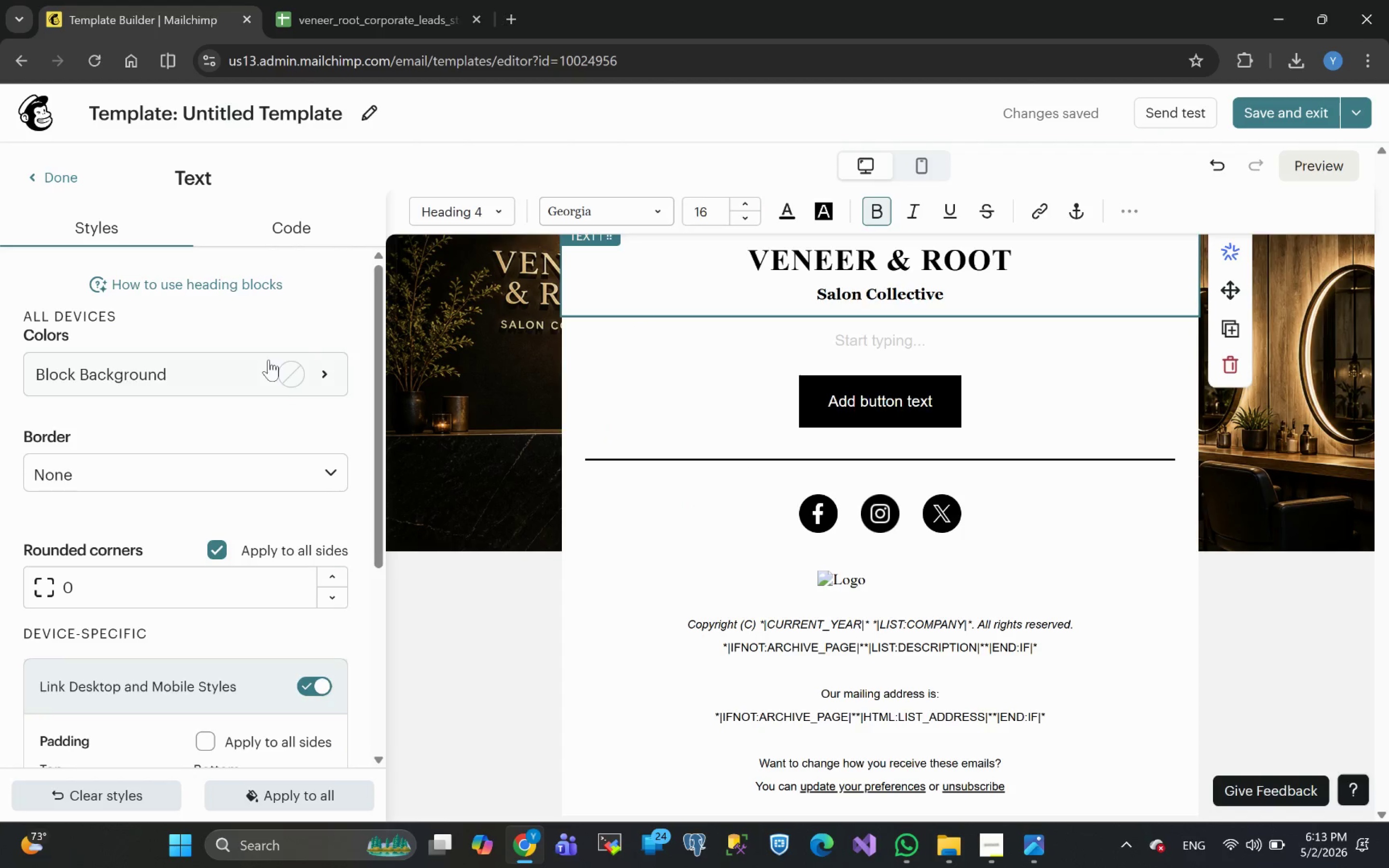 
left_click([192, 381])
 